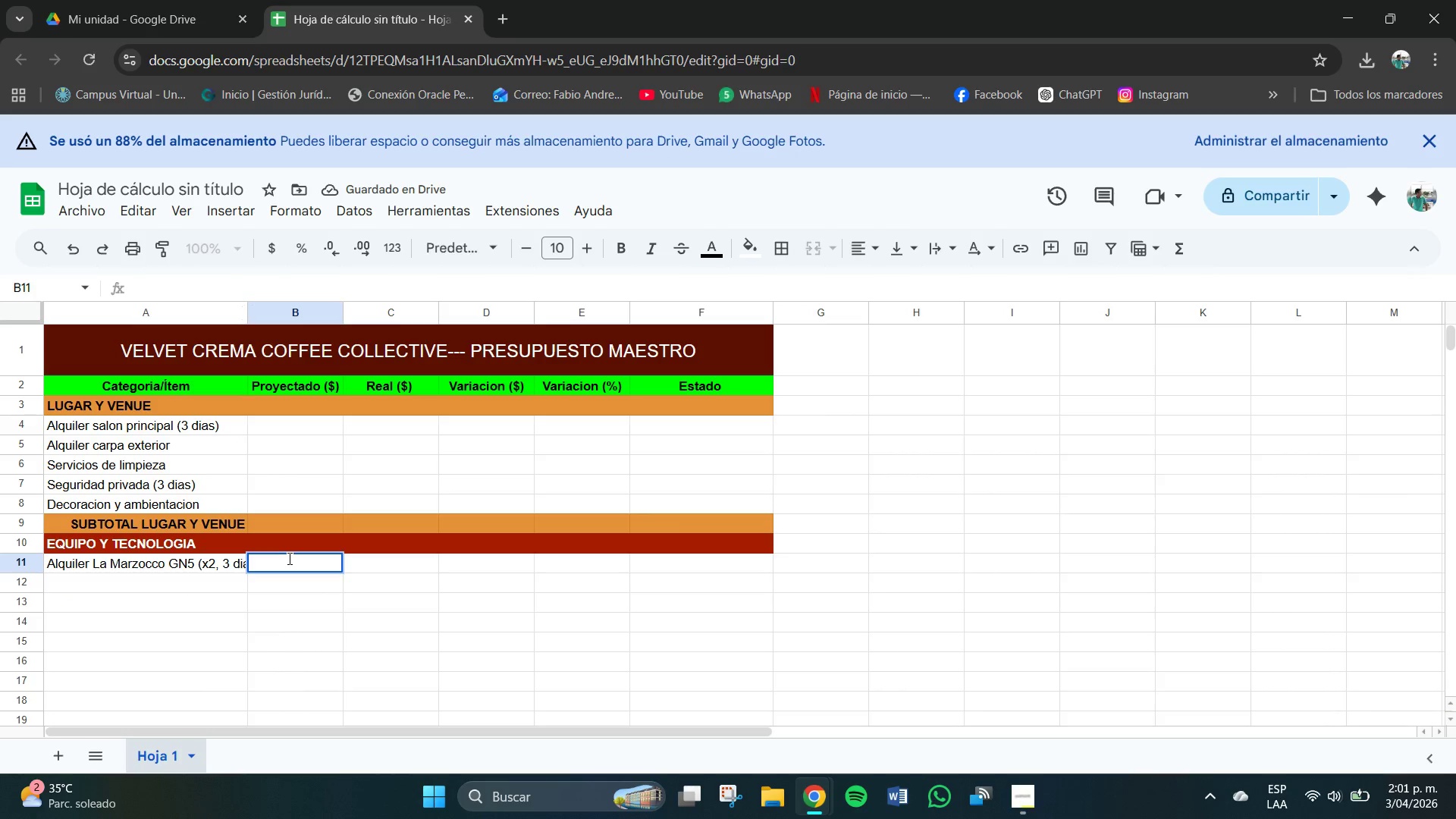 
triple_click([290, 559])
 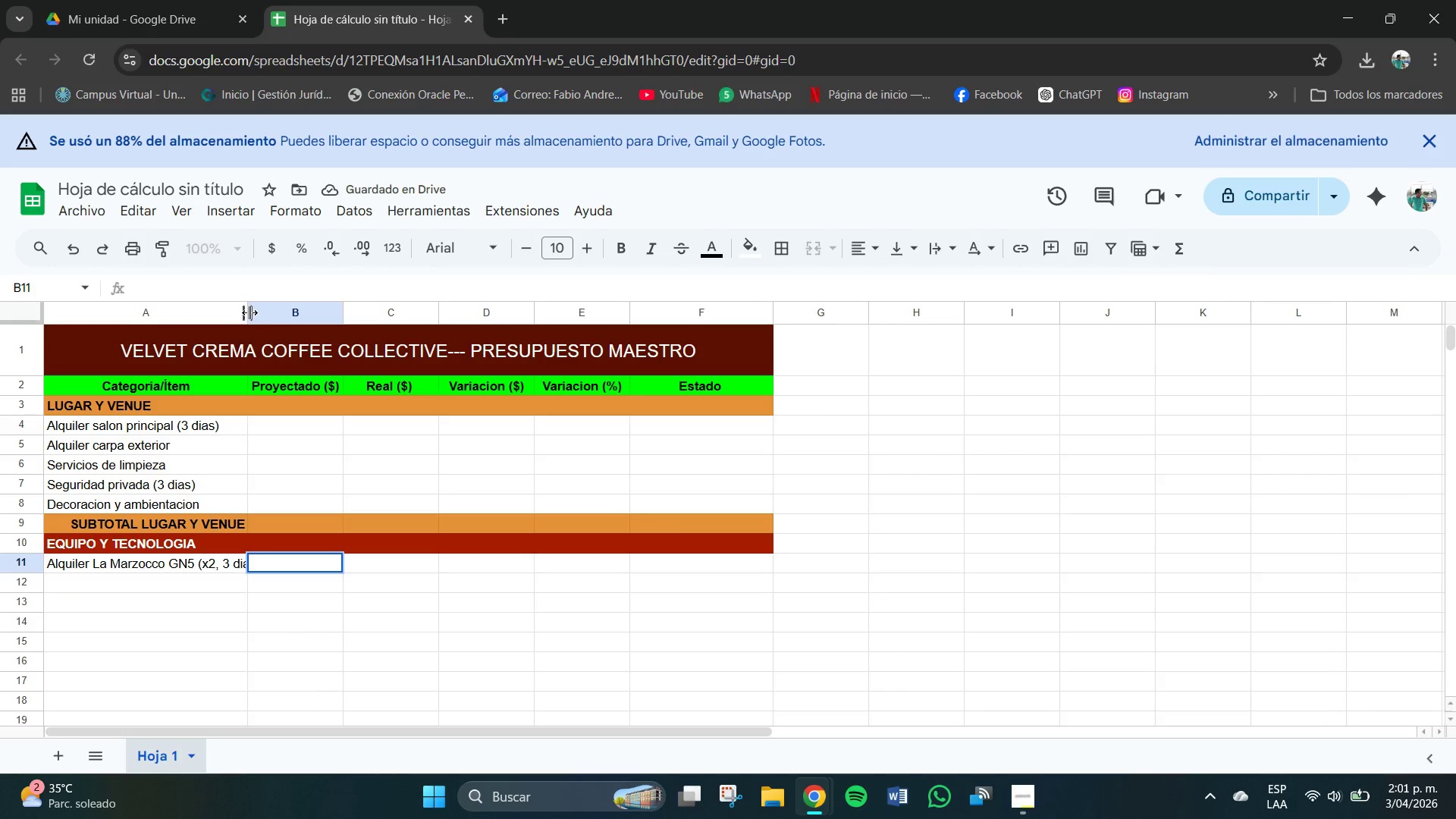 
left_click_drag(start_coordinate=[249, 312], to_coordinate=[243, 312])
 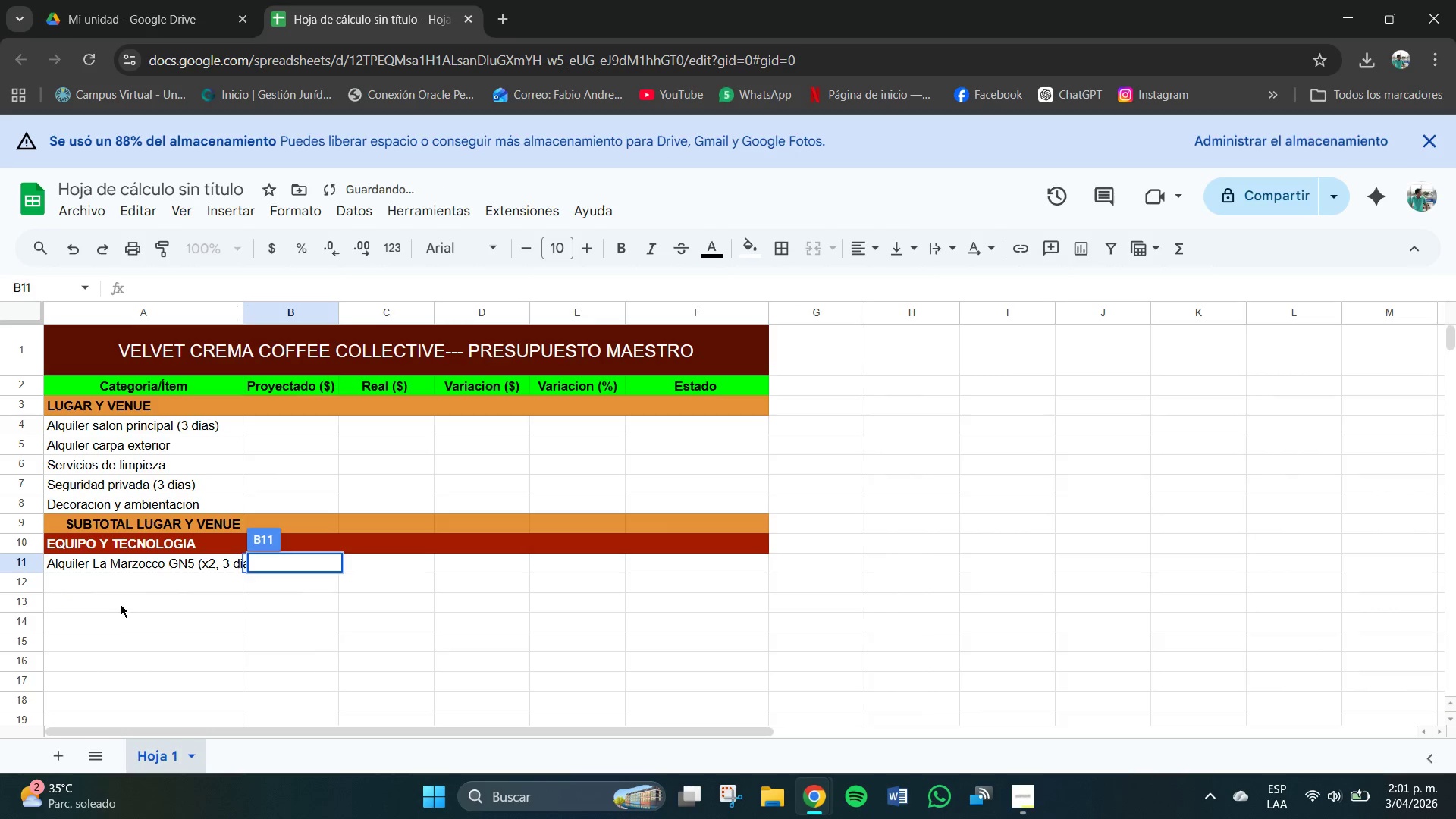 
left_click([121, 604])
 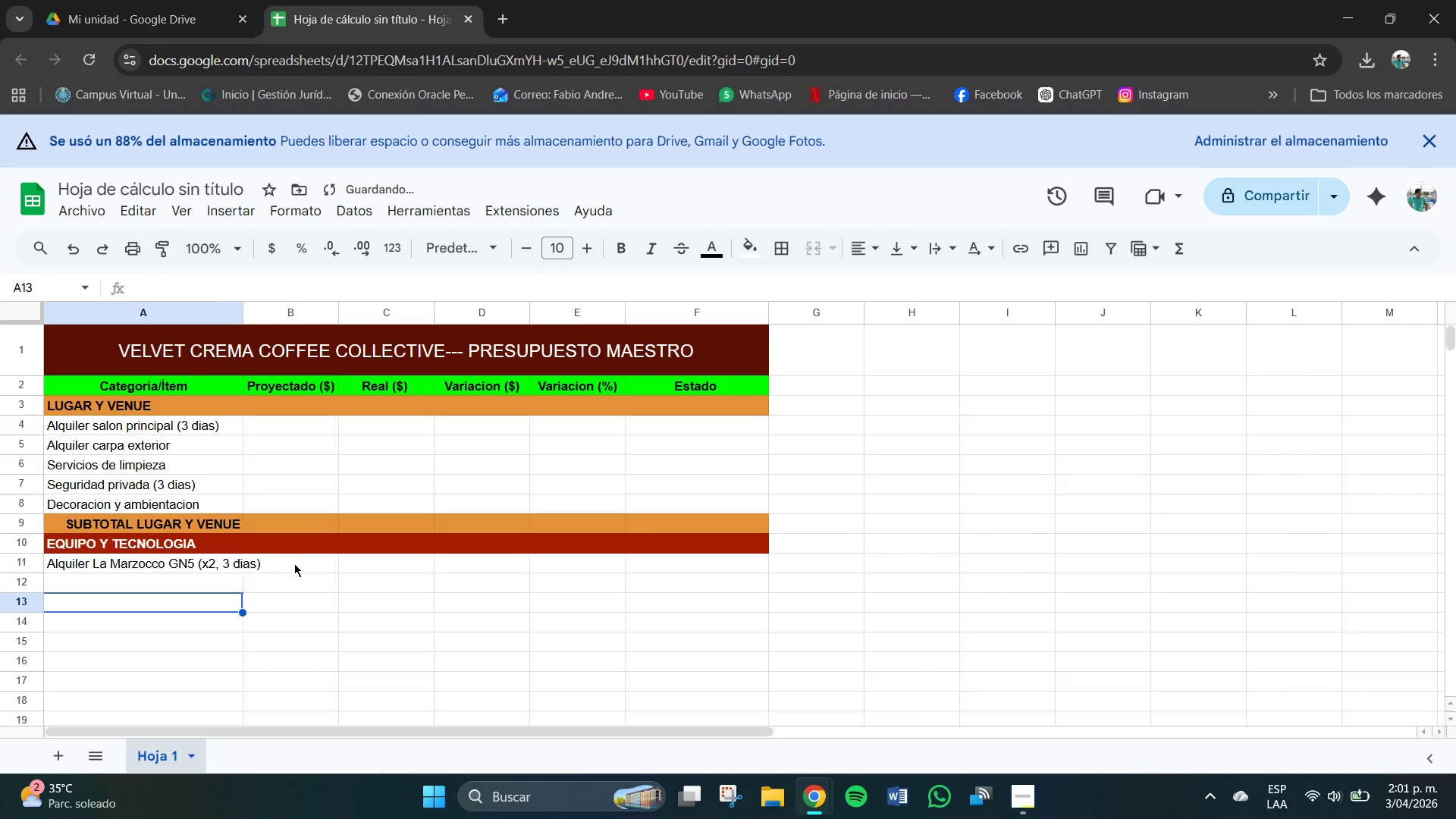 
double_click([295, 563])
 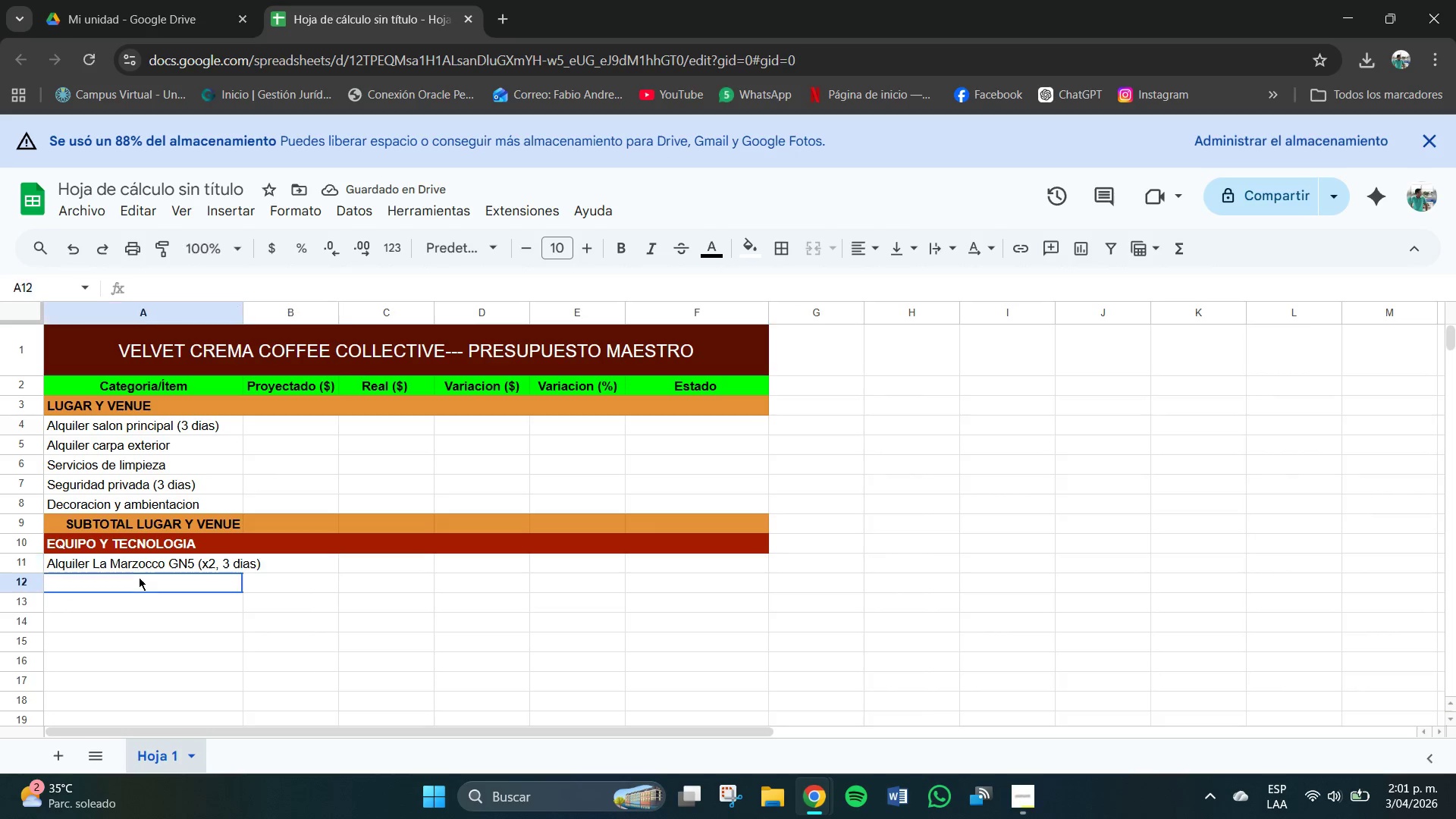 
left_click([139, 577])
 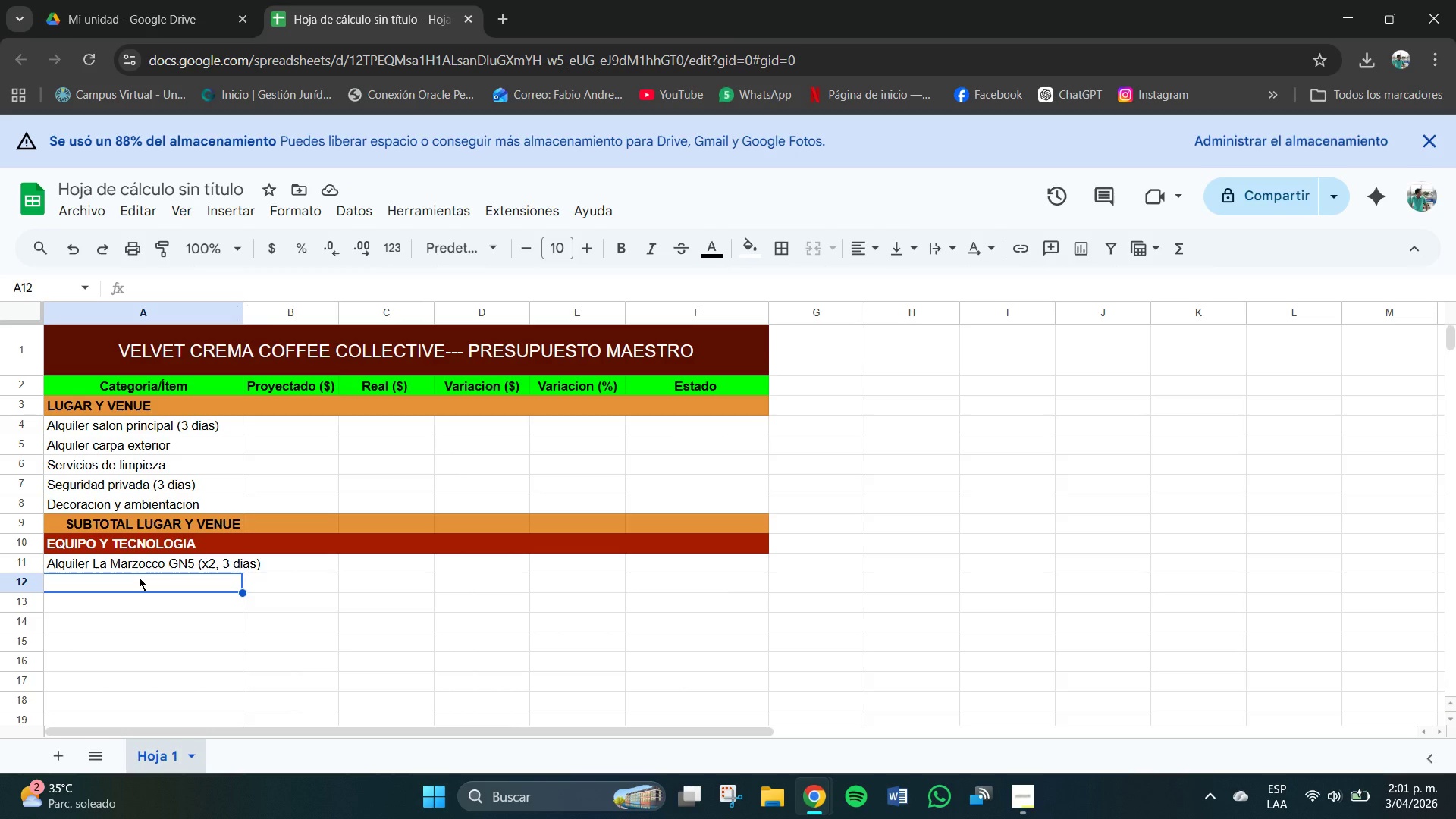 
wait(6.81)
 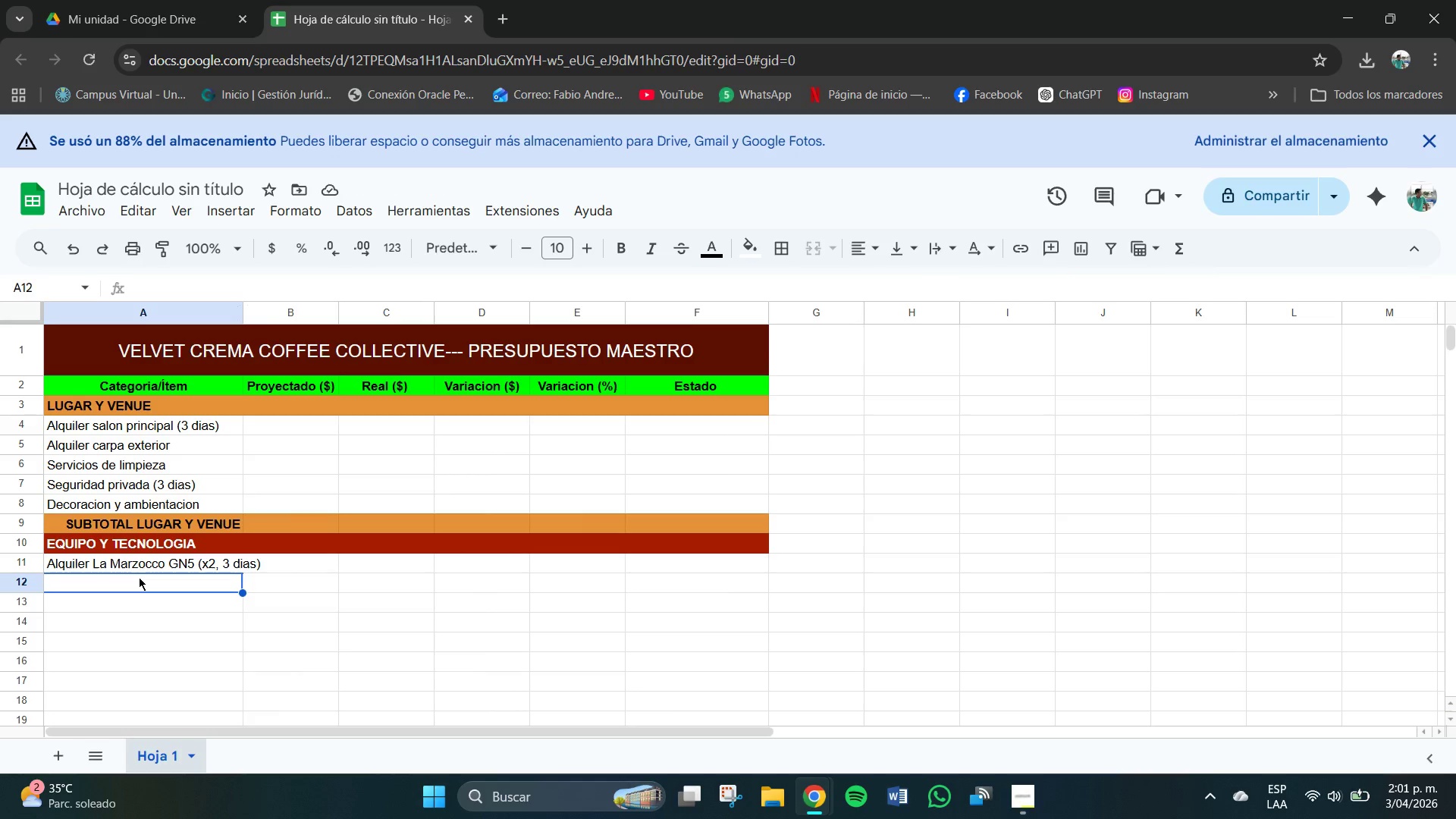 
type(Alquiere)
key(Backspace)
key(Backspace)
key(Backspace)
type(ler Slayer Single Grupo)
key(Backspace)
key(Backspace)
key(Backspace)
key(Backspace)
type(ropu)
key(Backspace)
key(Backspace)
key(Backspace)
type(oup *x#)
key(Backspace)
type(3()
 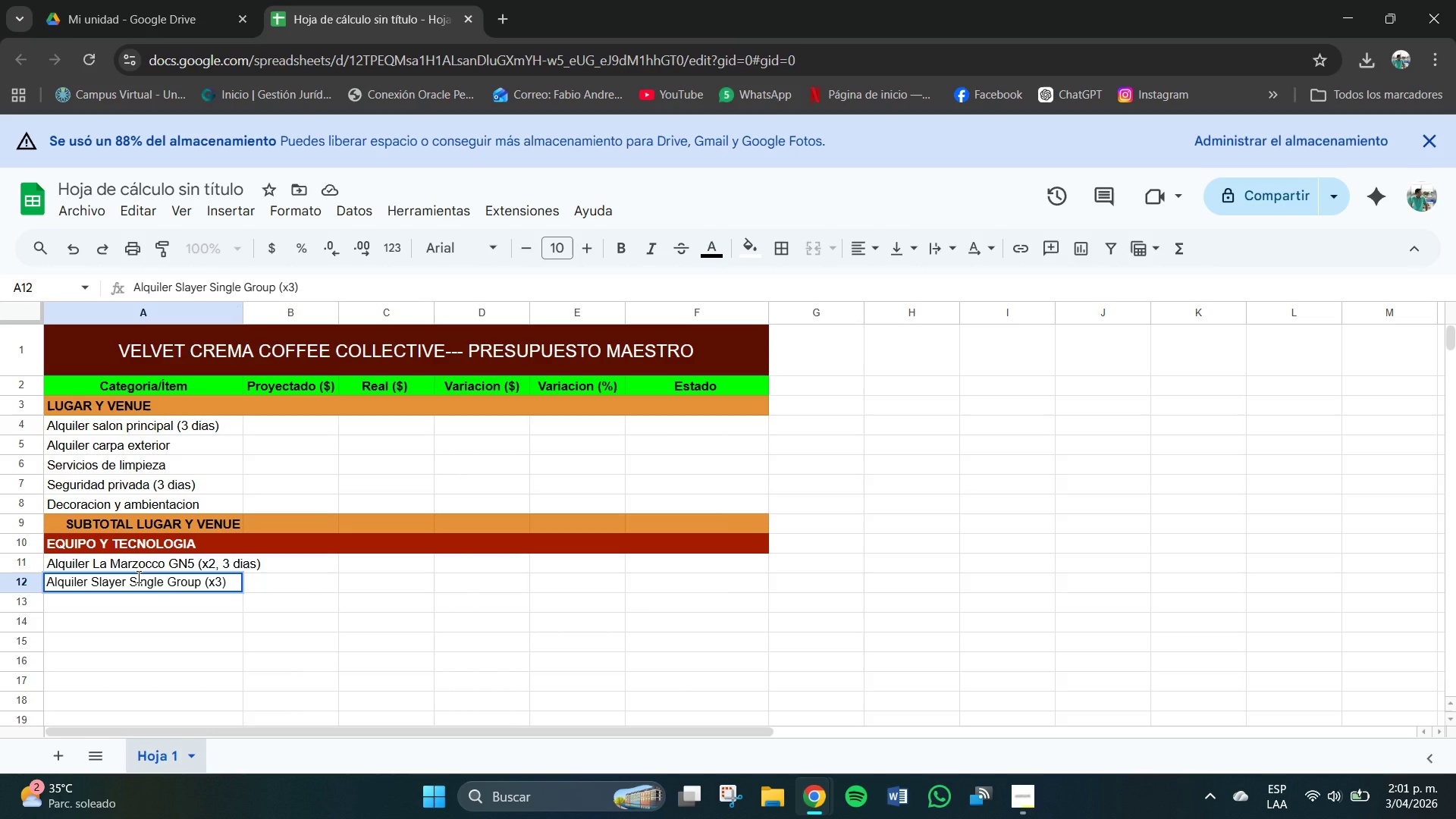 
left_click([104, 608])
 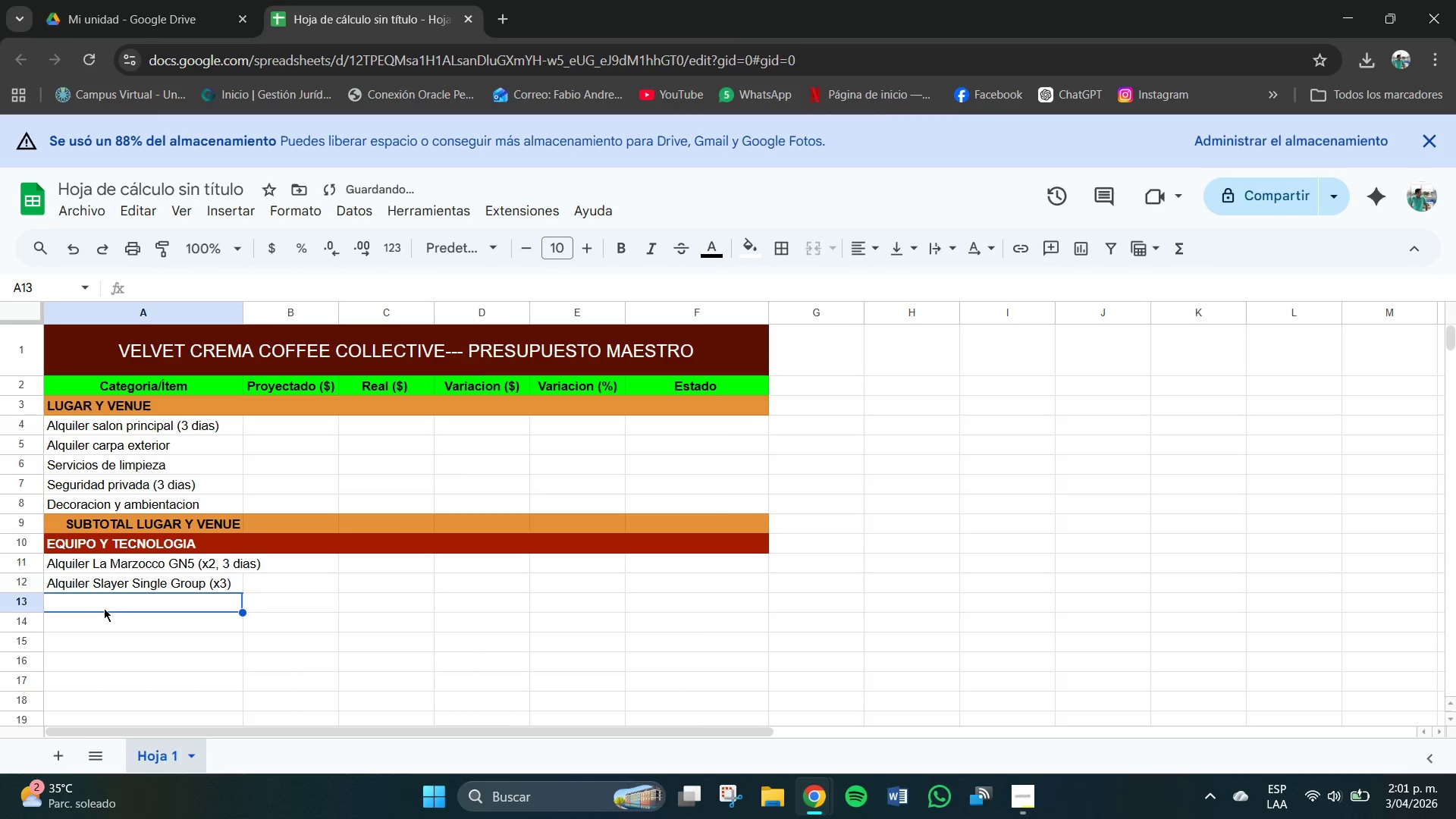 
type(Molinos Maz)
key(Backspace)
type(zzer Super Jll)
key(Backspace)
key(Backspace)
type(olly *x6( )
 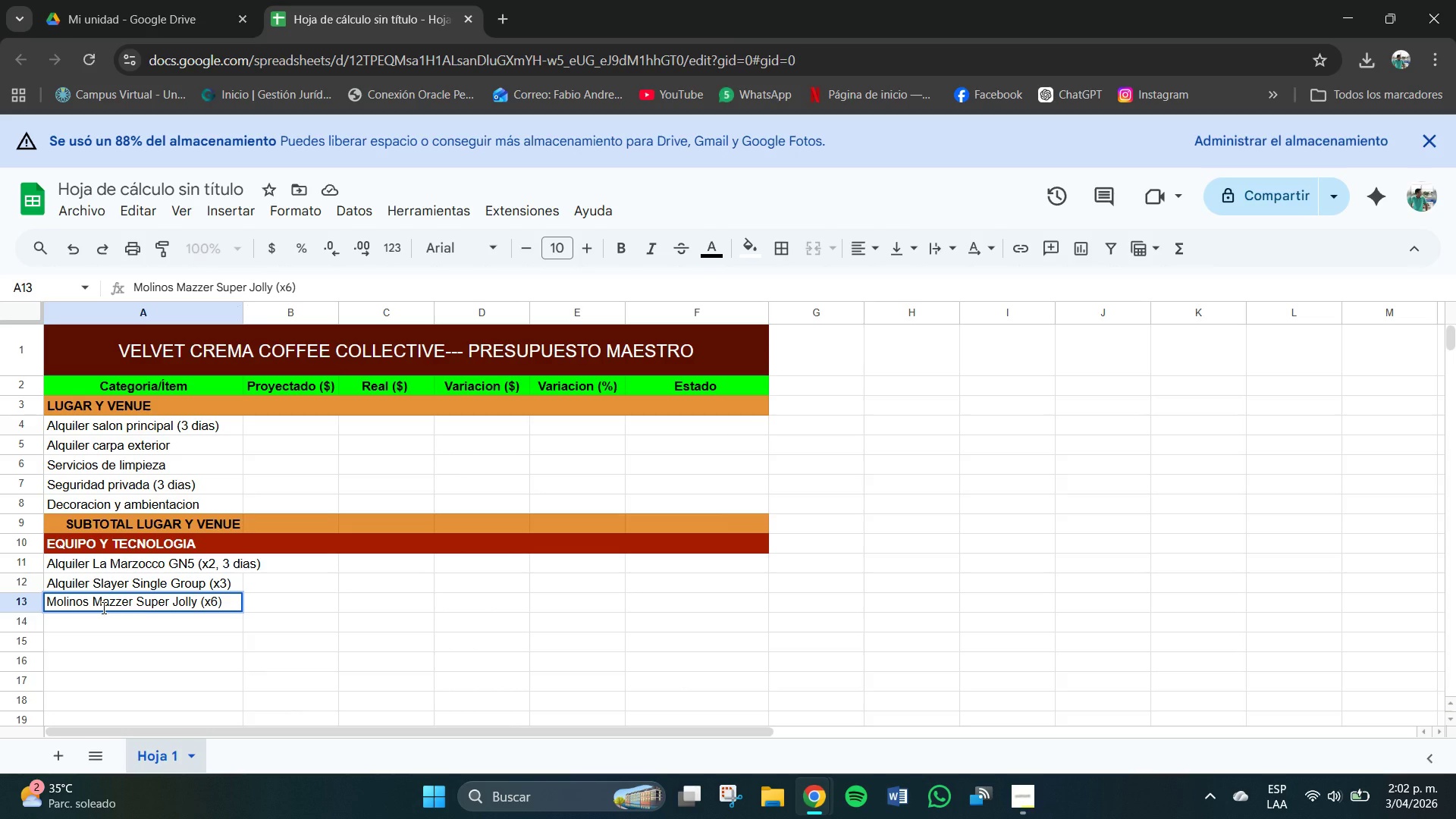 
left_click([102, 628])
 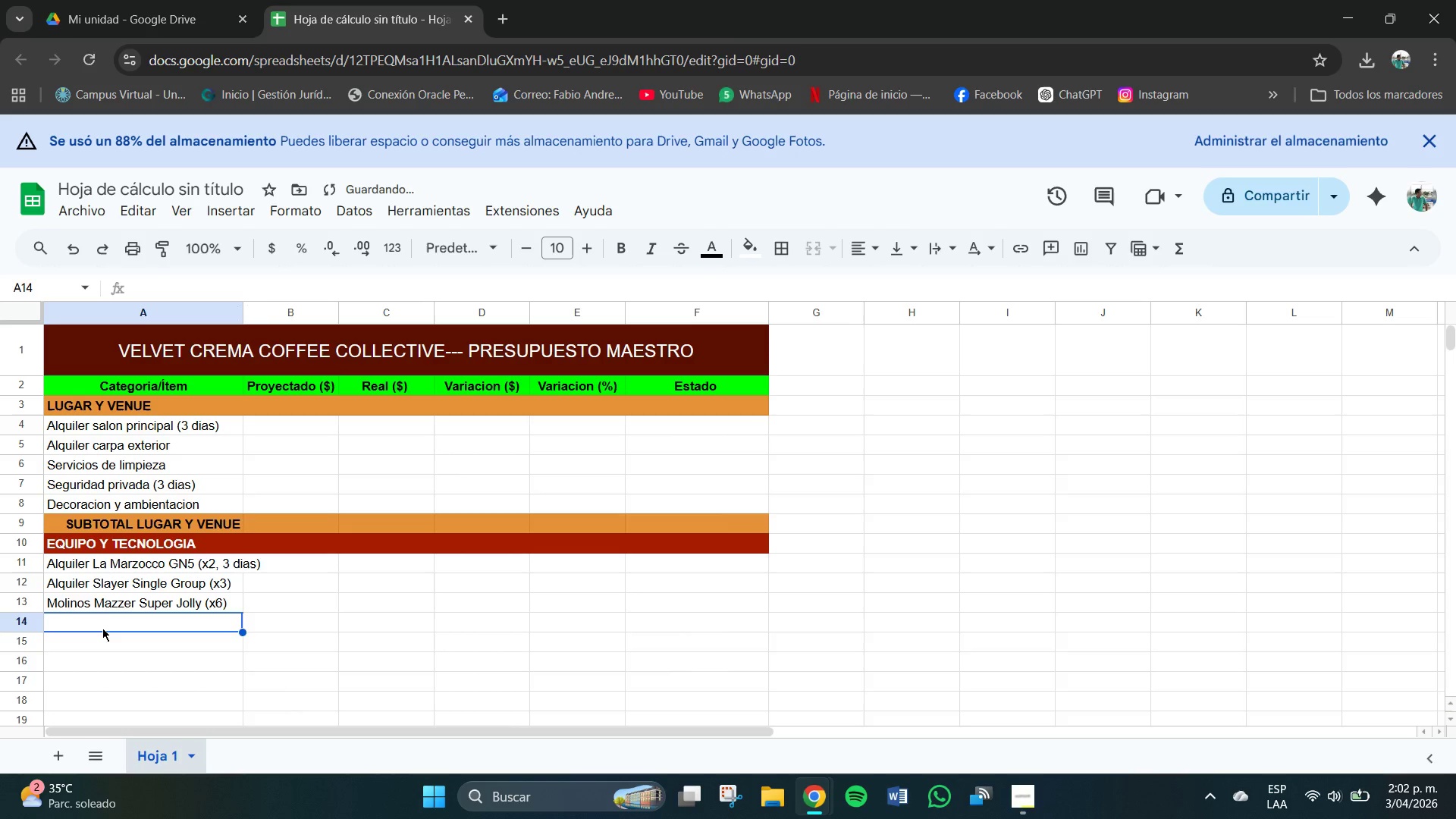 
type(Siste)
key(Backspace)
type(ema de audio y pantallas)
 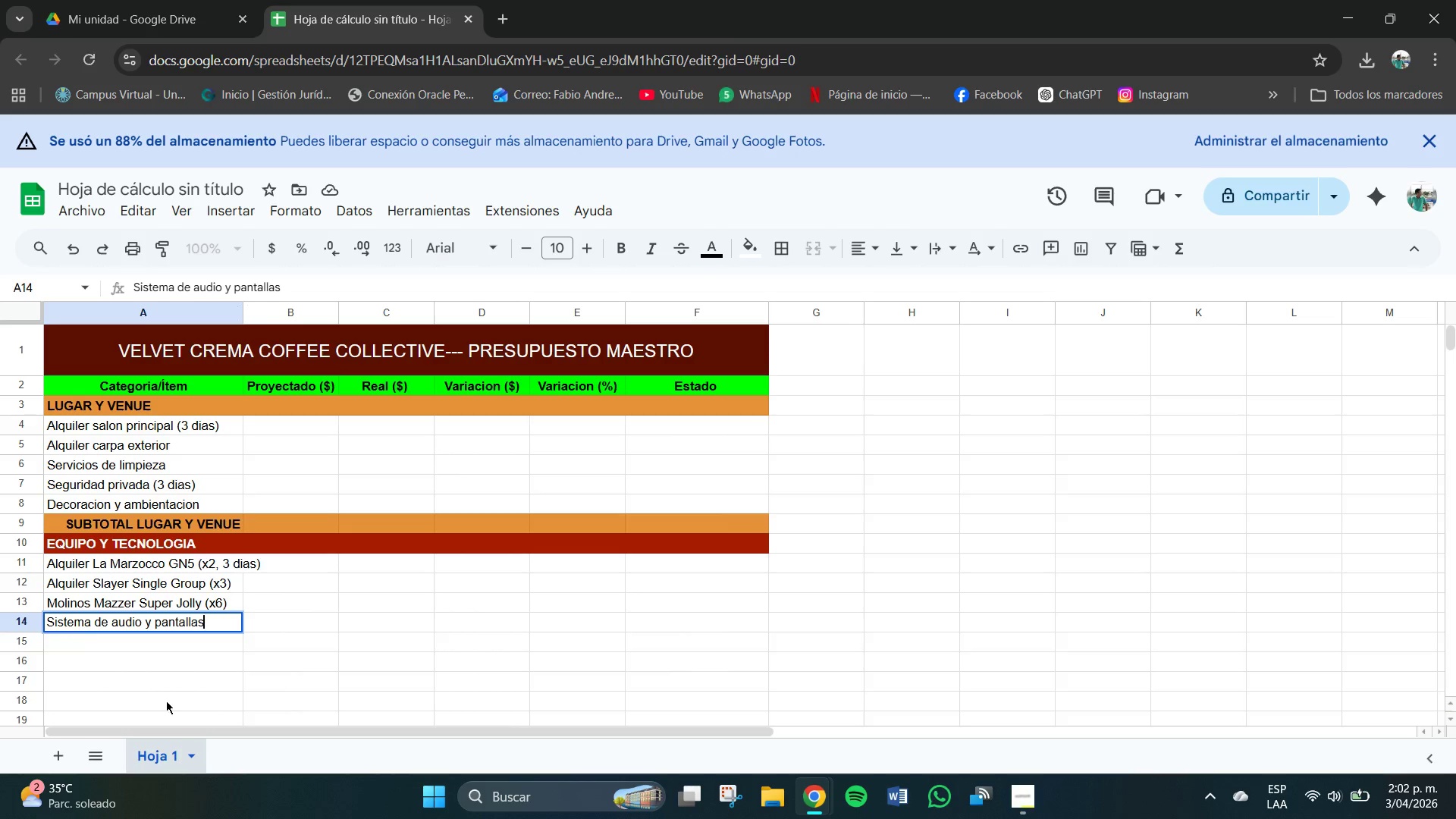 
left_click([137, 654])
 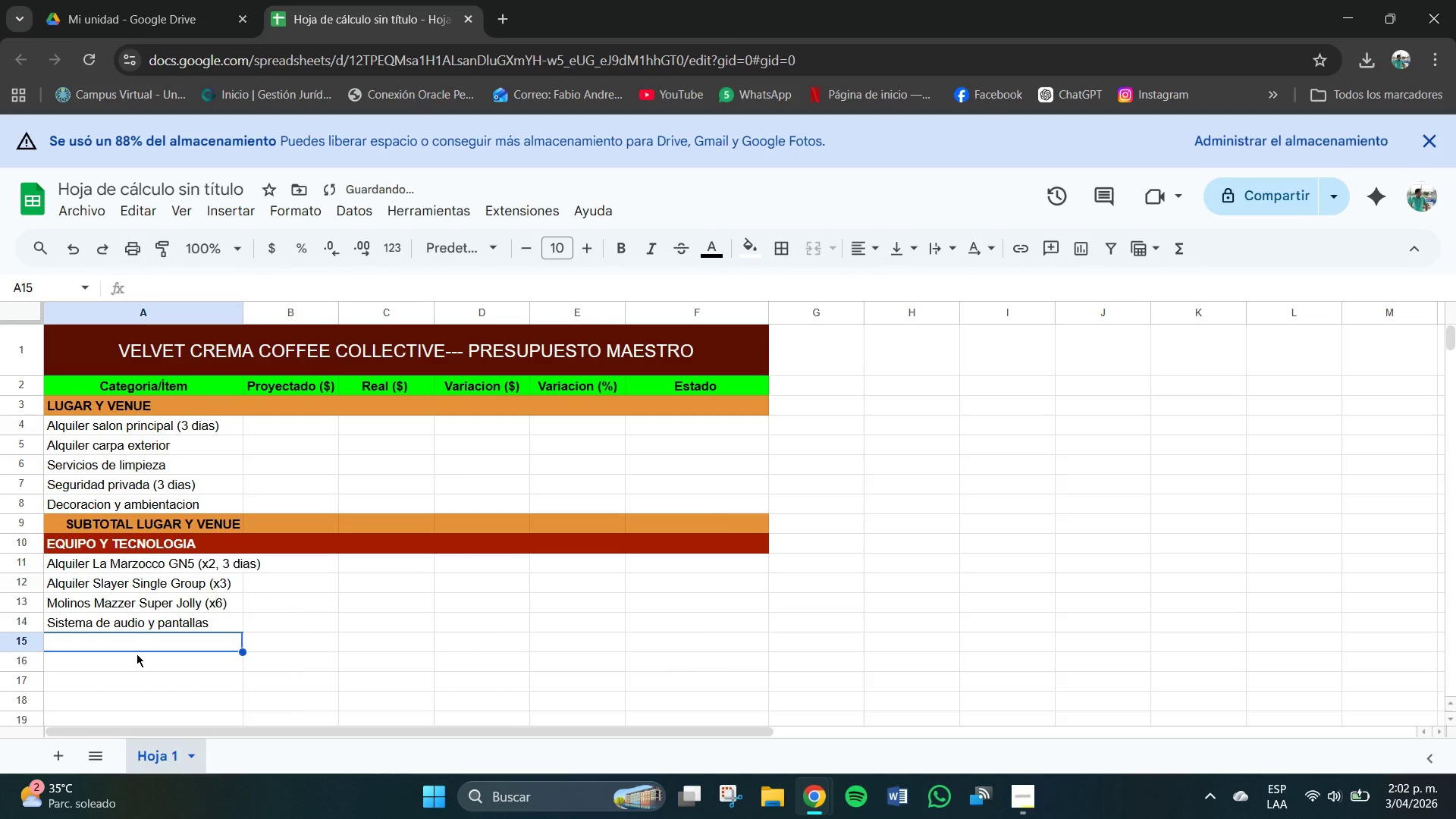 
type(Generador electroin)
key(Backspace)
key(Backspace)
type(nico backy)
key(Backspace)
type(up)
 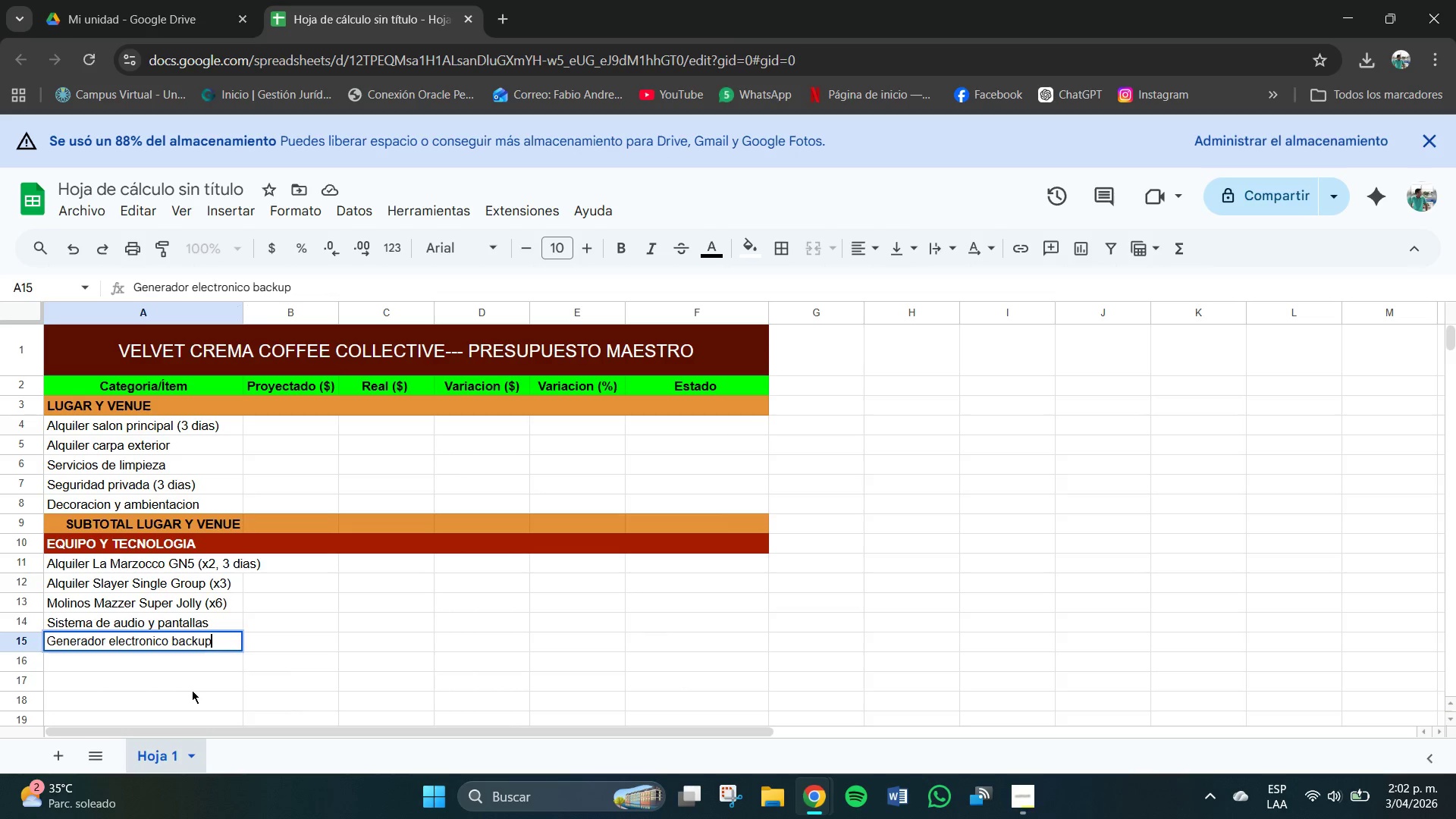 
scroll: coordinate [125, 610], scroll_direction: none, amount: 0.0
 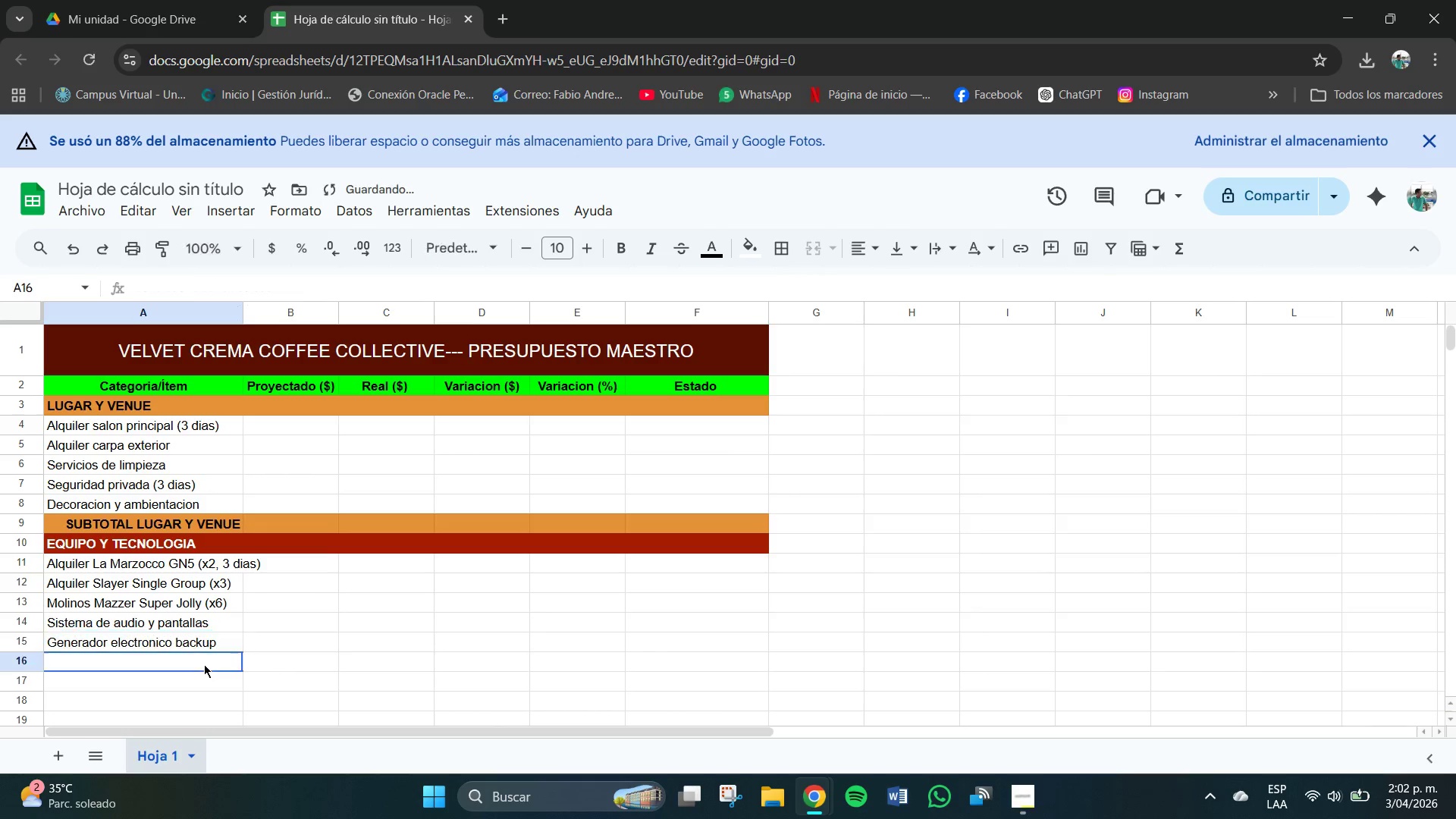 
left_click([204, 664])
 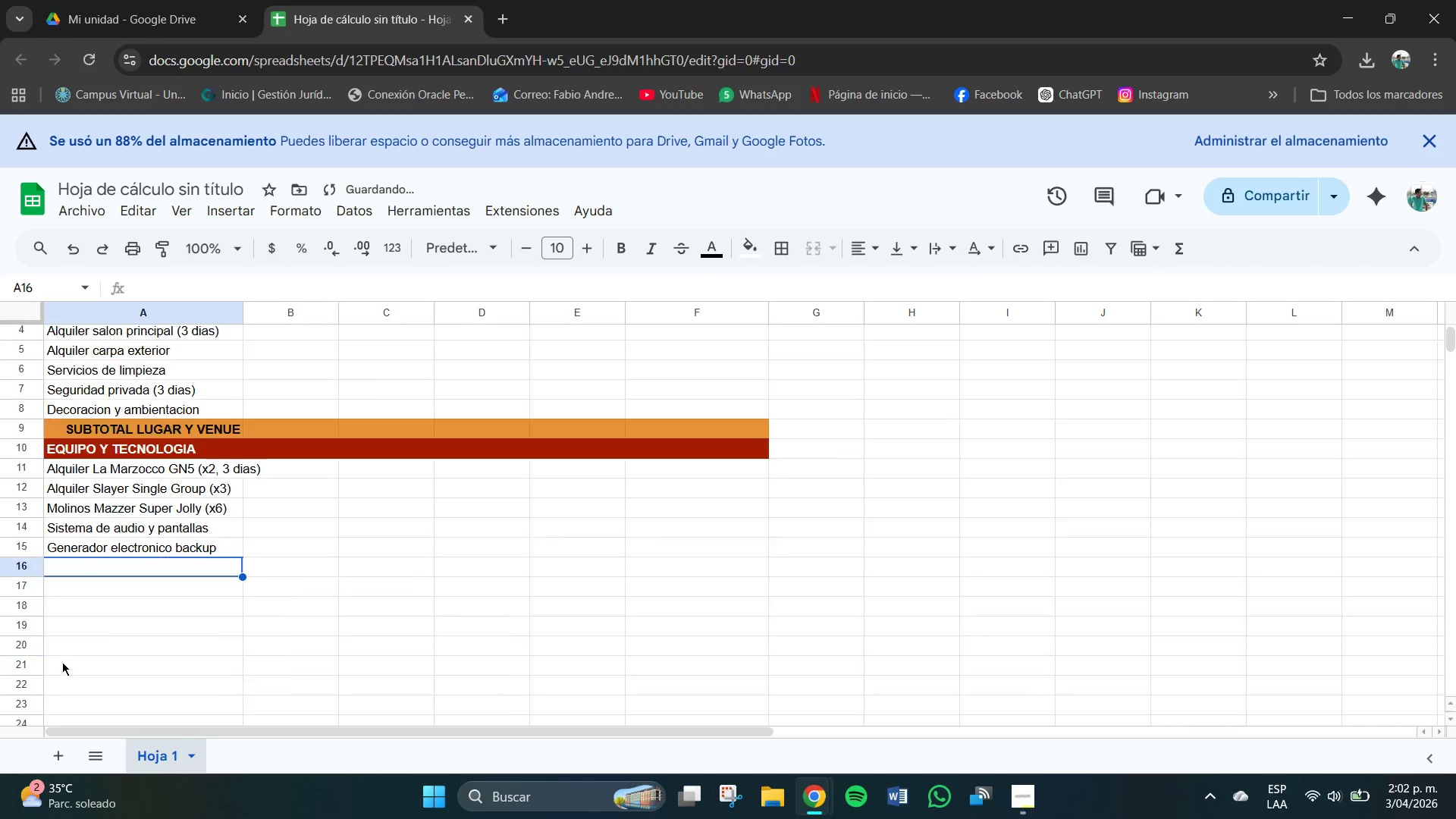 
scroll: coordinate [62, 662], scroll_direction: none, amount: 0.0
 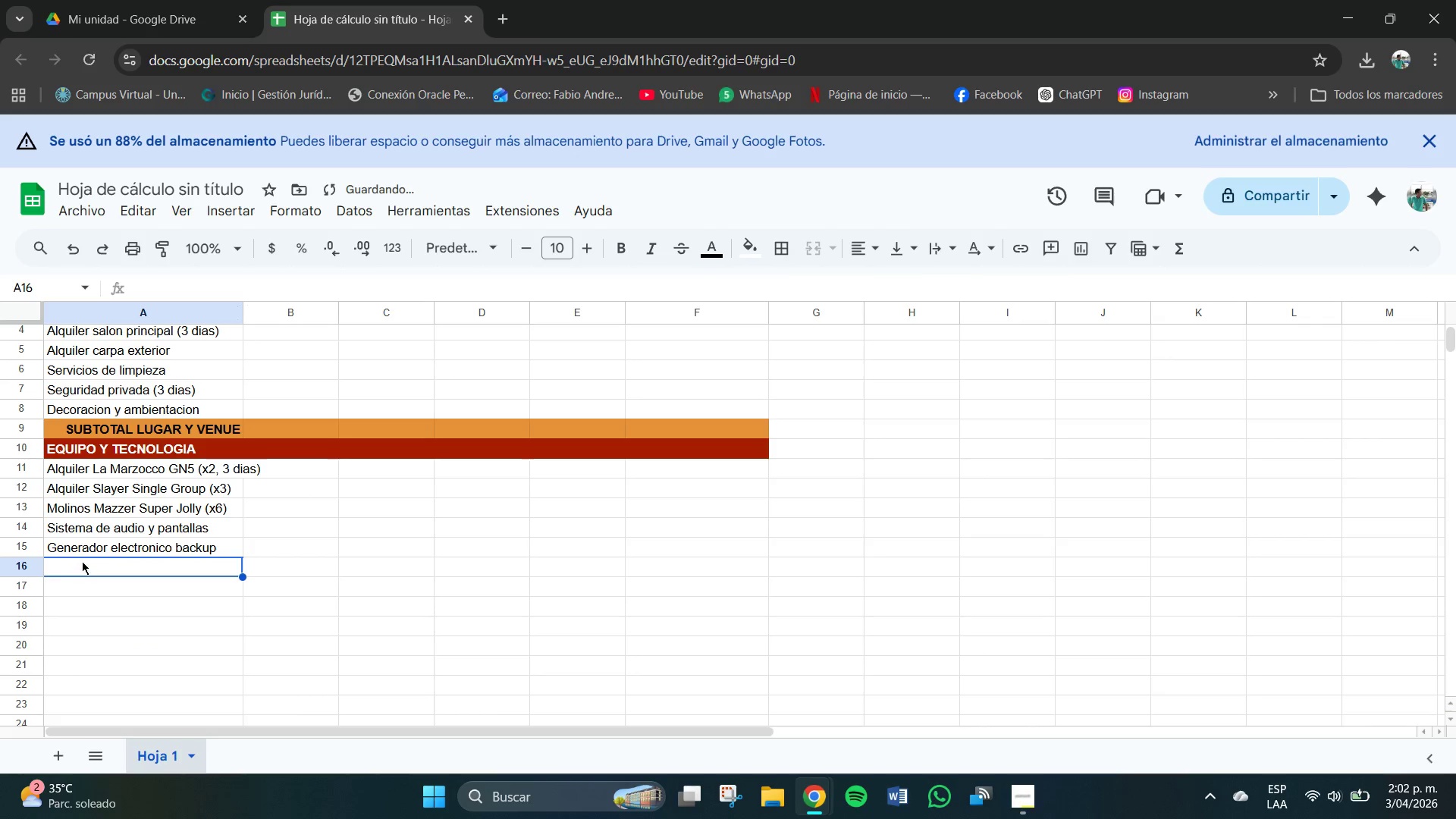 
left_click([82, 561])
 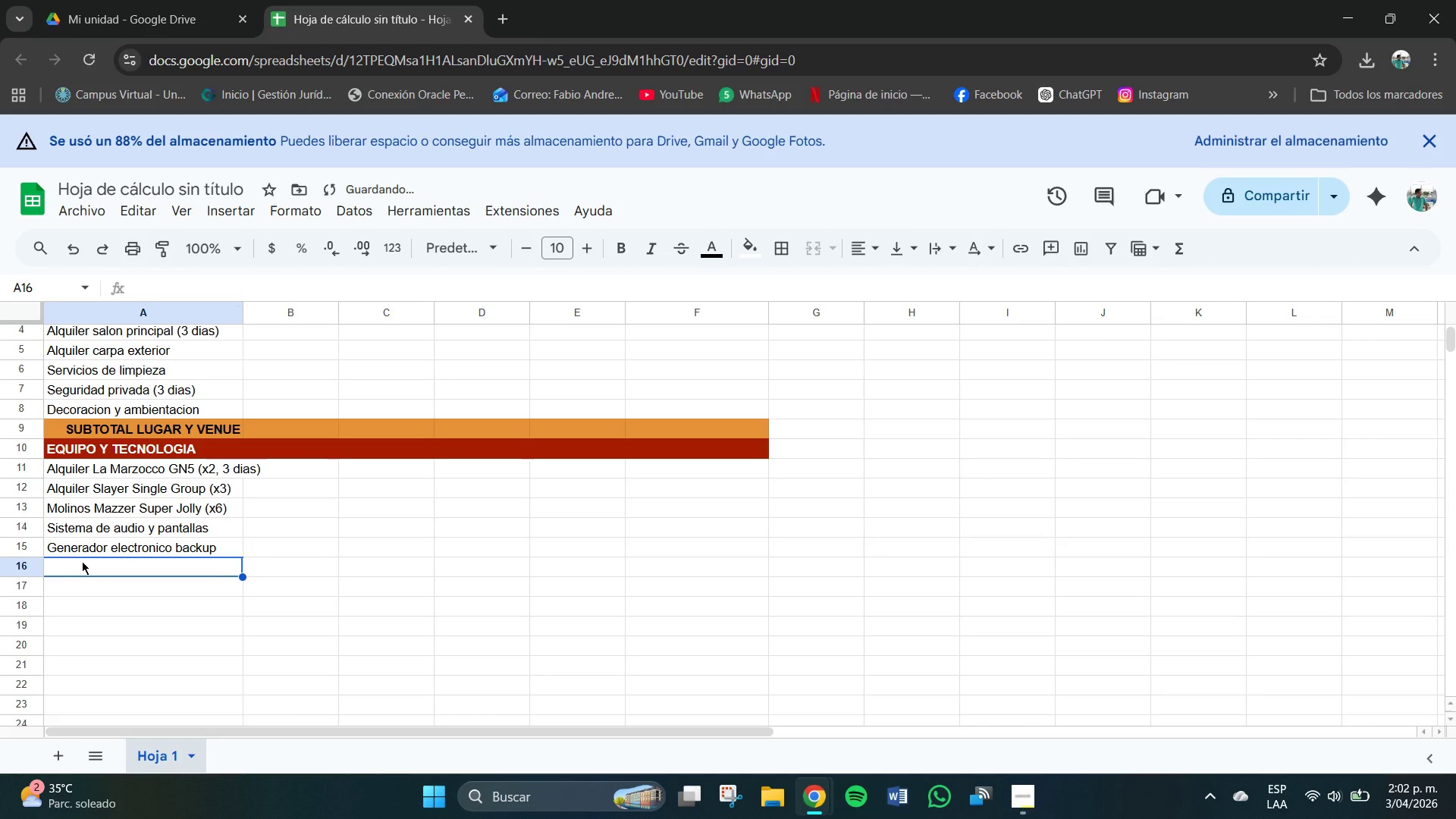 
type(Permisos)
 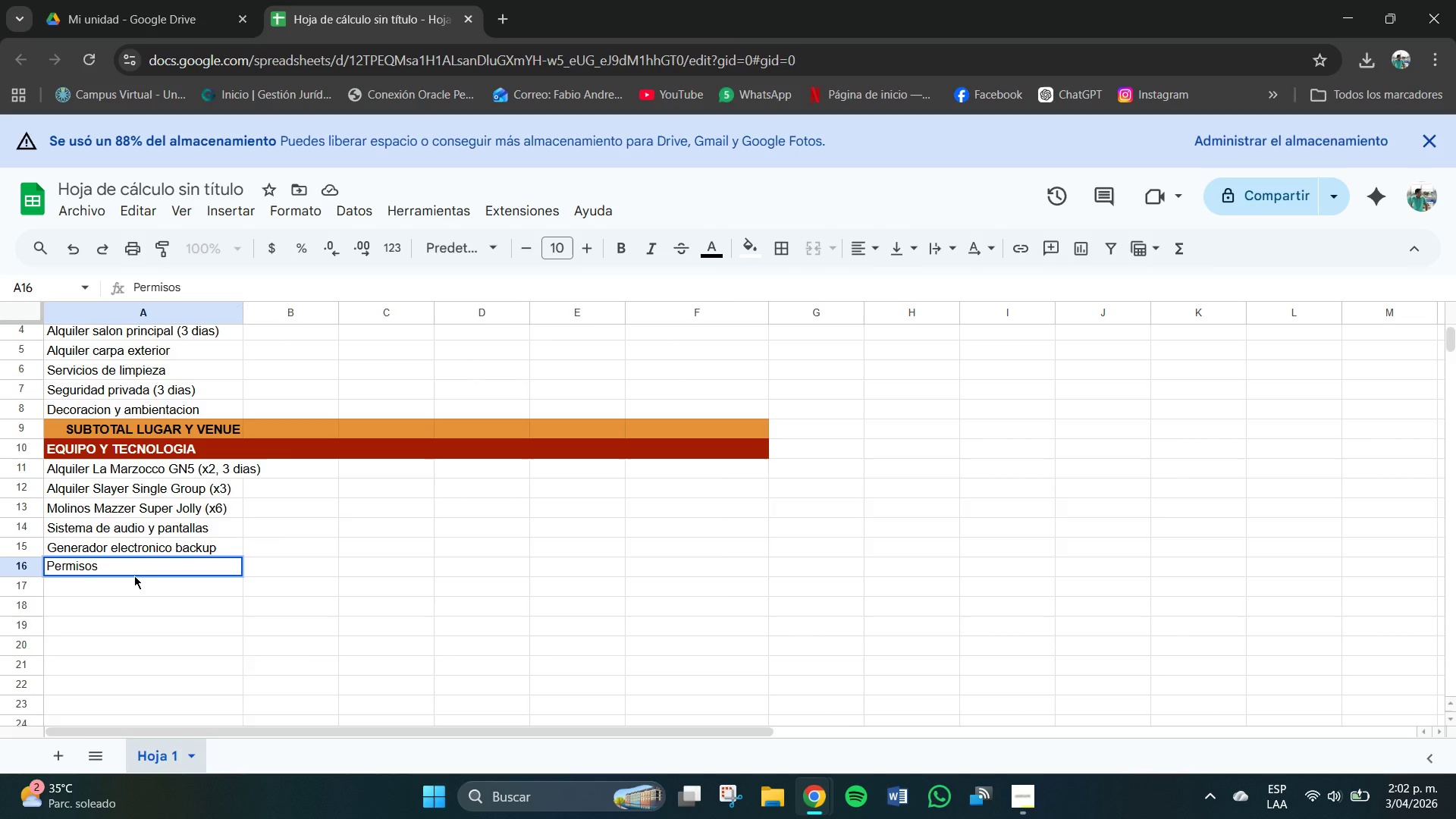 
wait(8.78)
 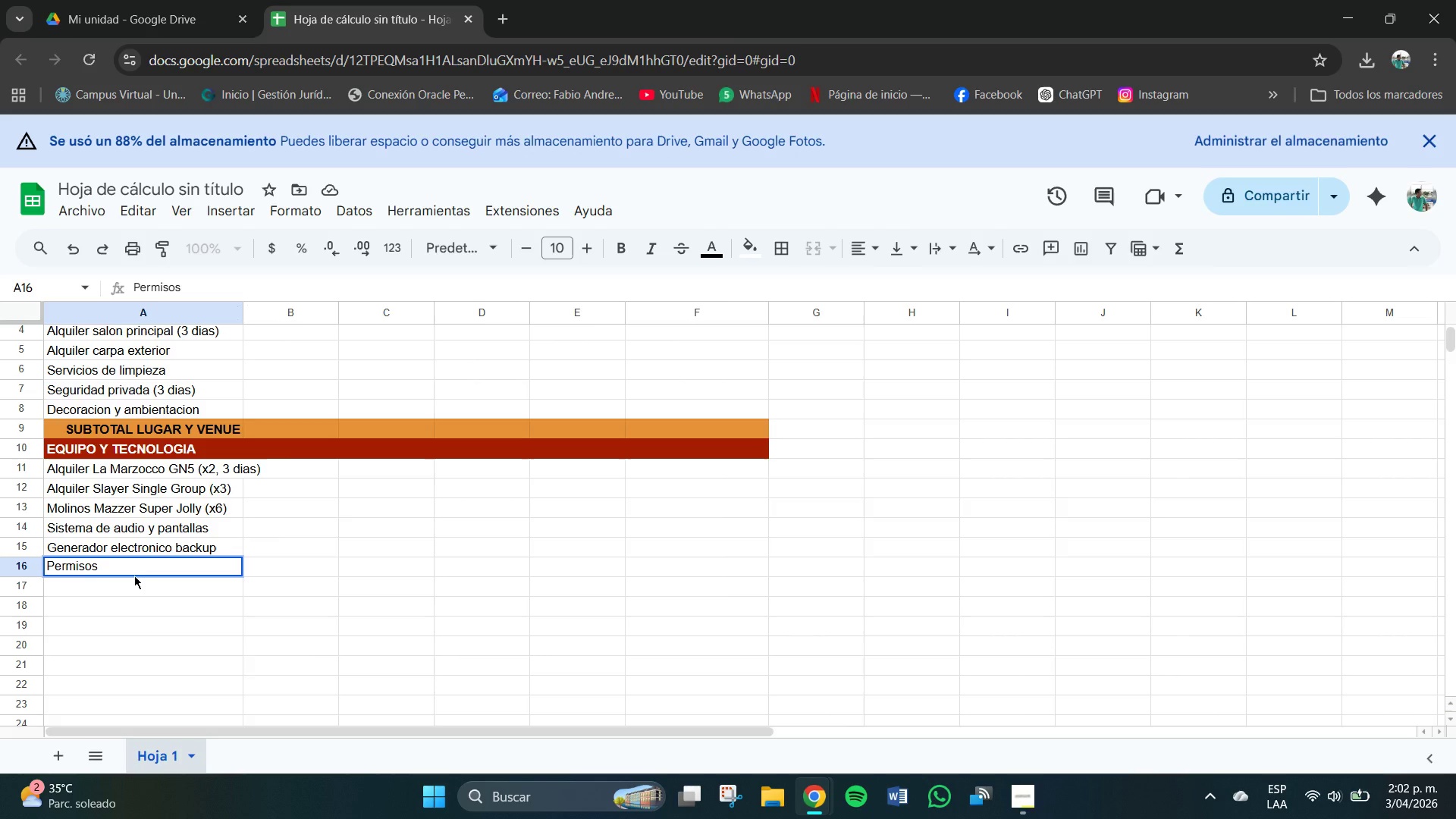 
type( temporales )
key(Backspace)
type(&)
 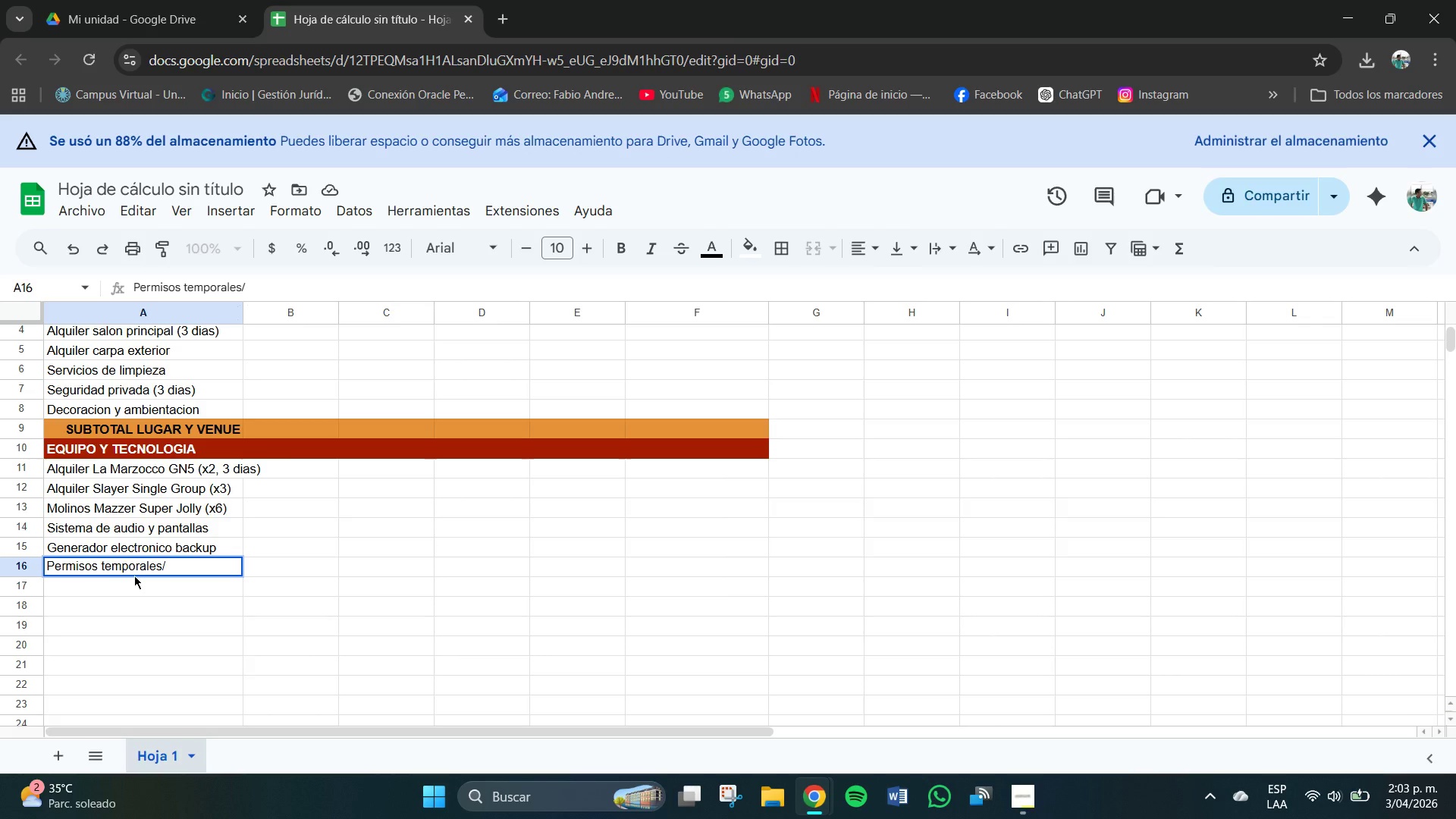 
key(ArrowLeft)
 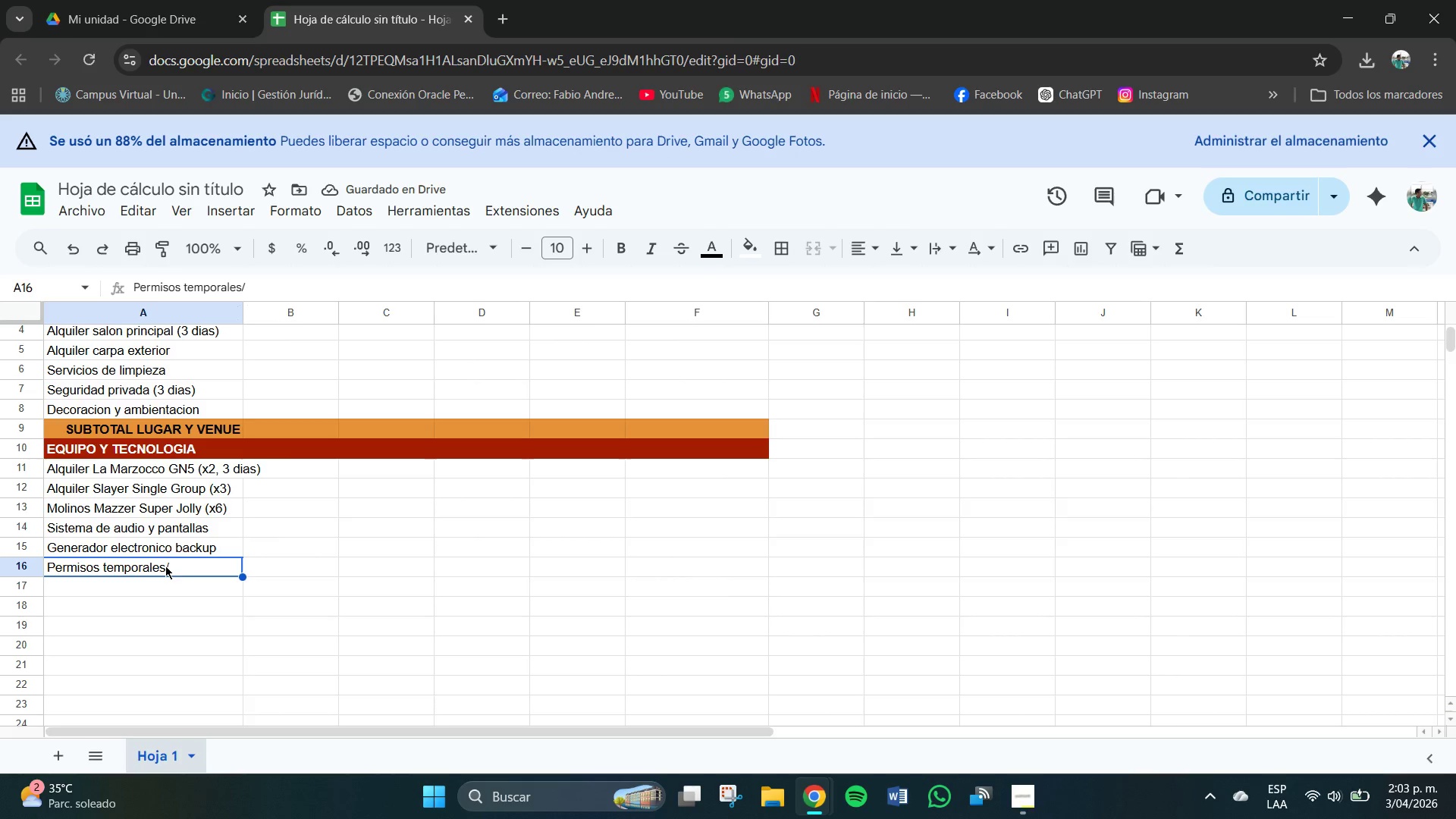 
double_click([165, 566])
 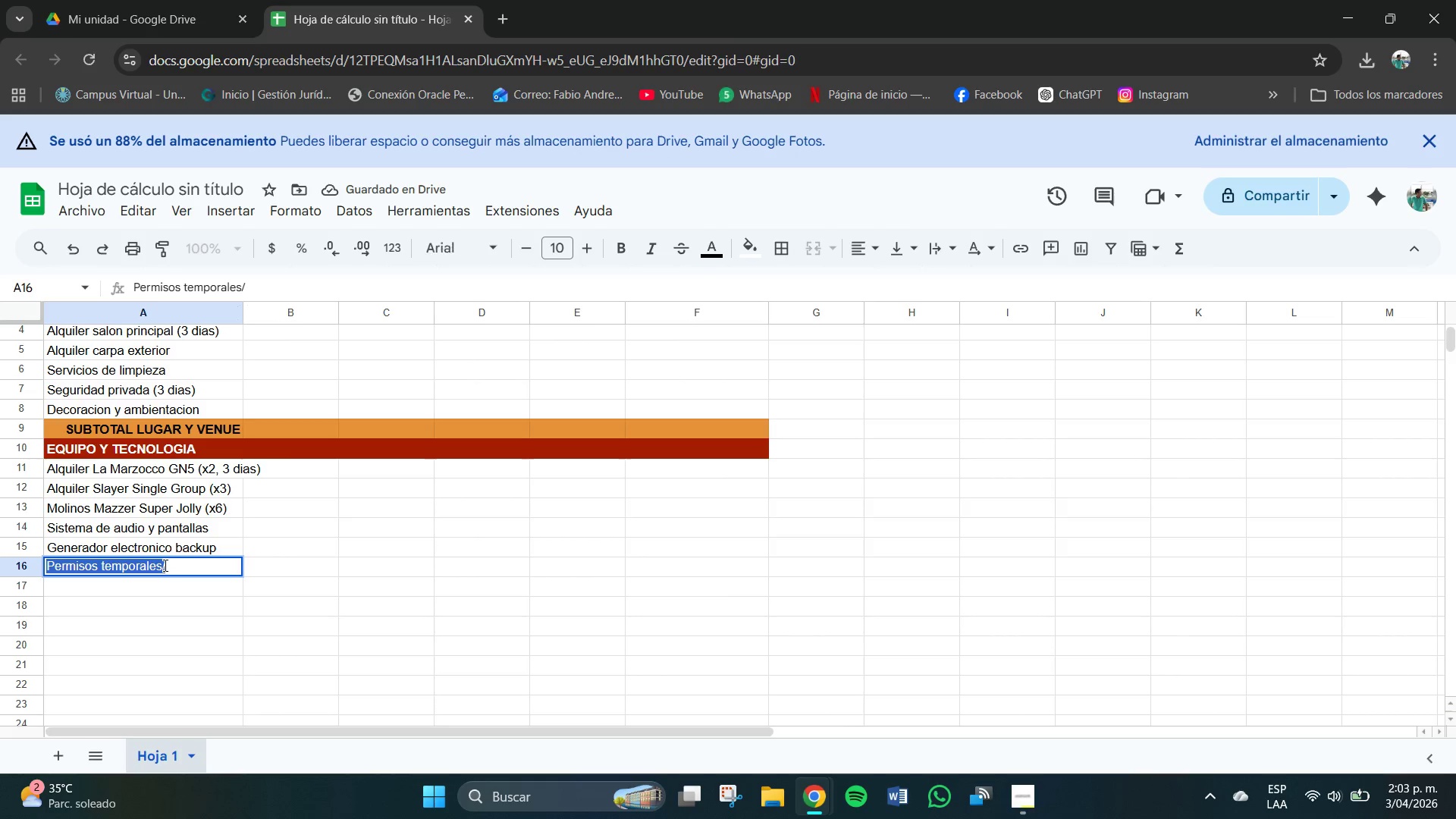 
triple_click([165, 566])
 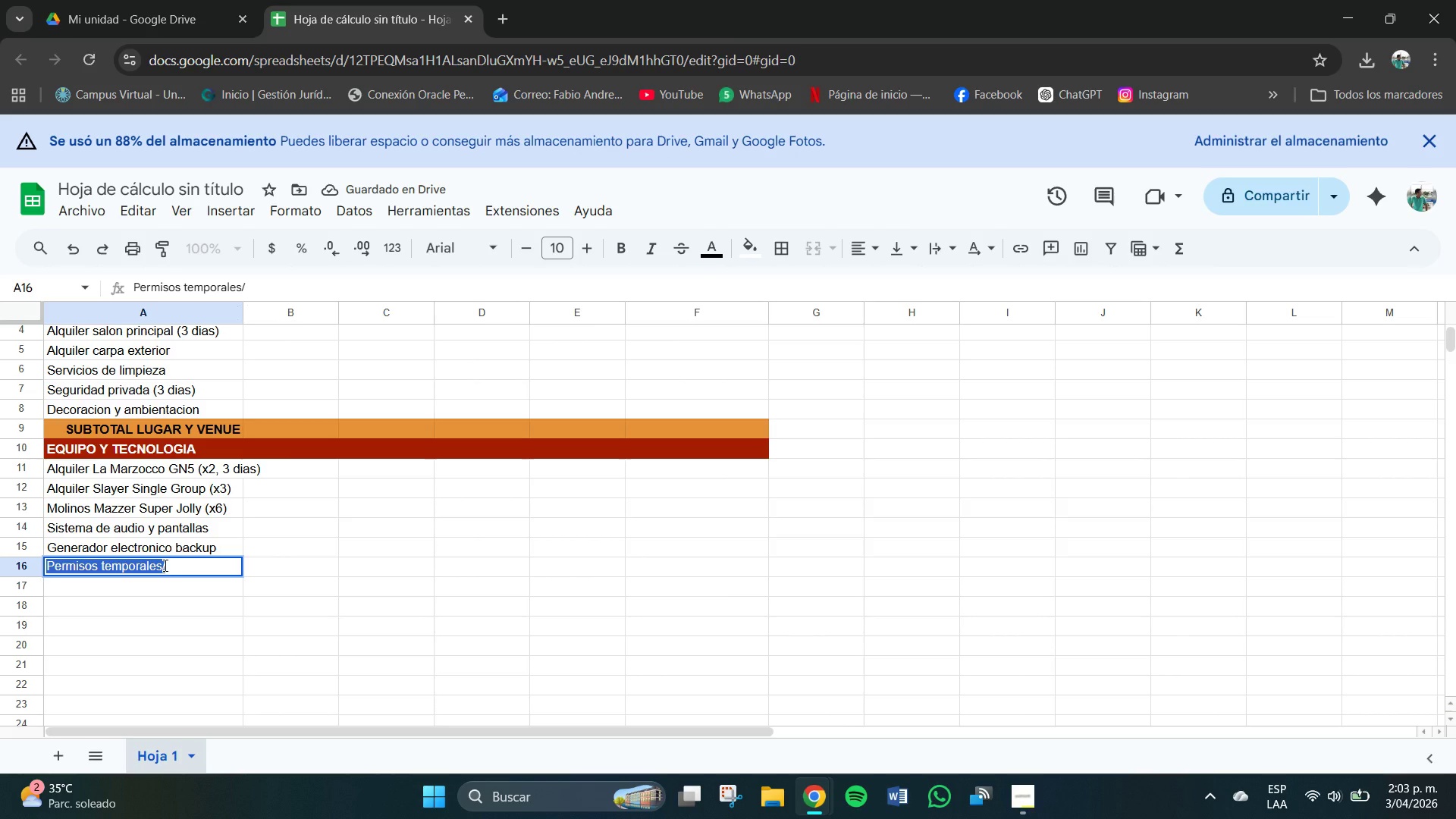 
triple_click([165, 566])
 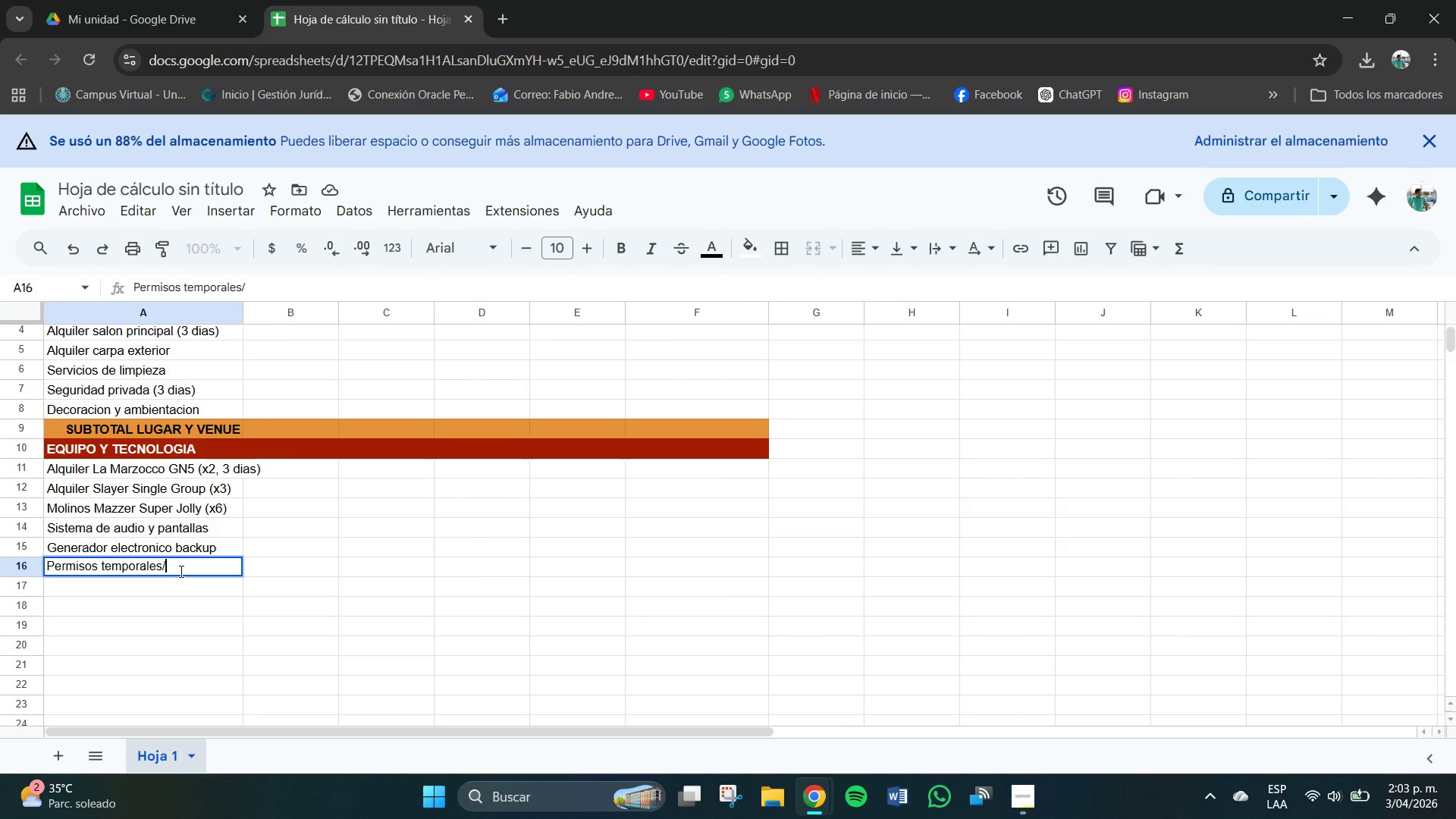 
key(ArrowLeft)
 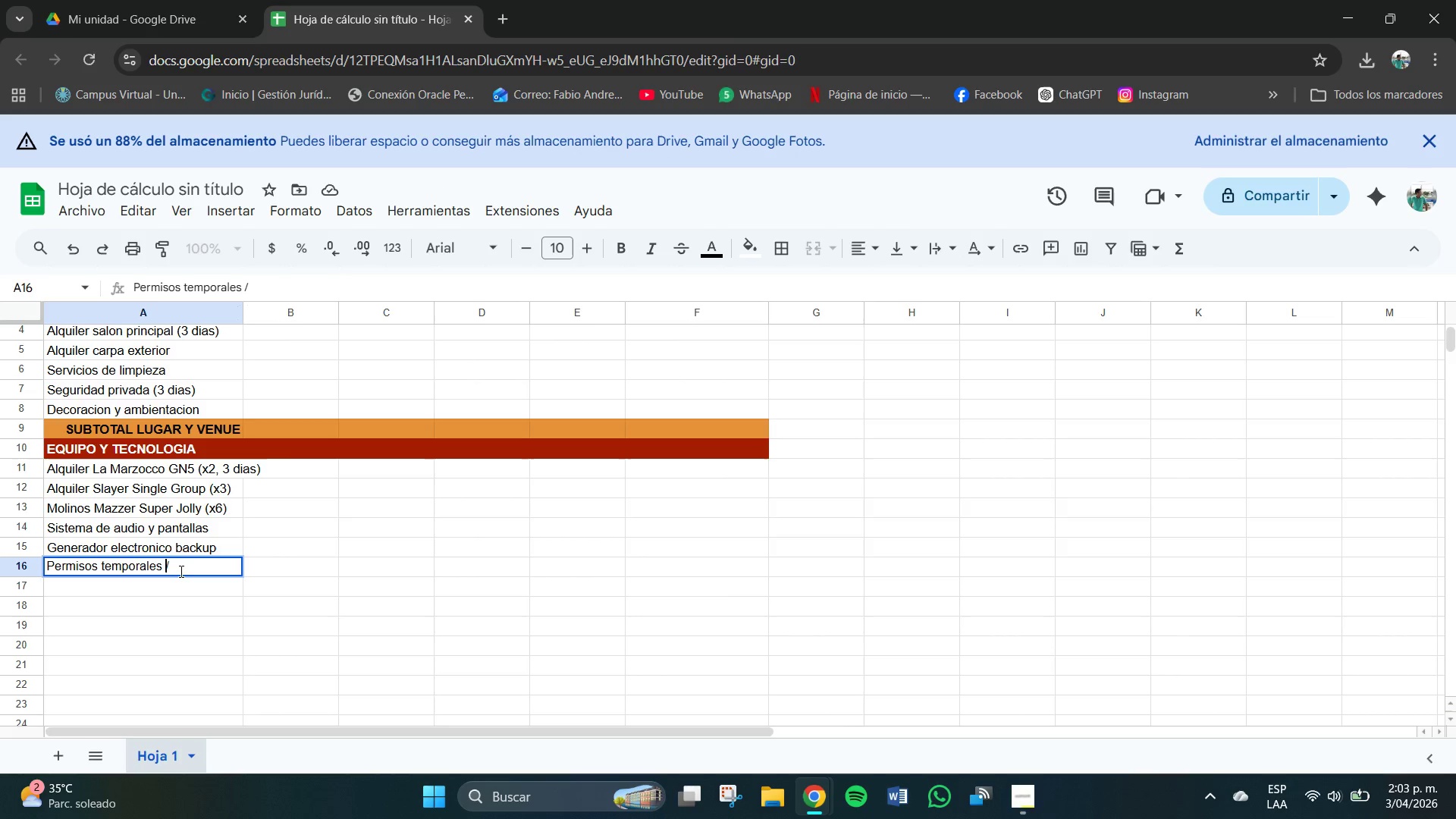 
type( plomeria)
 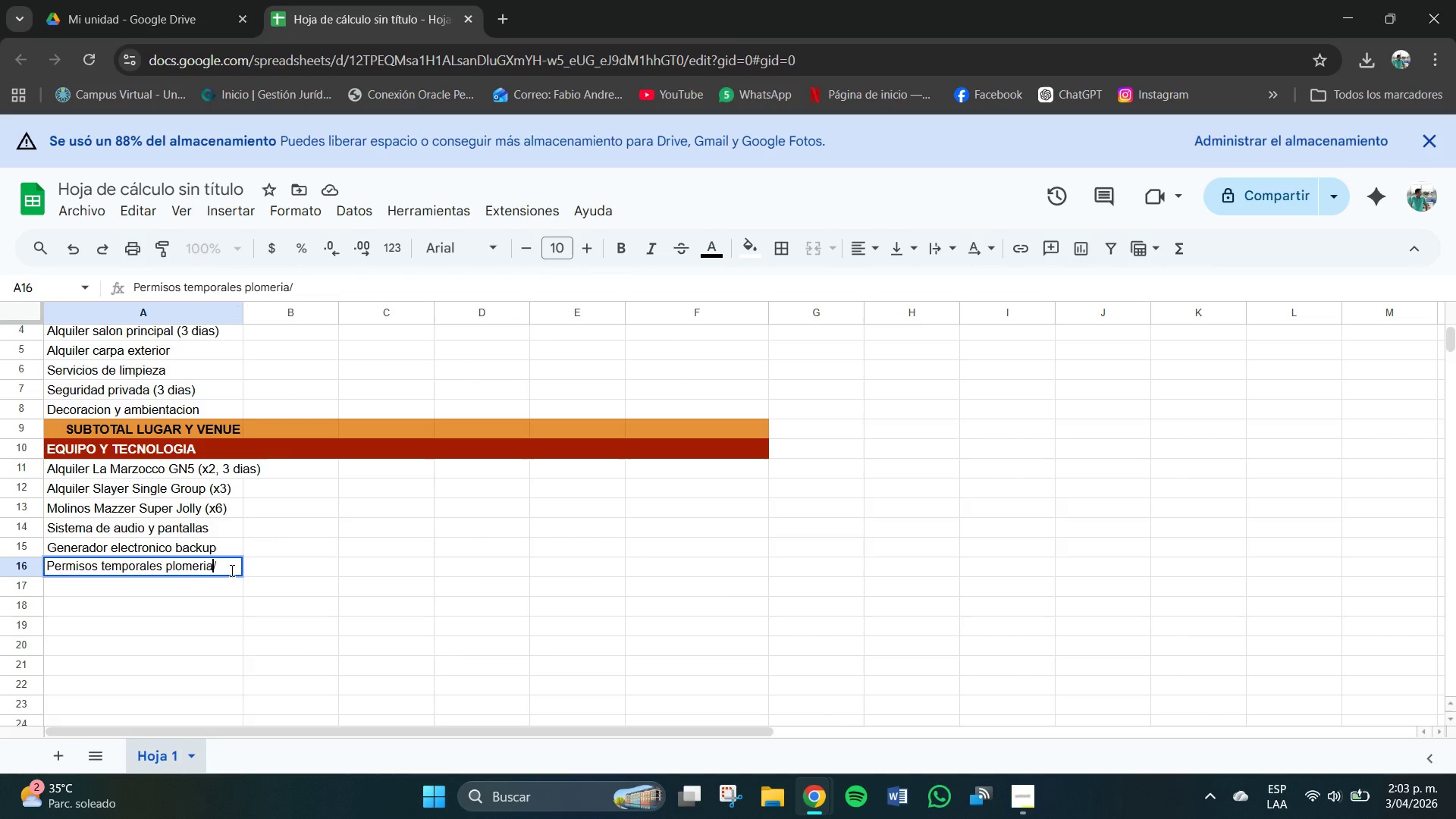 
left_click([232, 571])
 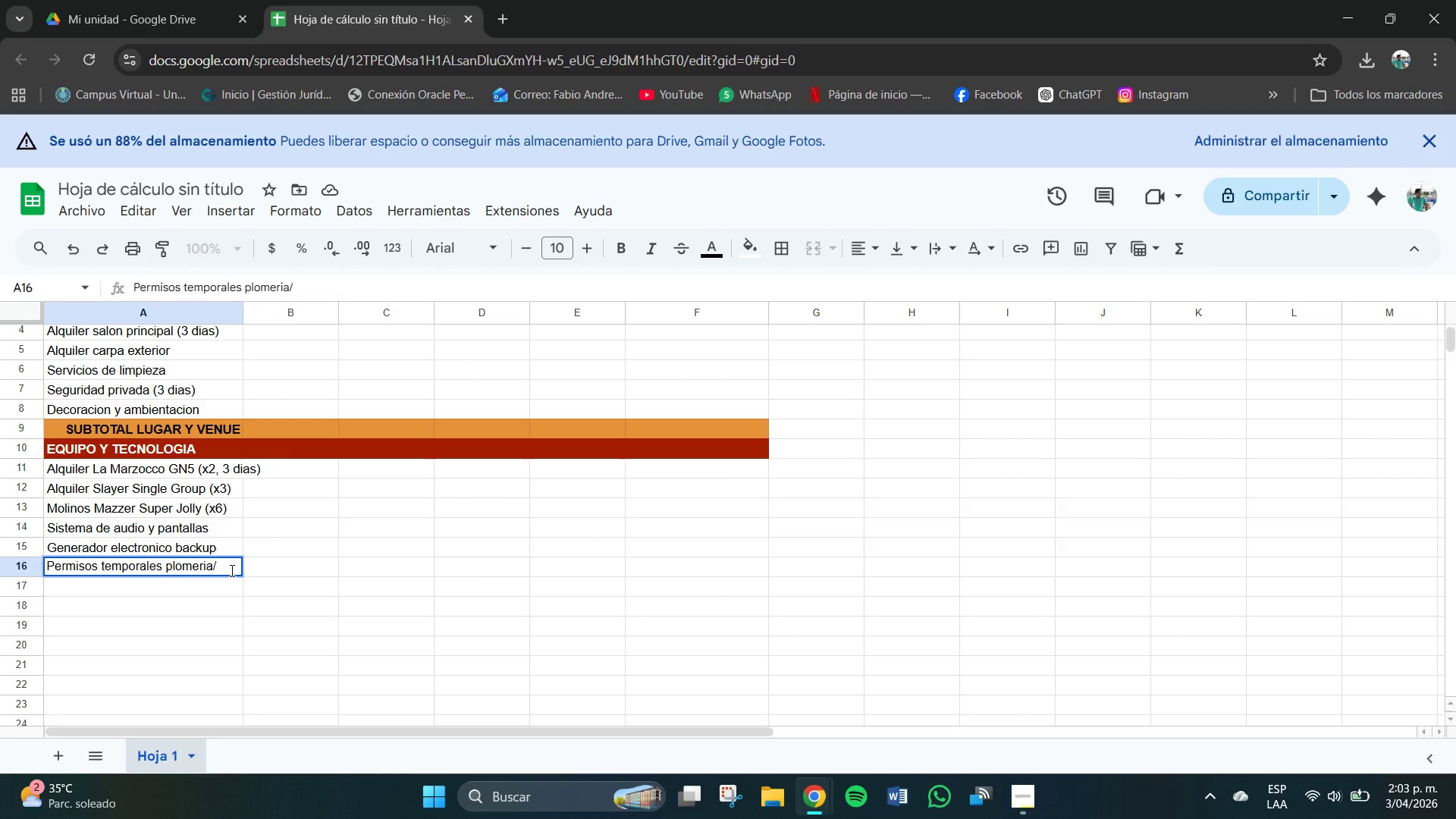 
type(electrica)
 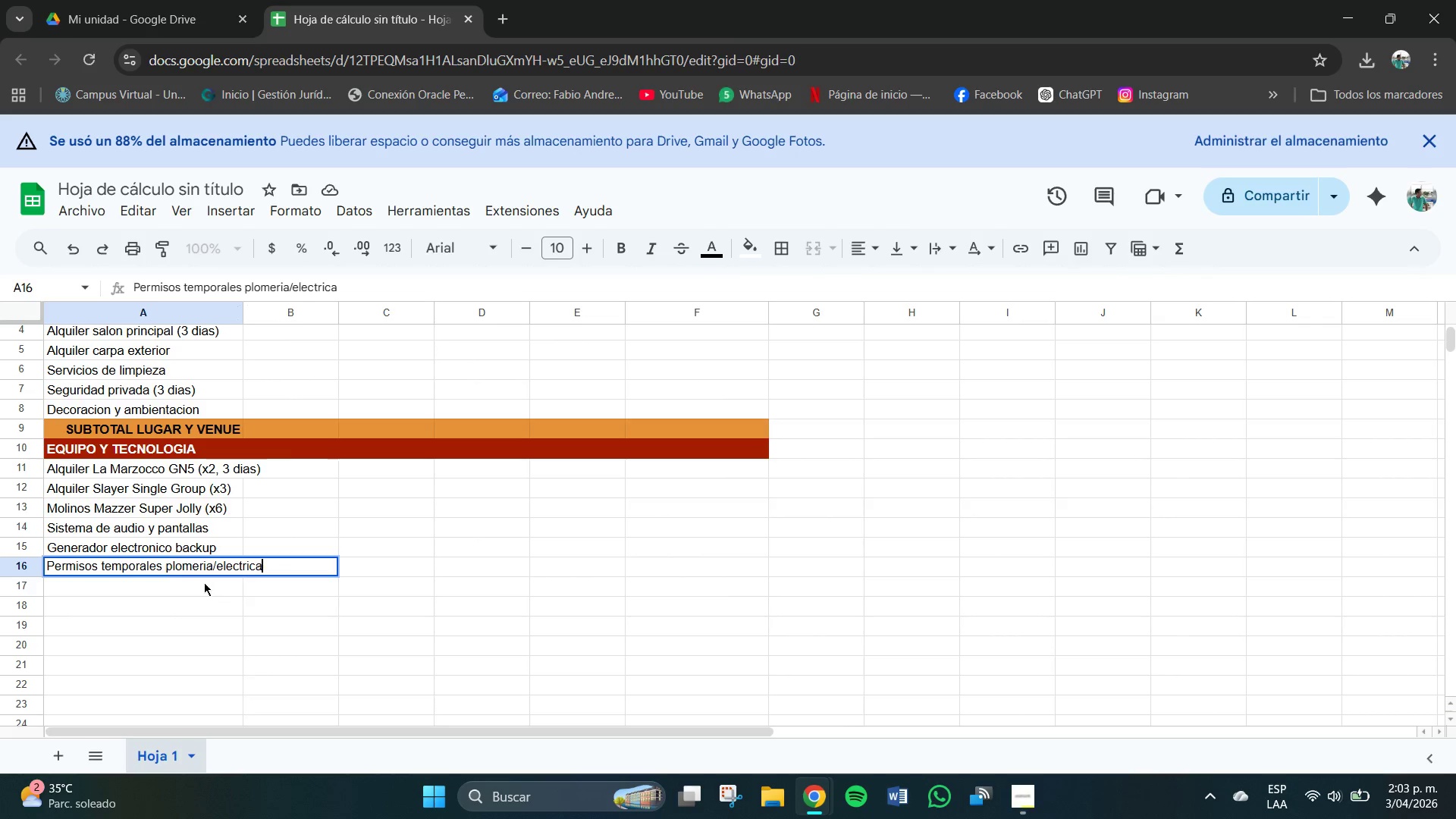 
left_click([160, 601])
 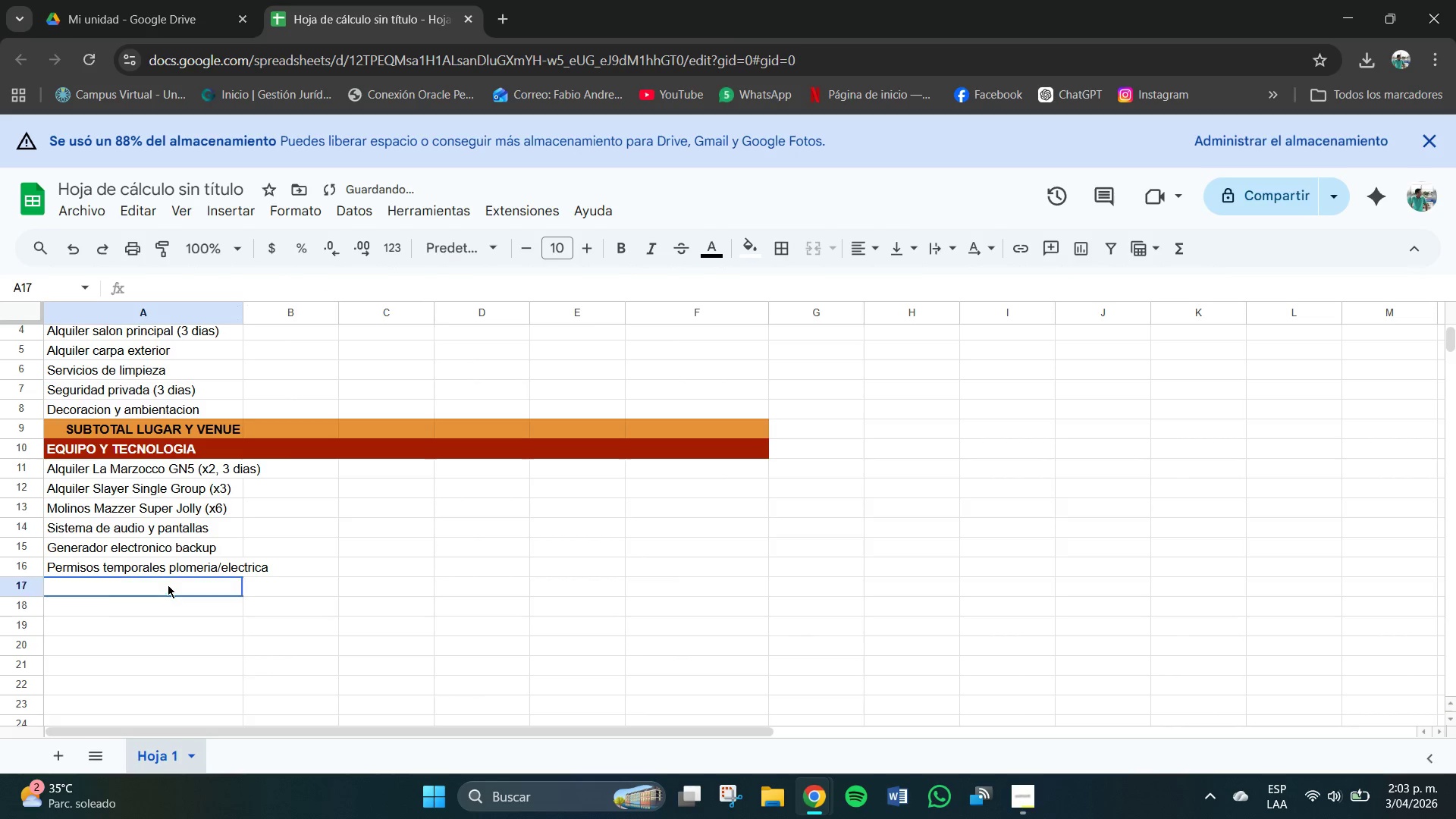 
left_click([168, 585])
 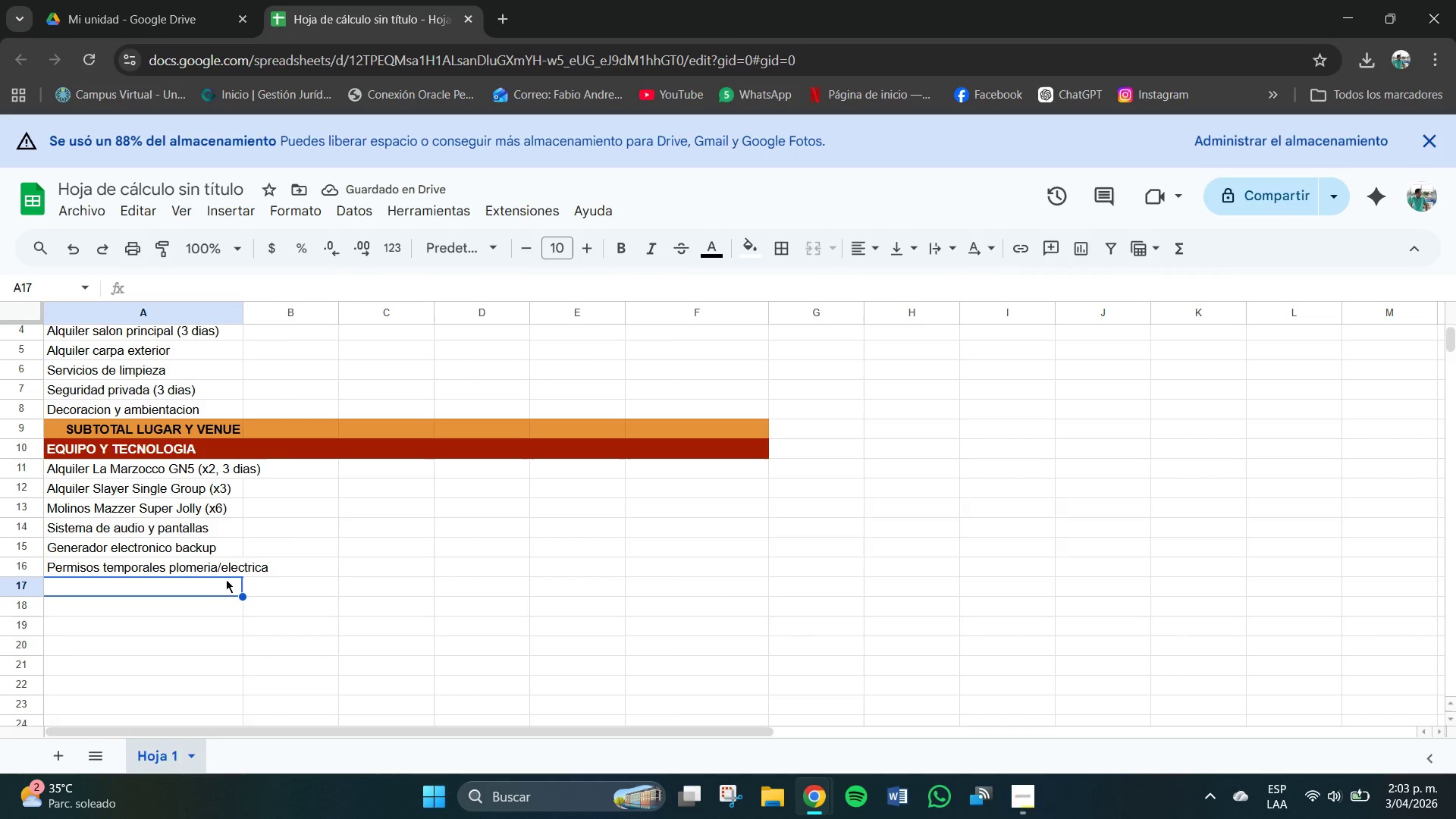 
left_click([286, 564])
 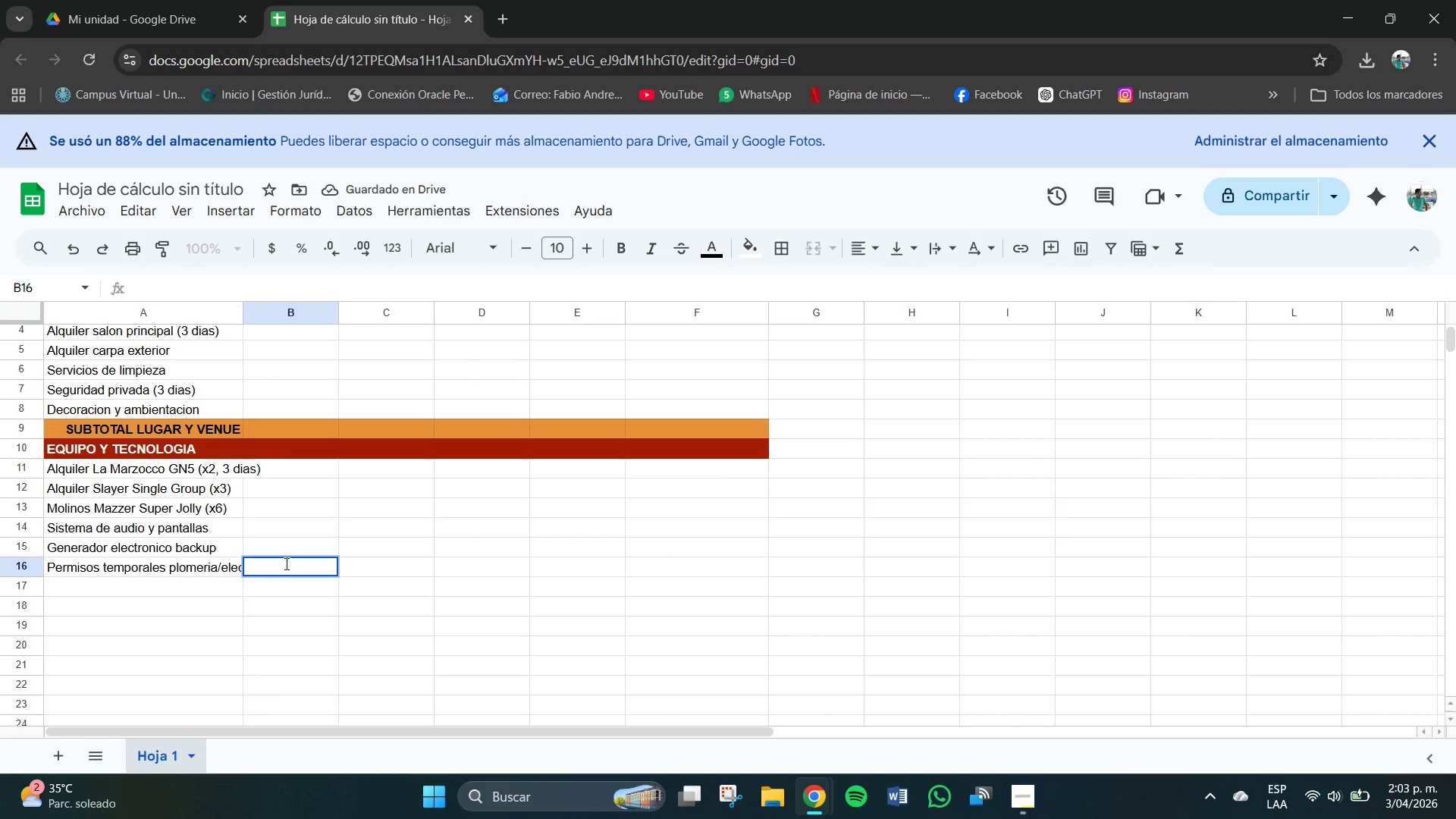 
triple_click([287, 564])
 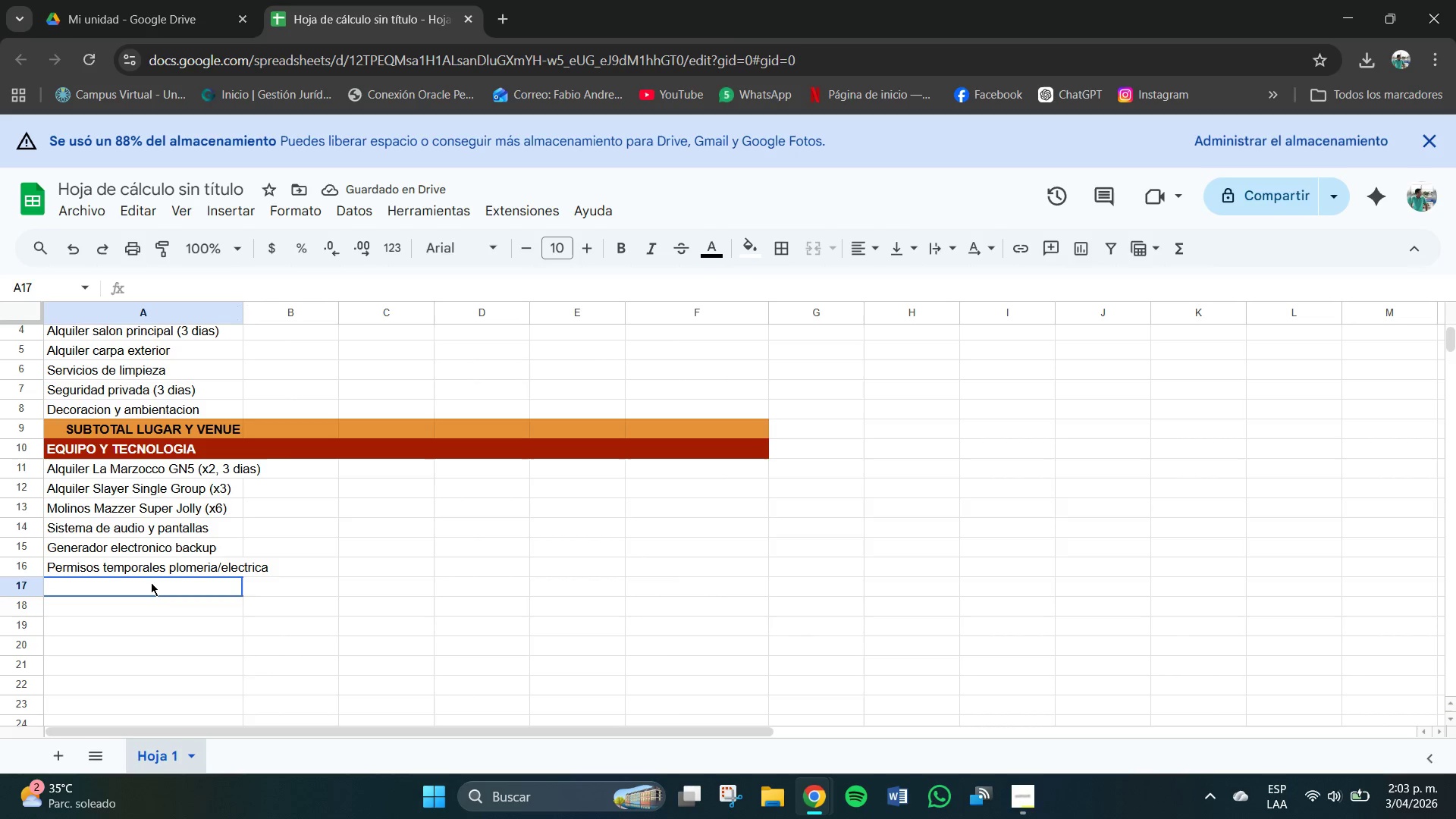 
left_click([151, 582])
 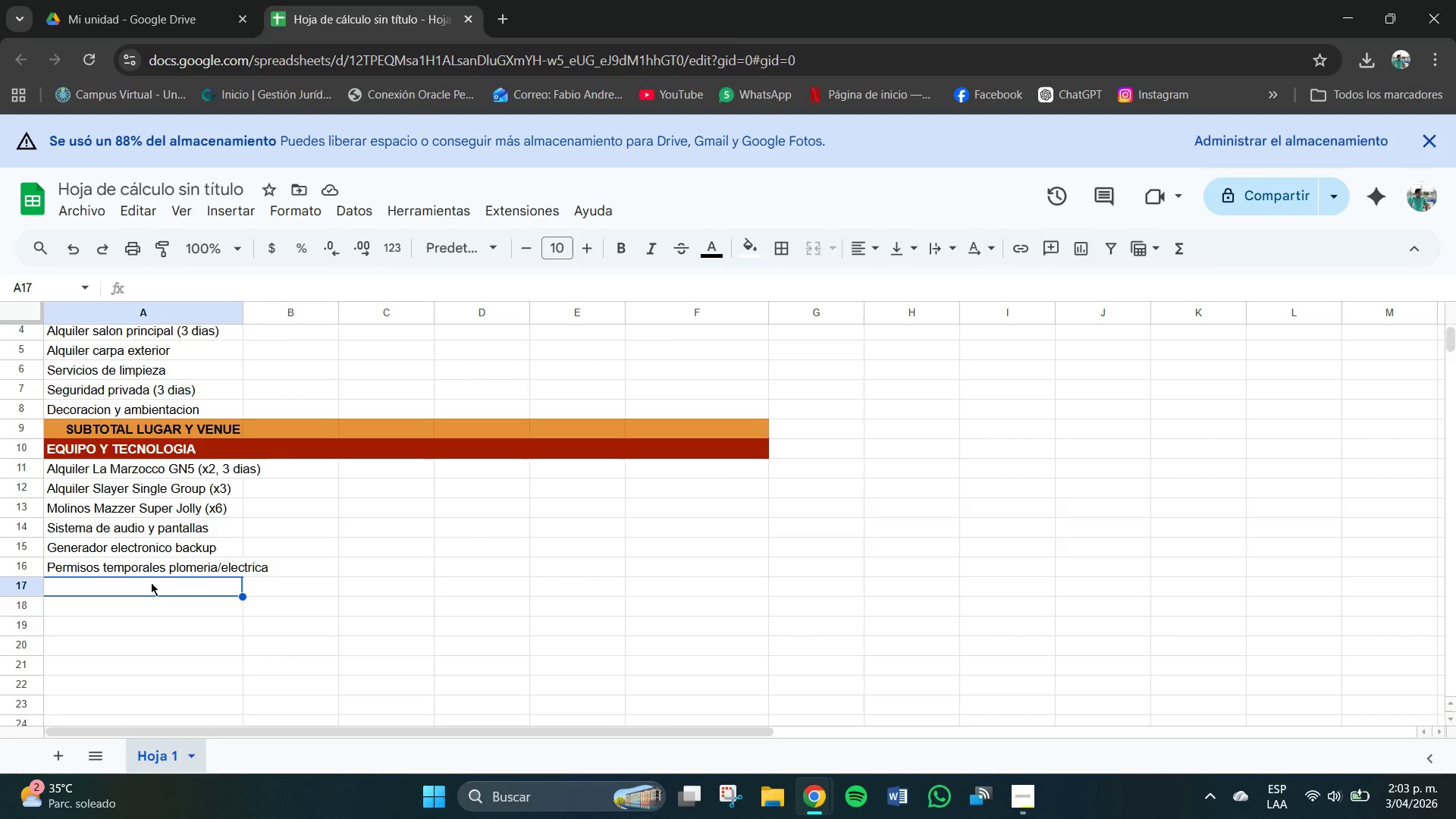 
scroll: coordinate [151, 582], scroll_direction: down, amount: 1.0
 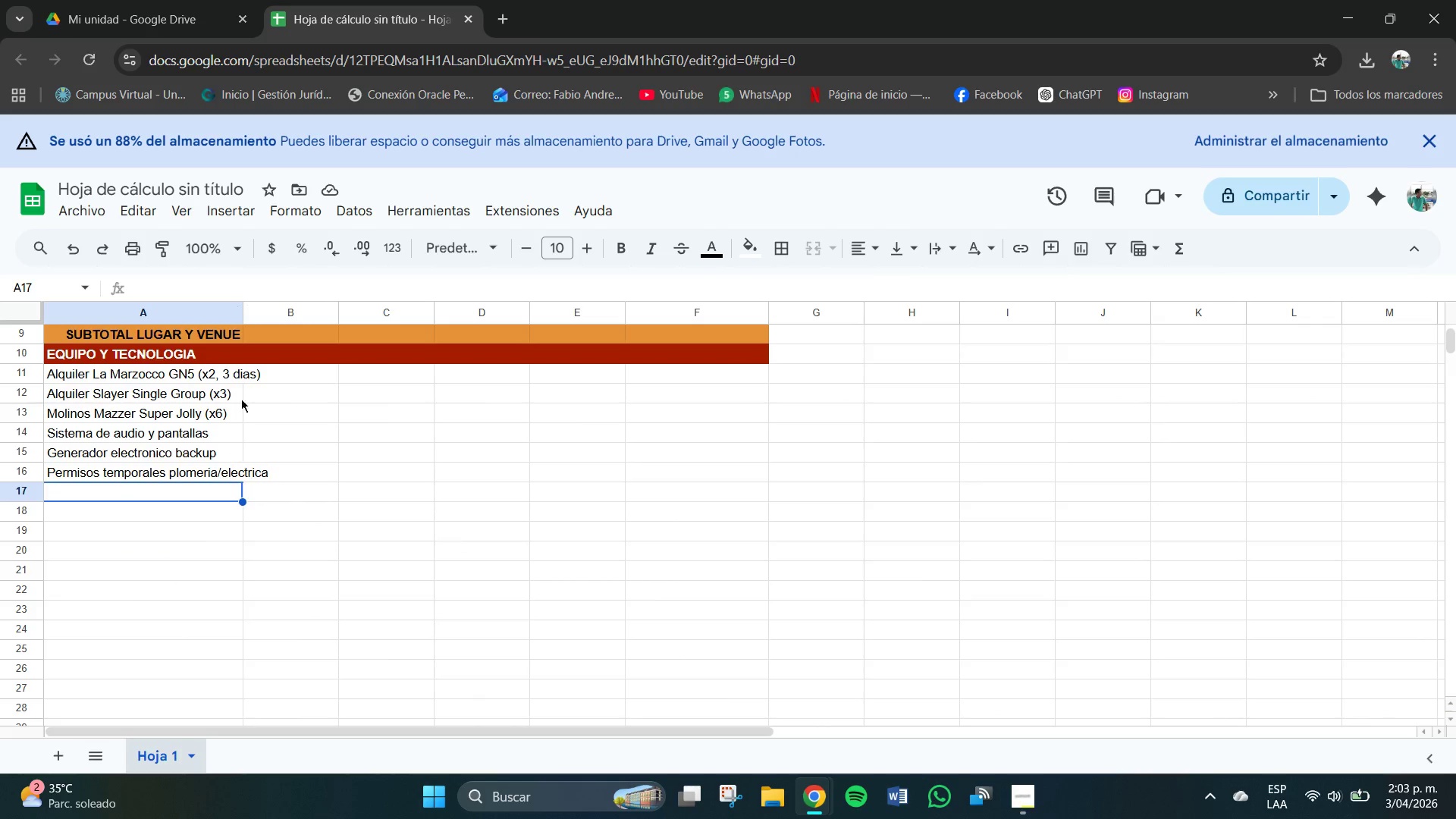 
left_click([255, 338])
 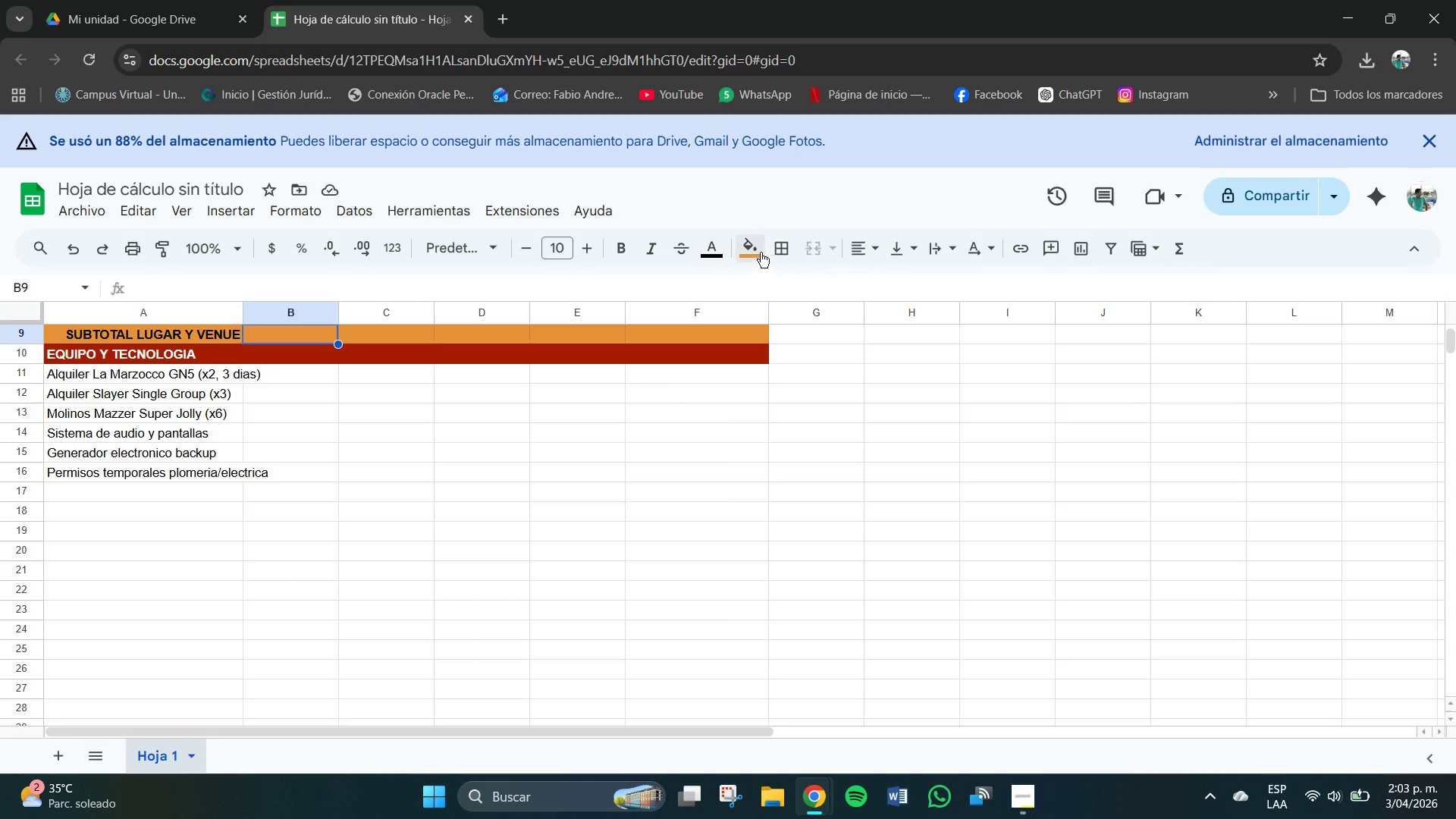 
left_click([758, 253])
 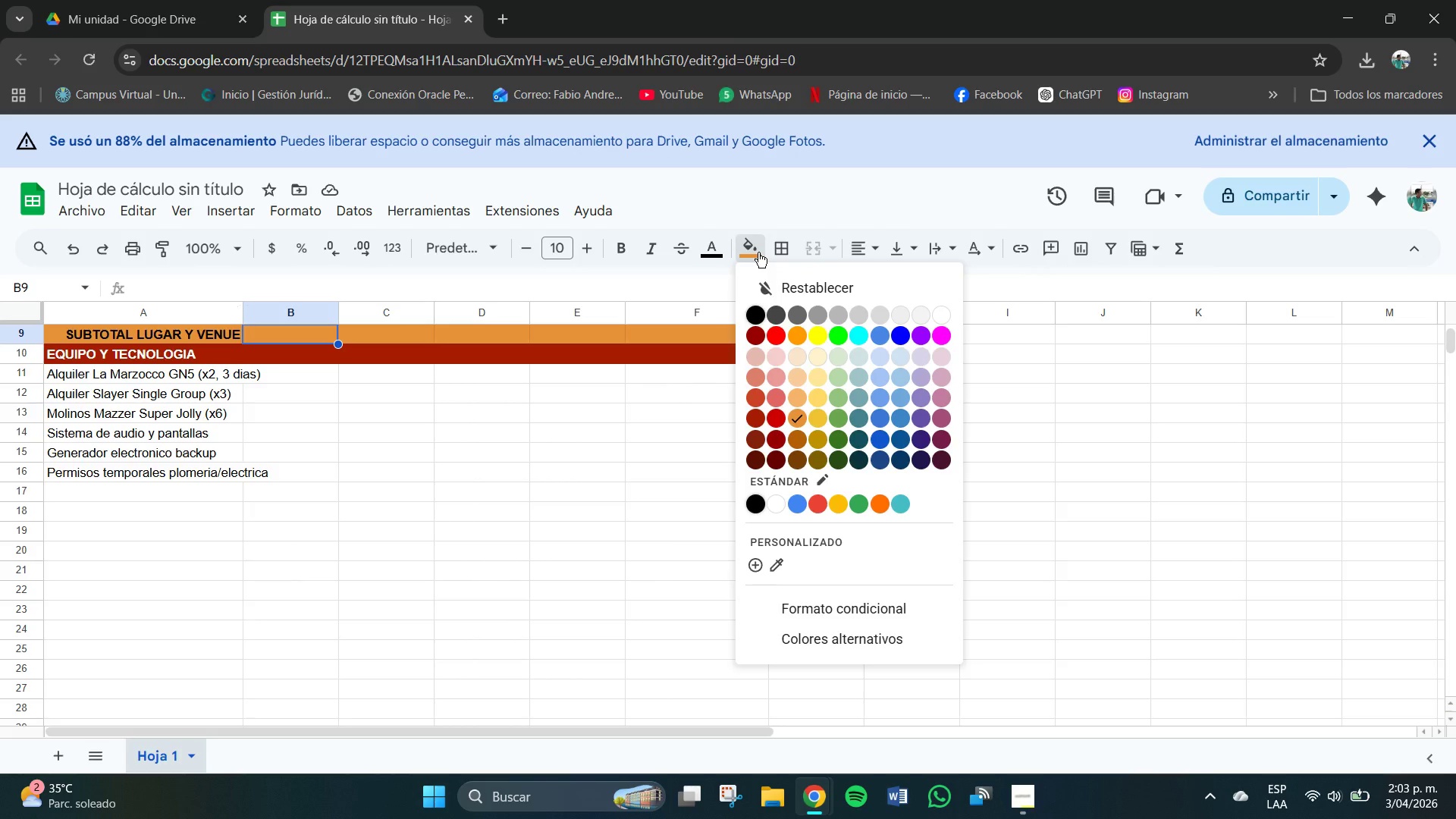 
left_click([758, 253])
 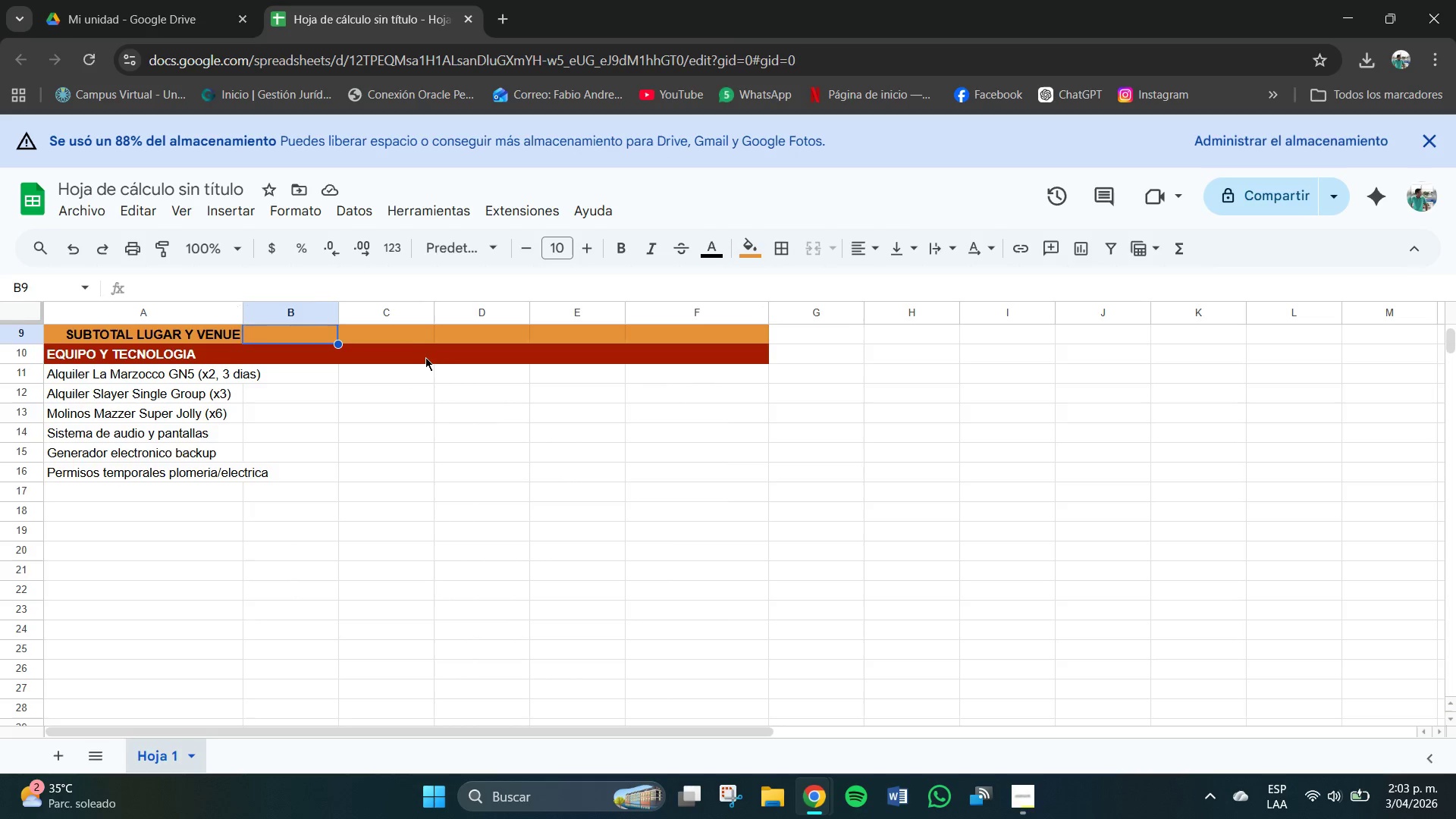 
left_click([427, 357])
 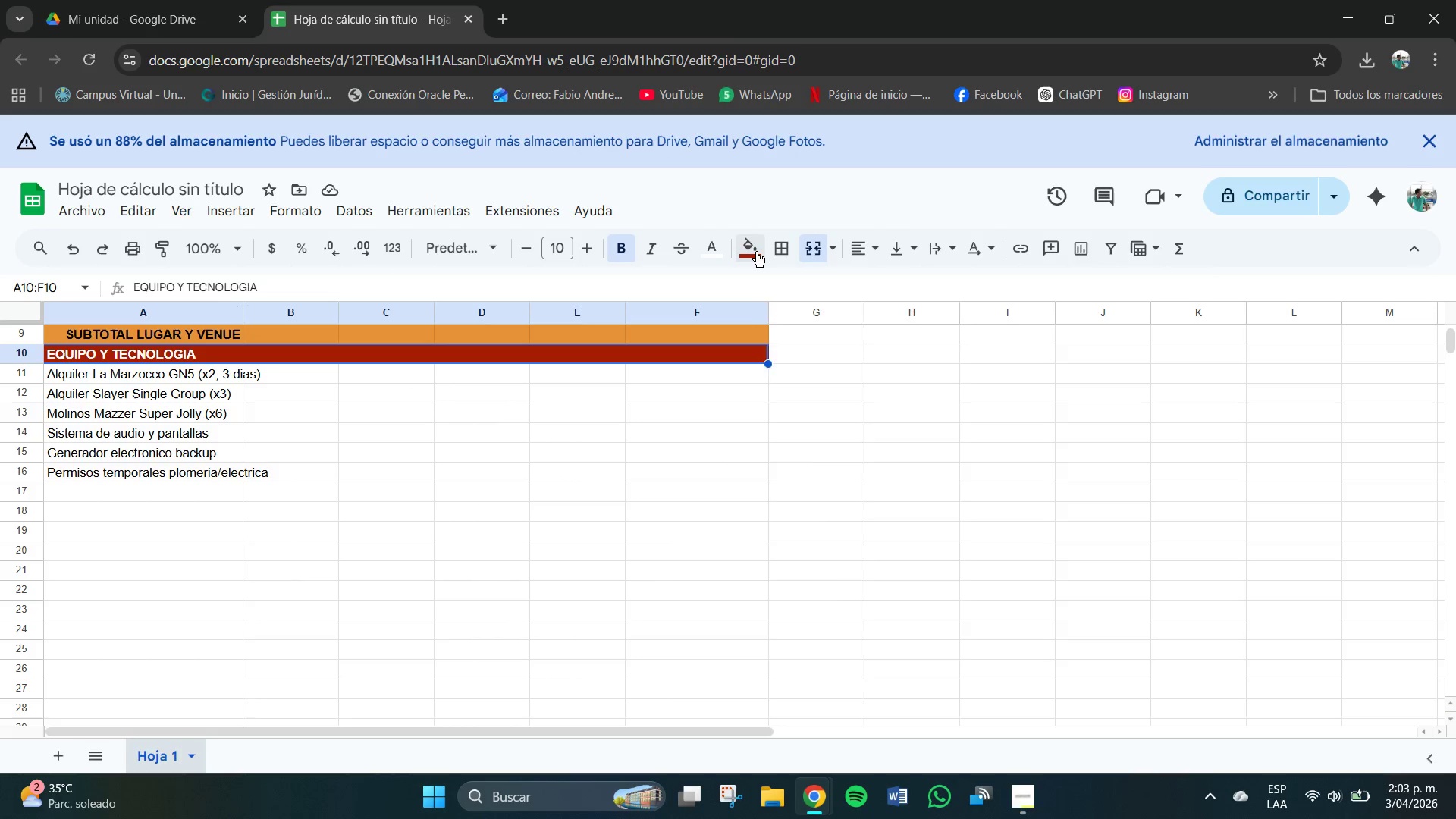 
left_click([756, 252])
 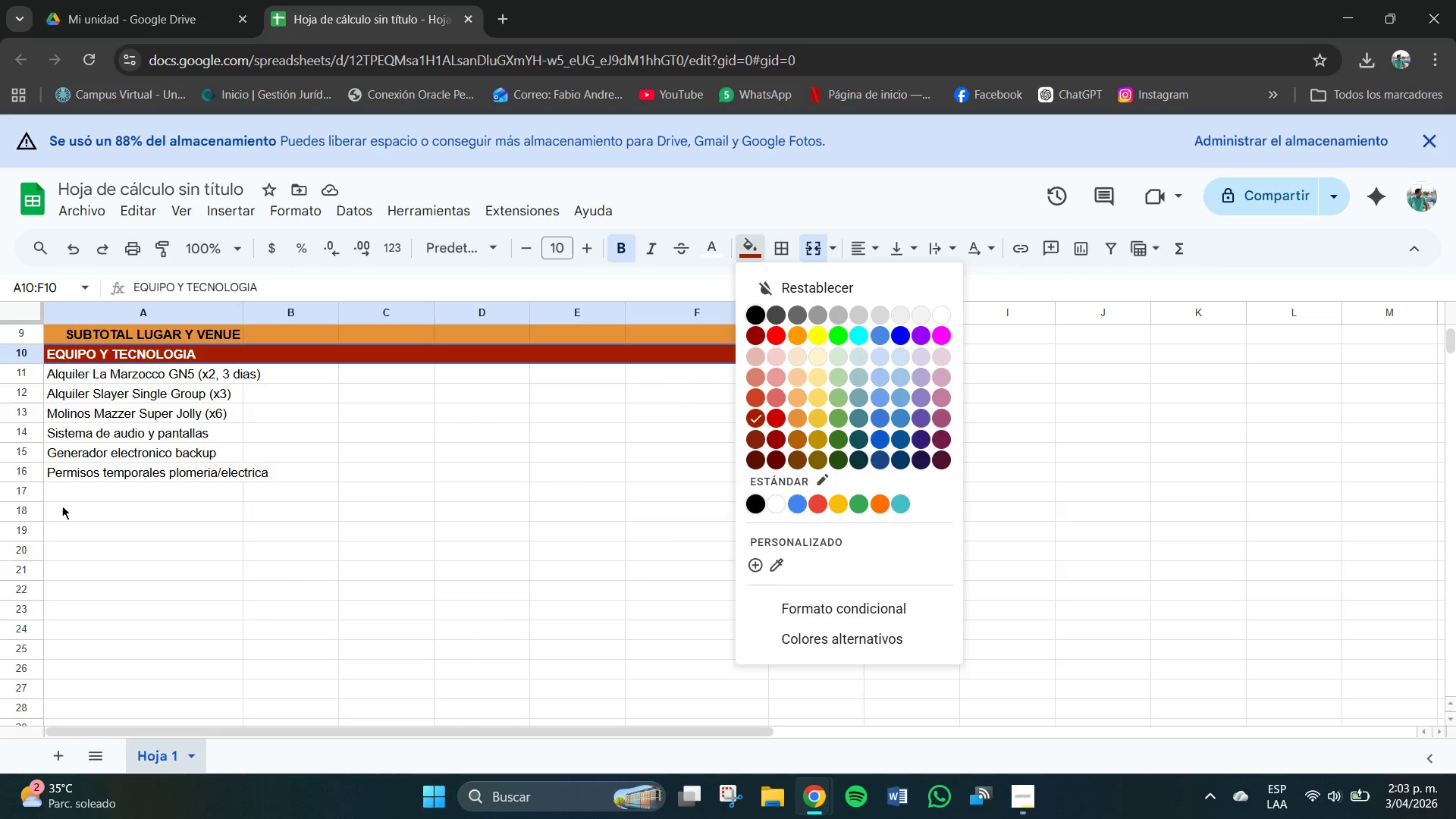 
left_click([72, 491])
 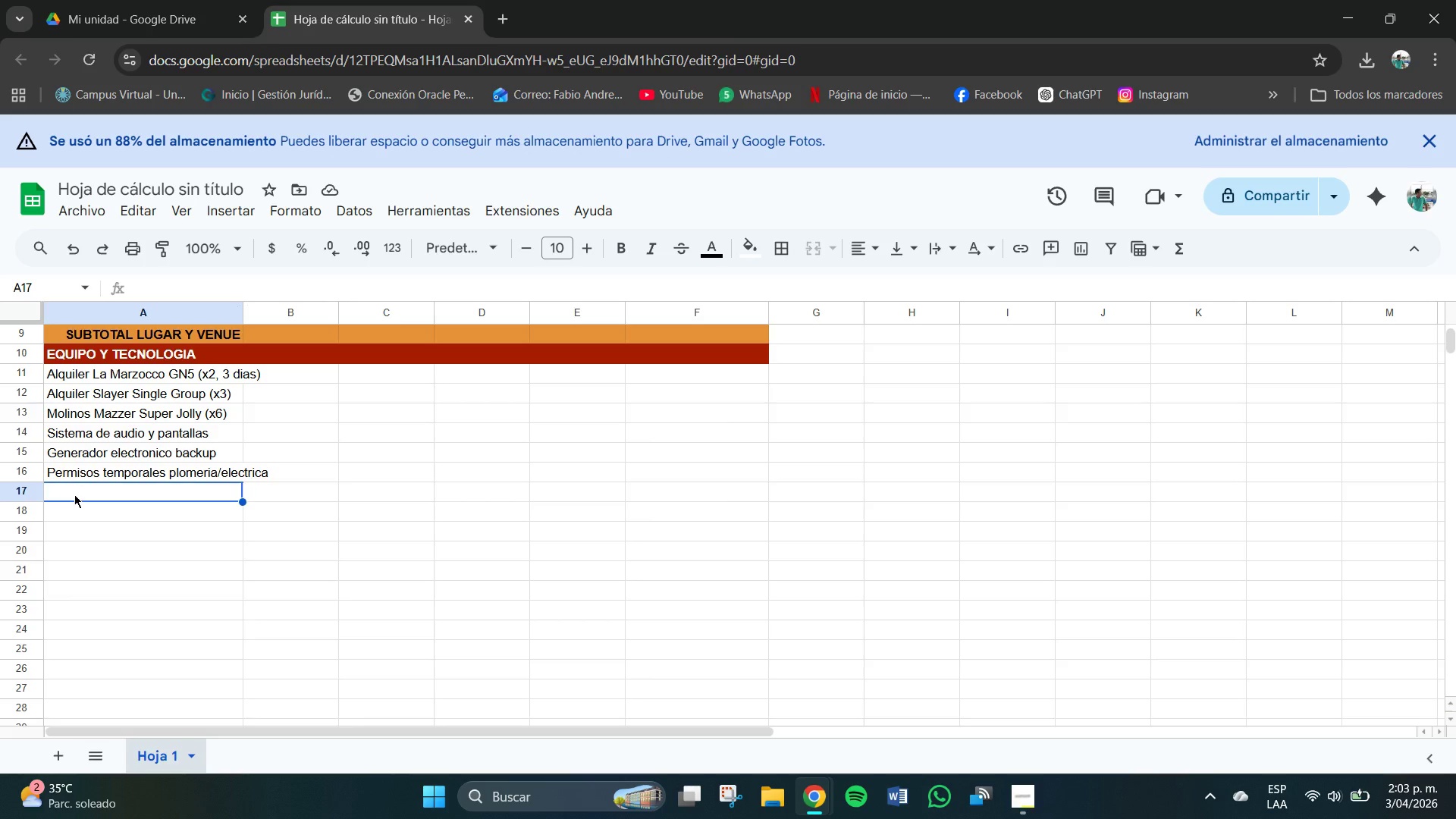 
wait(7.2)
 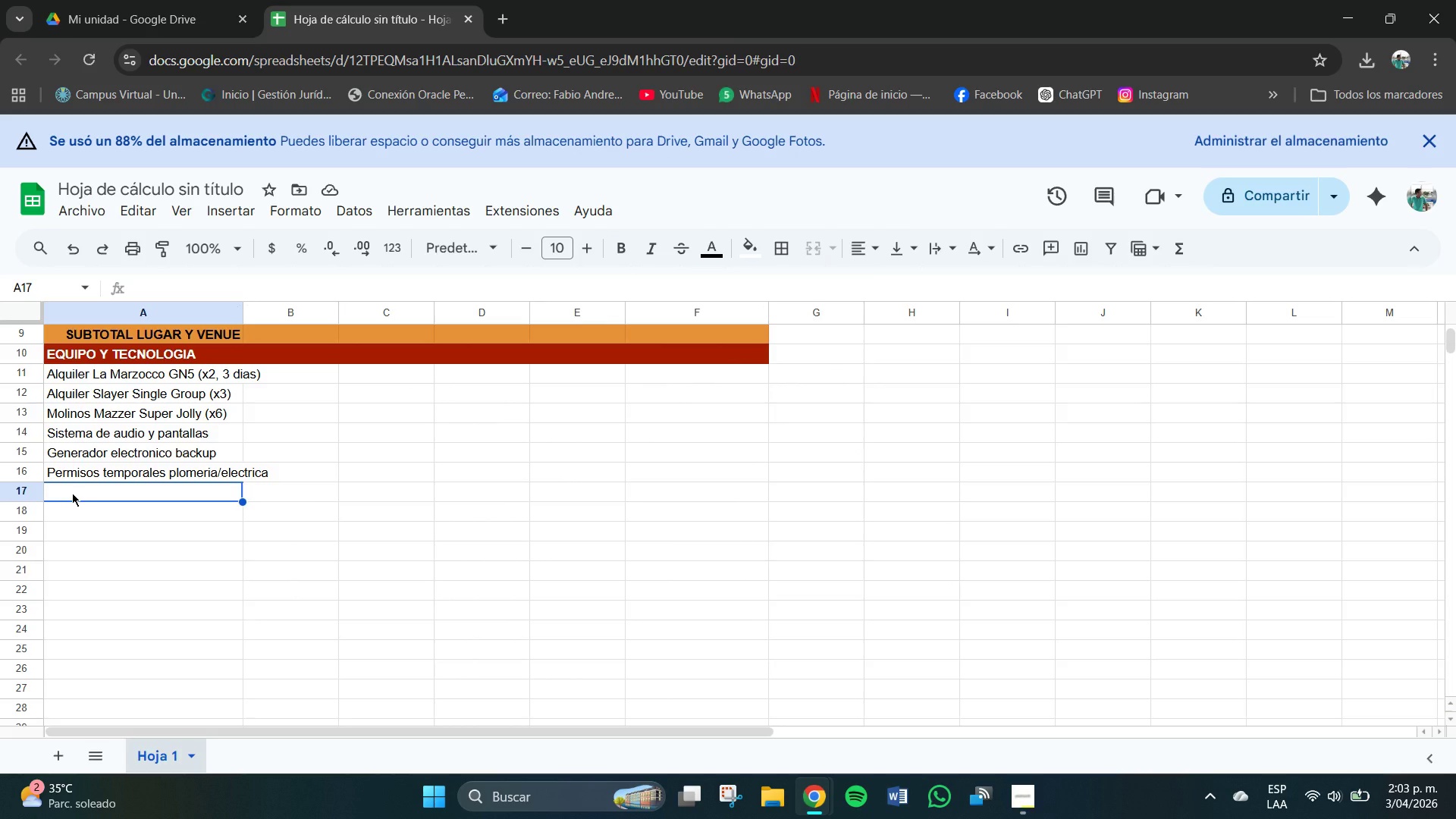 
left_click_drag(start_coordinate=[102, 501], to_coordinate=[105, 501])
 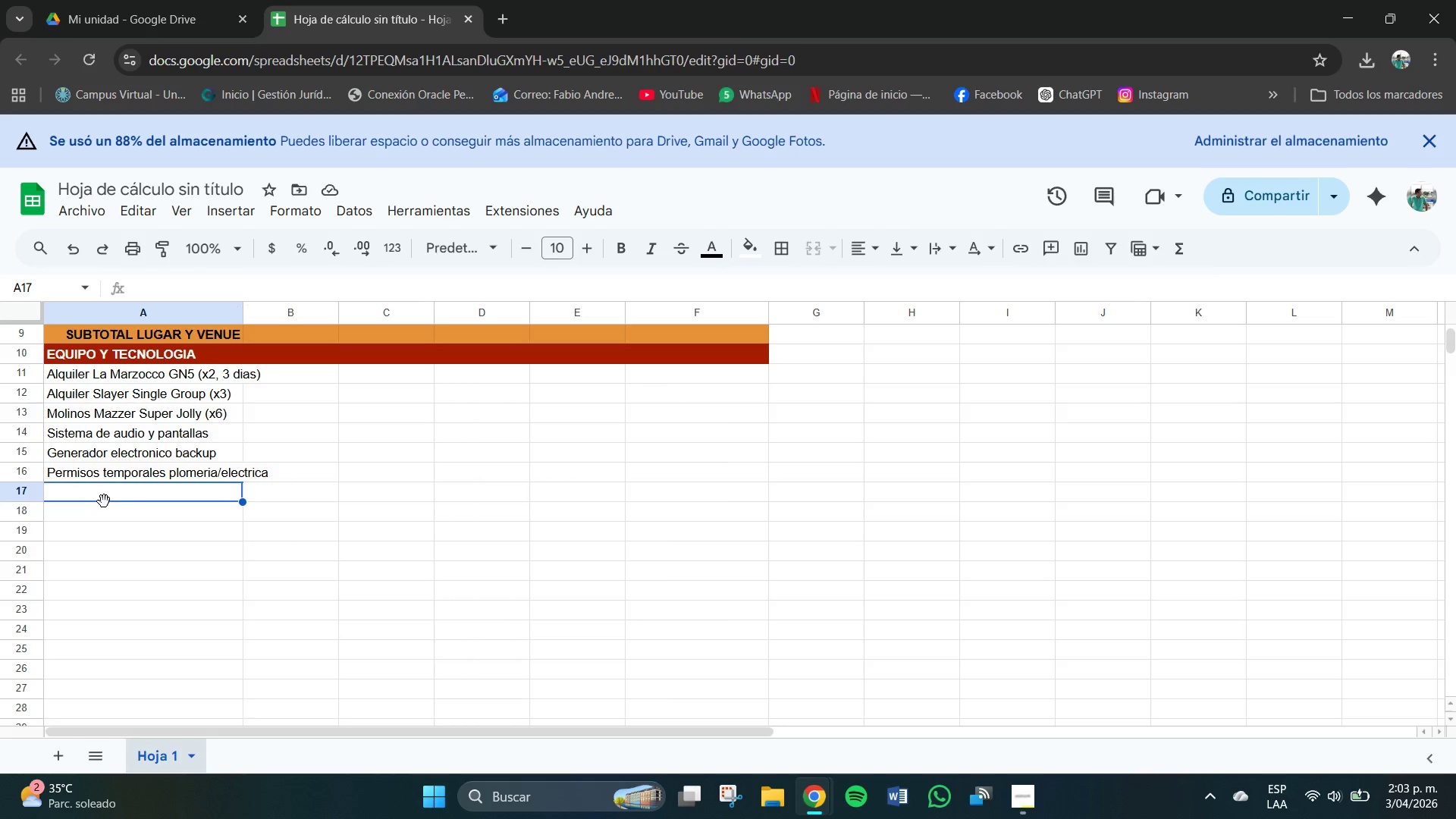 
double_click([105, 501])
 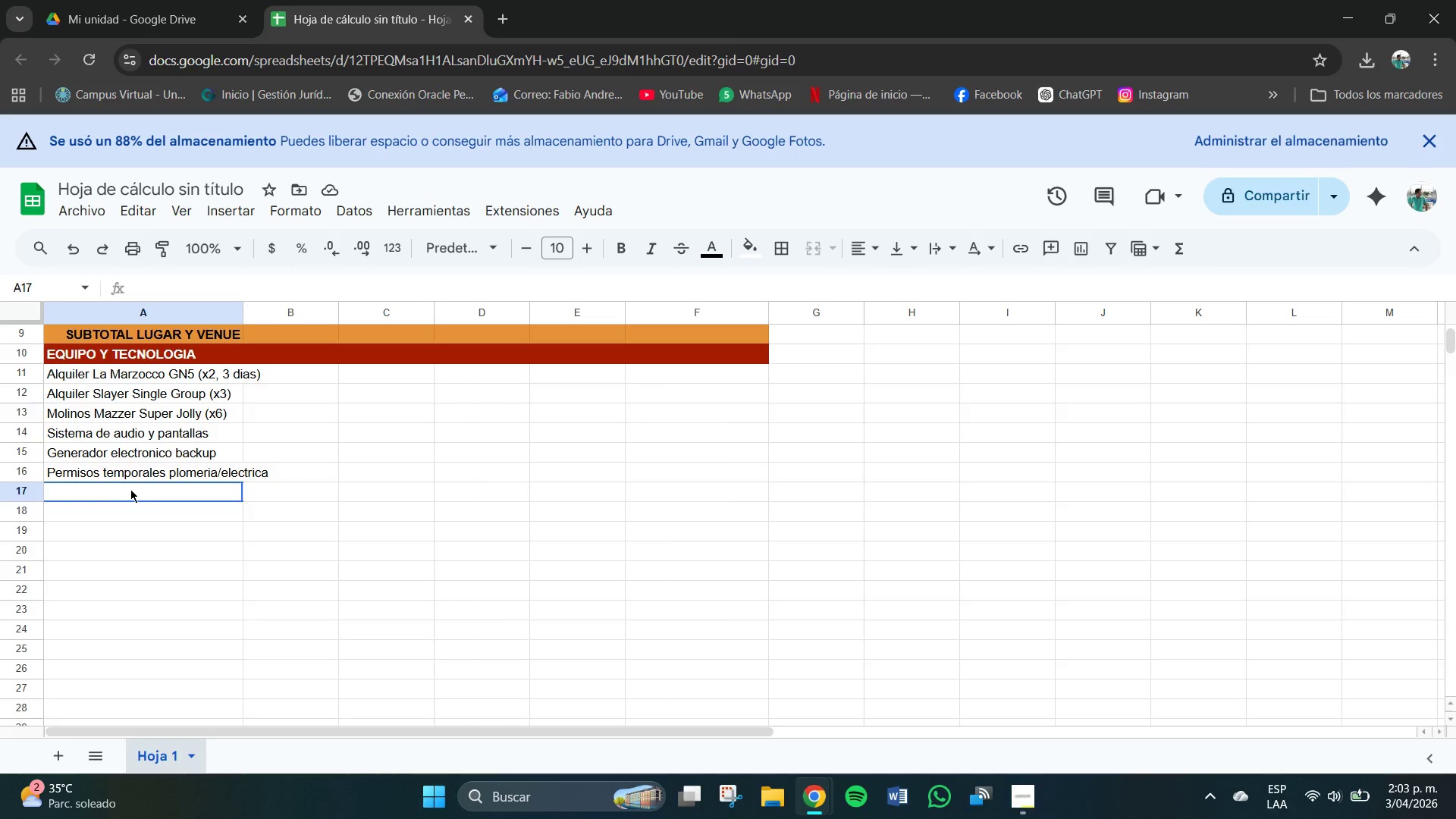 
double_click([130, 489])
 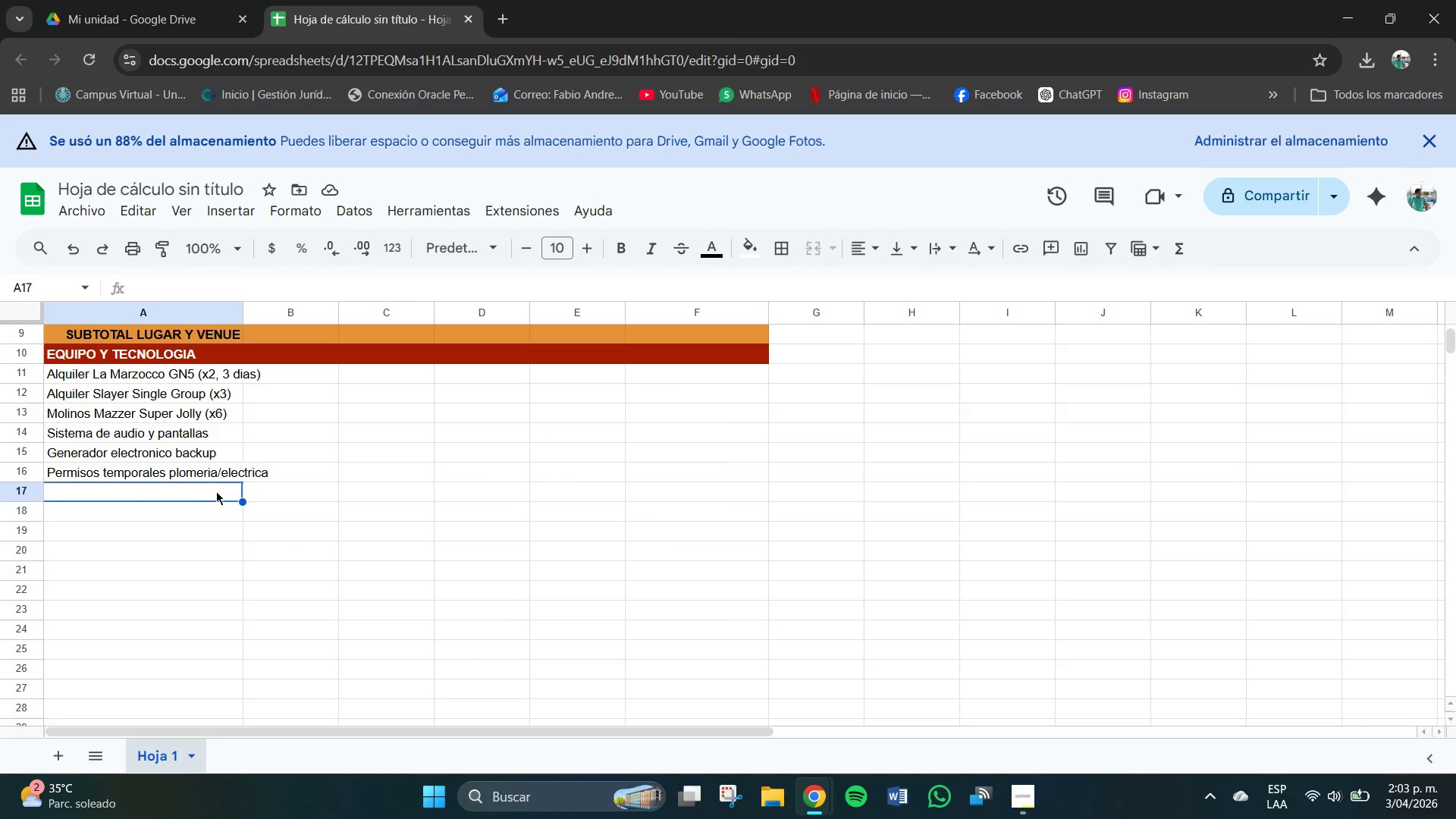 
left_click_drag(start_coordinate=[216, 491], to_coordinate=[284, 498])
 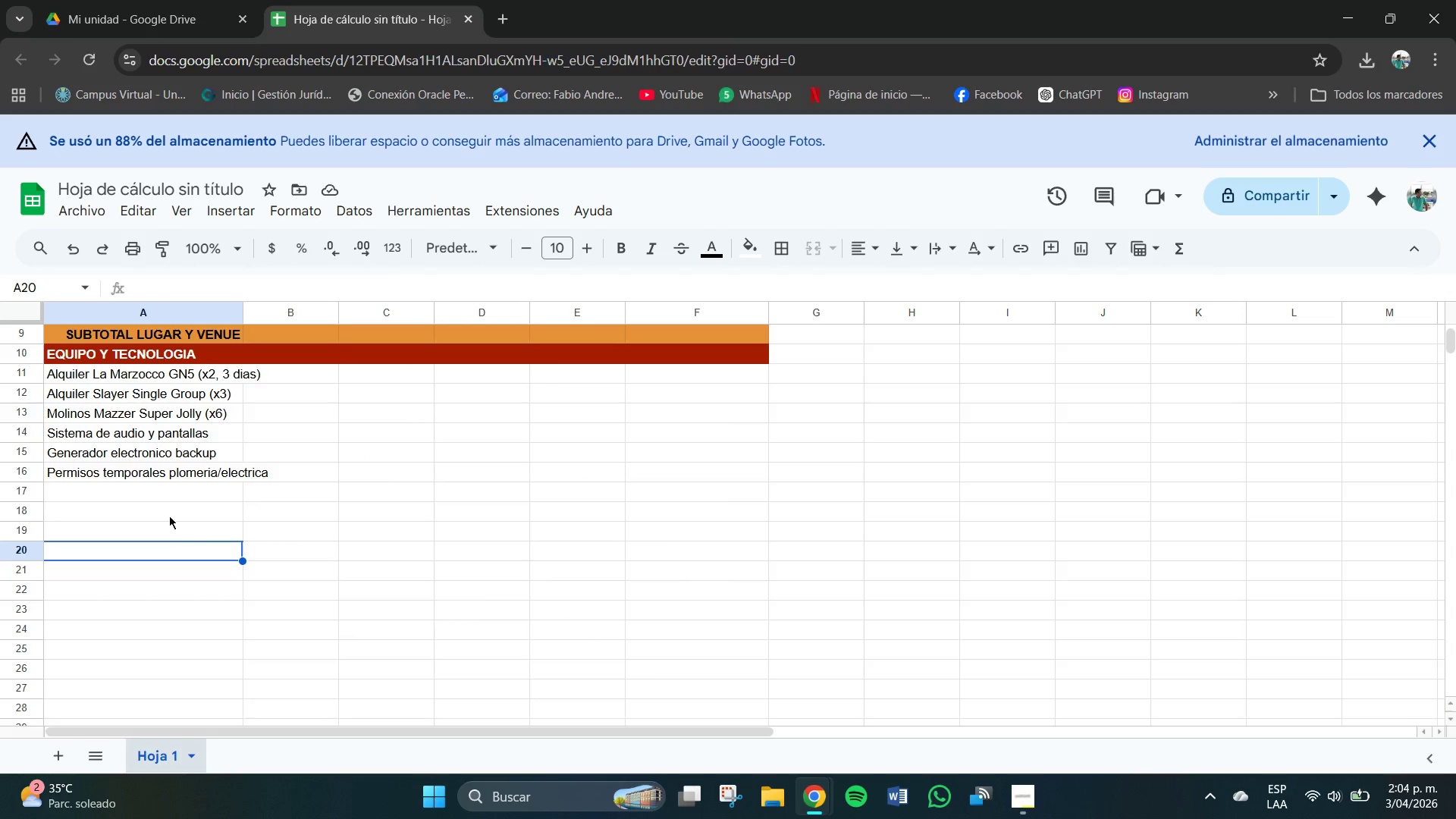 
right_click([282, 498])
 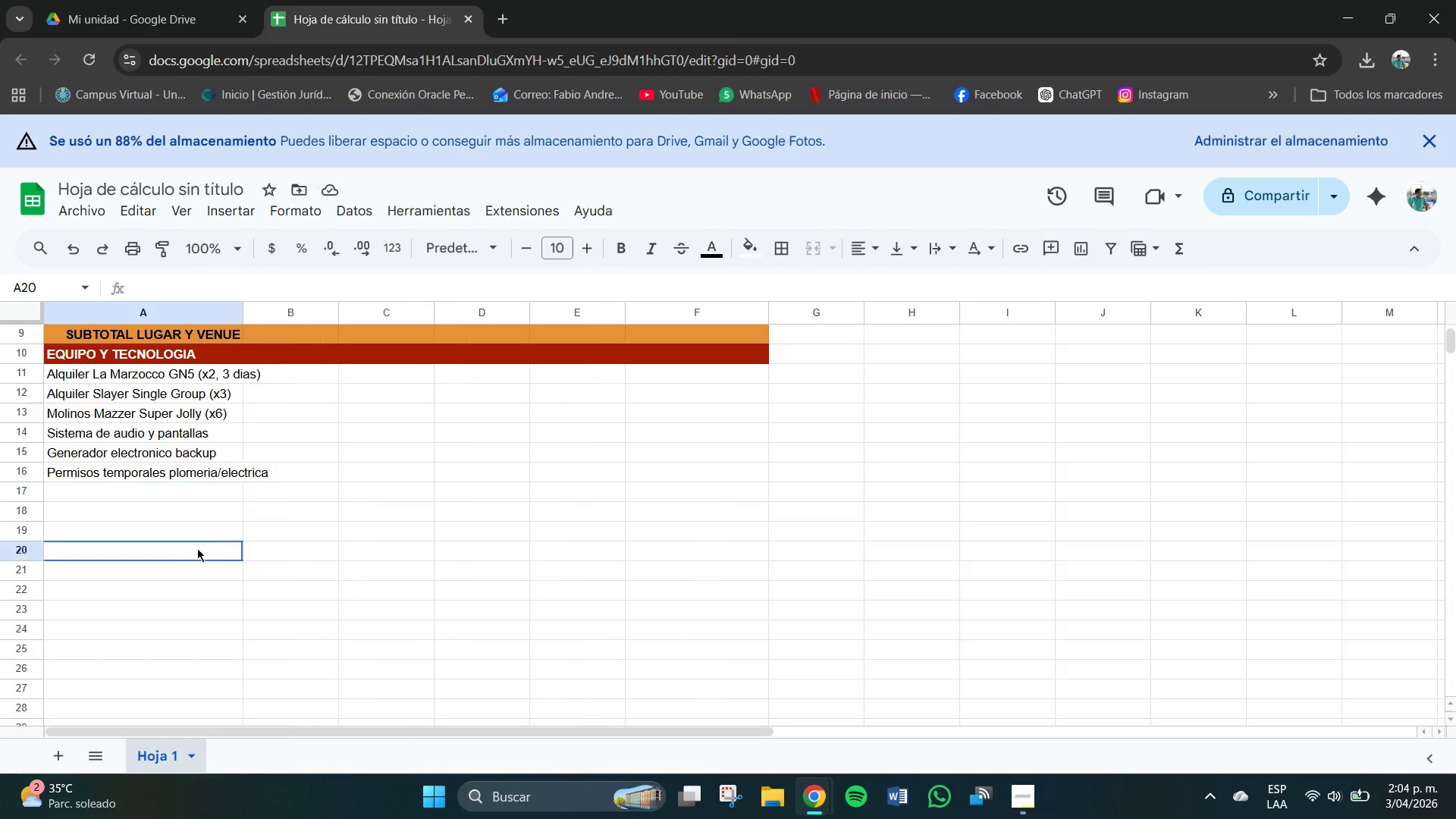 
left_click([197, 548])
 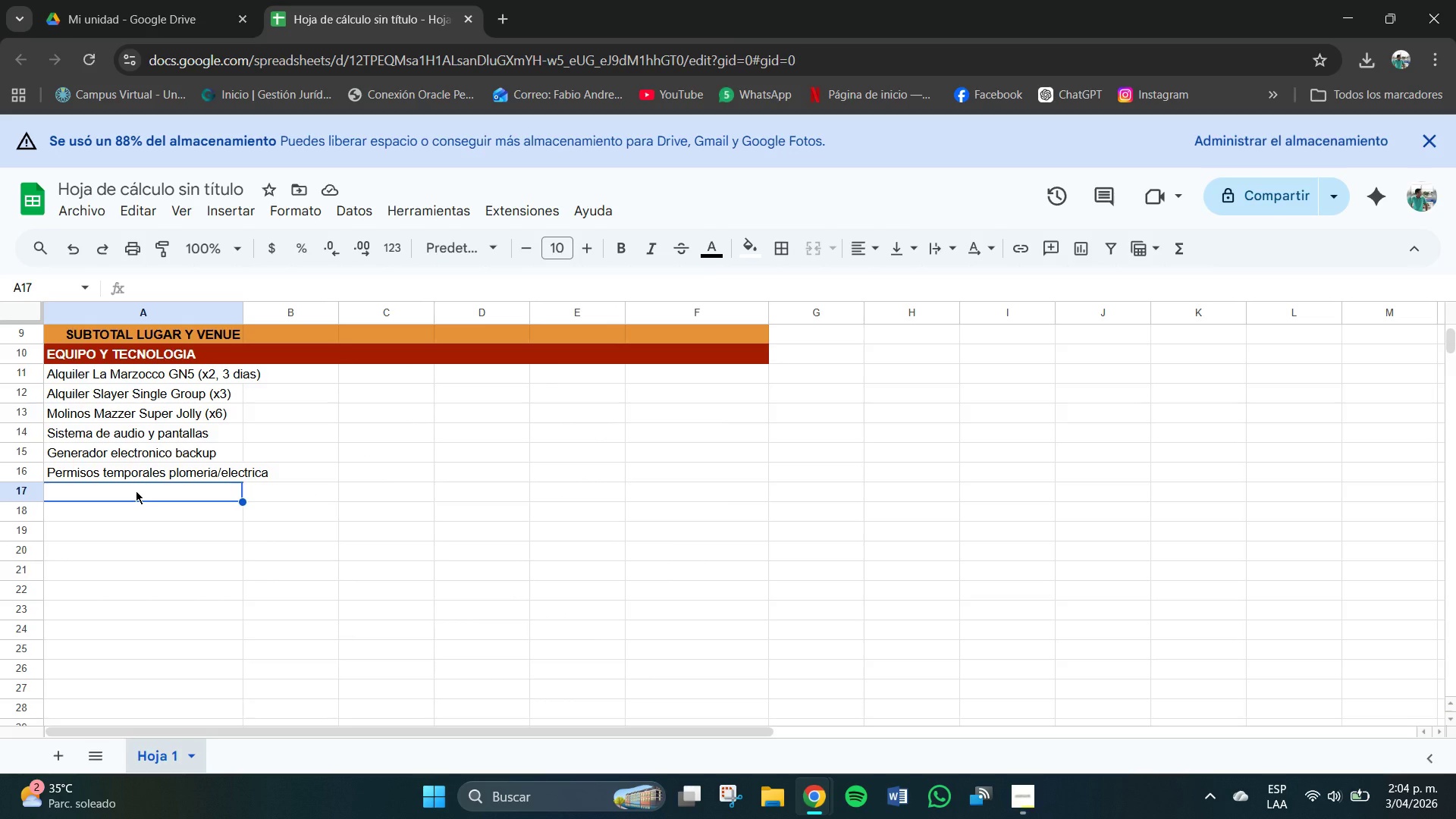 
wait(12.95)
 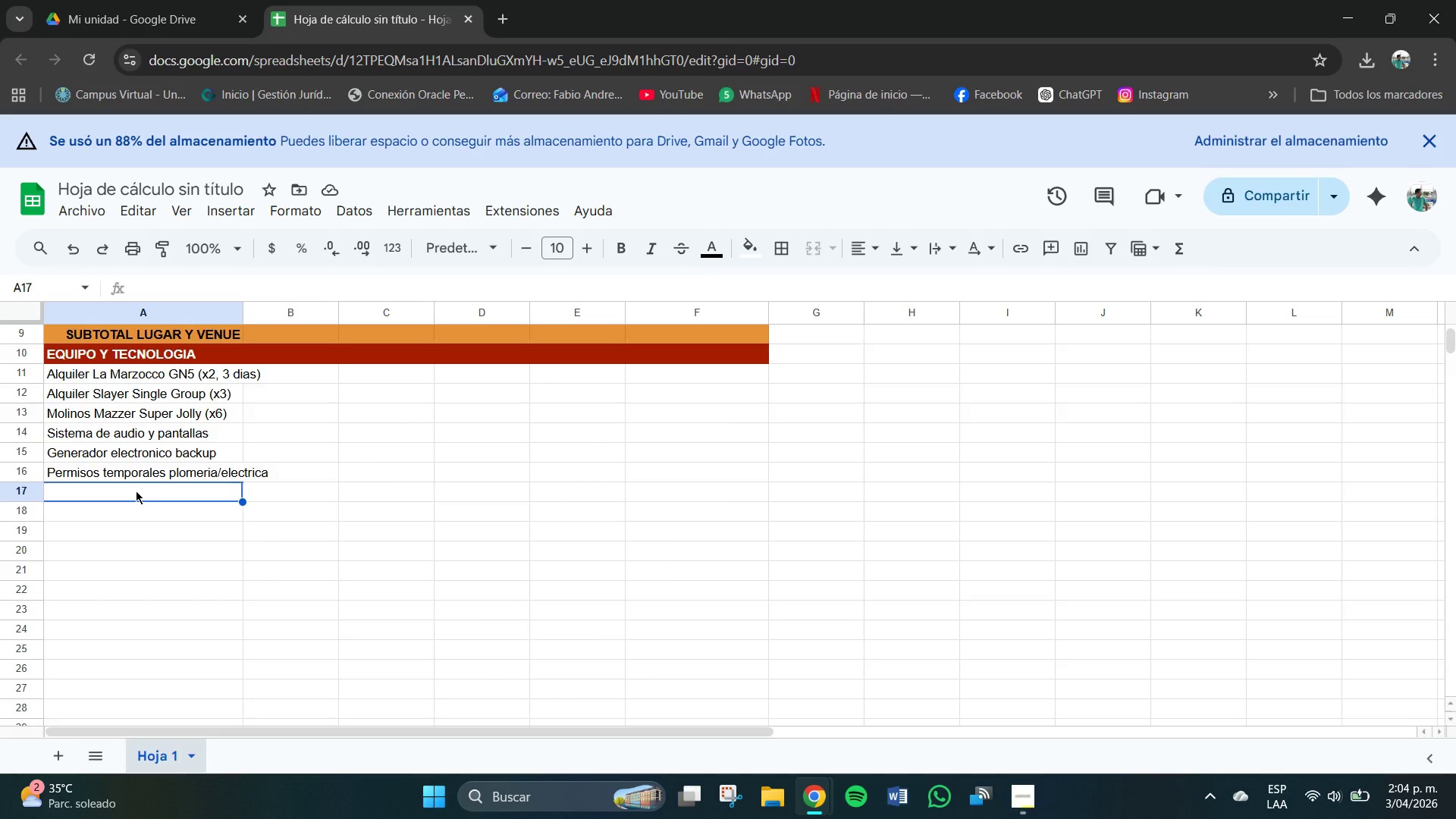 
left_click_drag(start_coordinate=[132, 501], to_coordinate=[628, 488])
 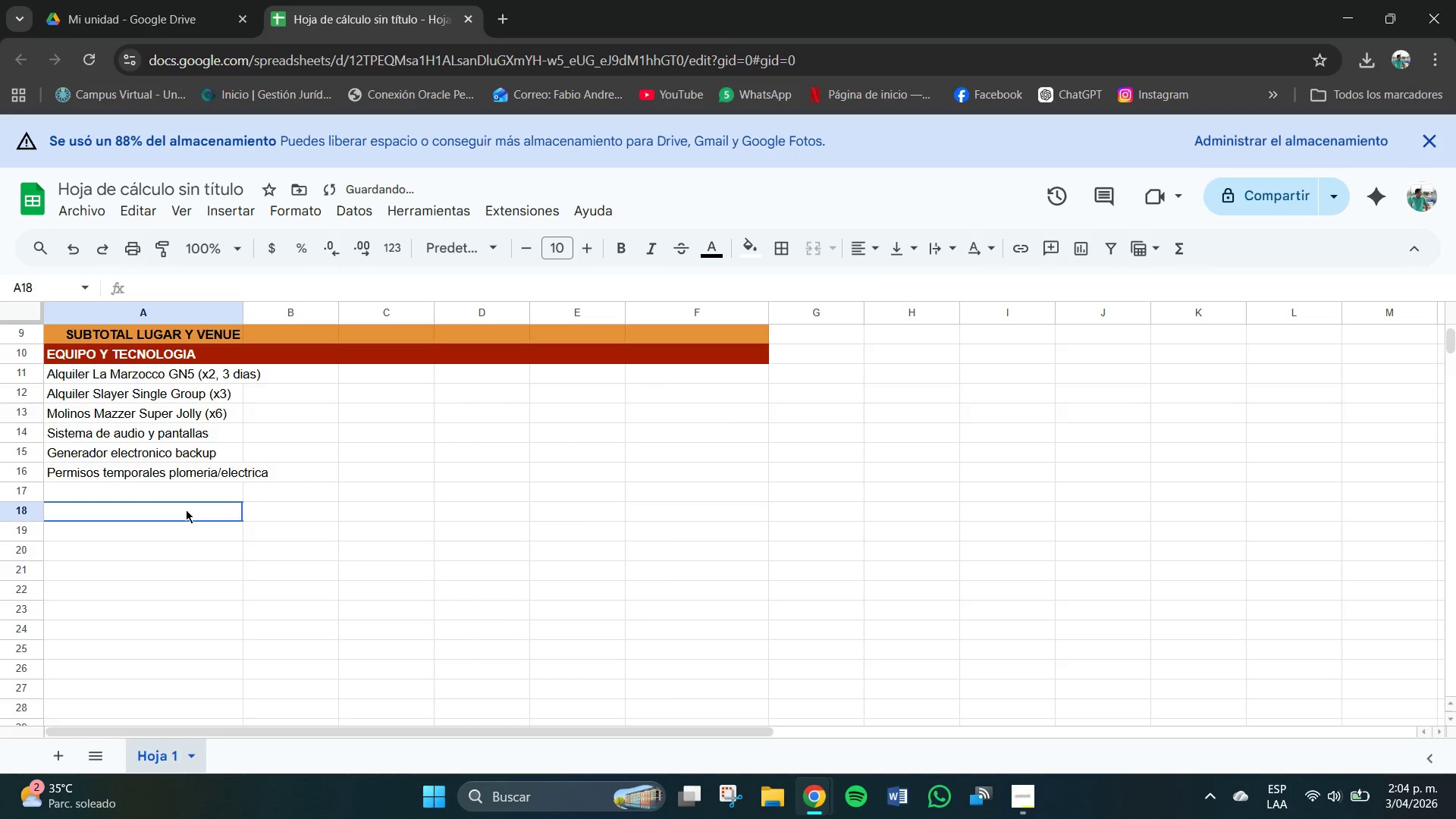 
left_click([186, 510])
 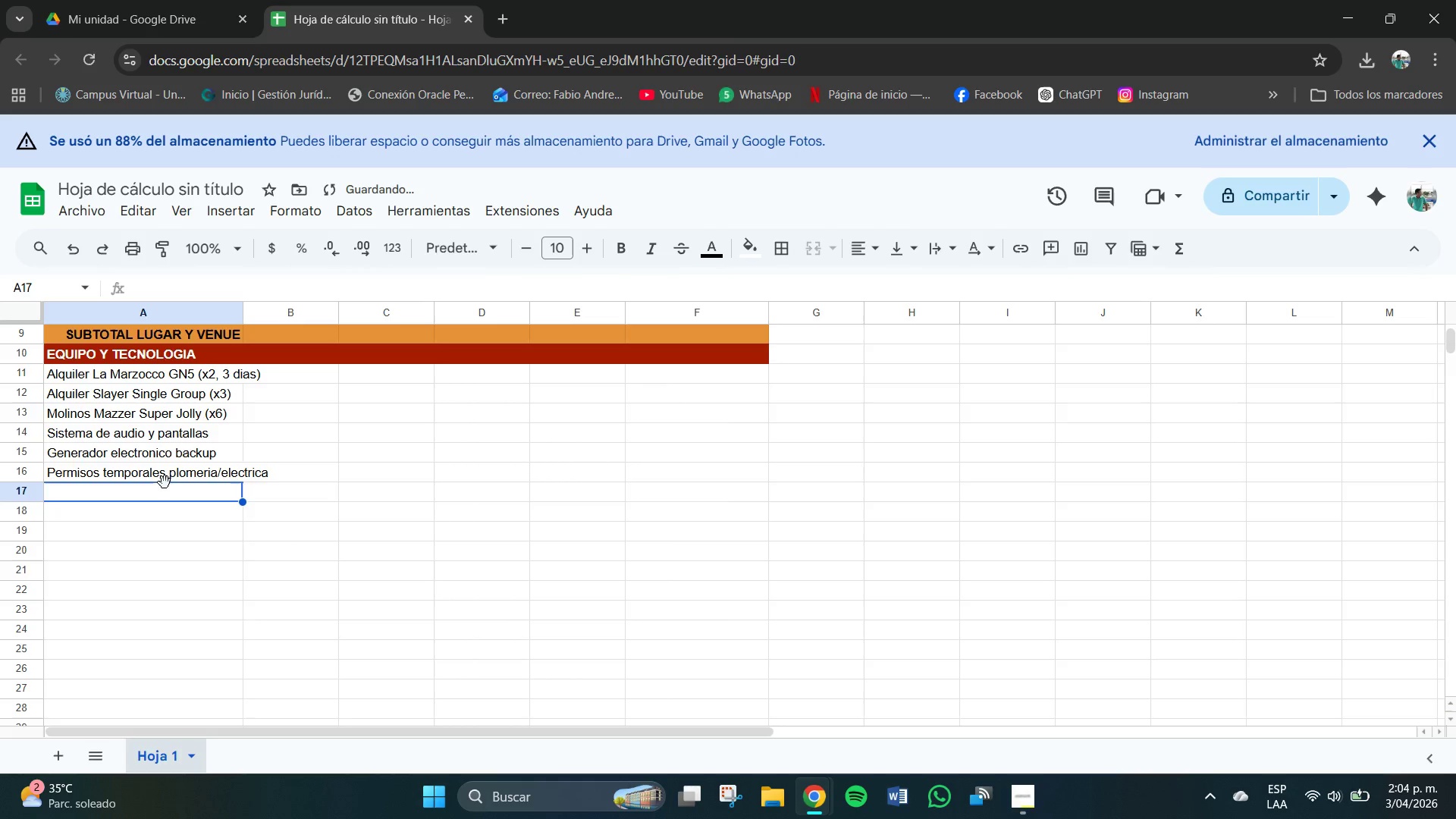 
left_click_drag(start_coordinate=[166, 482], to_coordinate=[475, 497])
 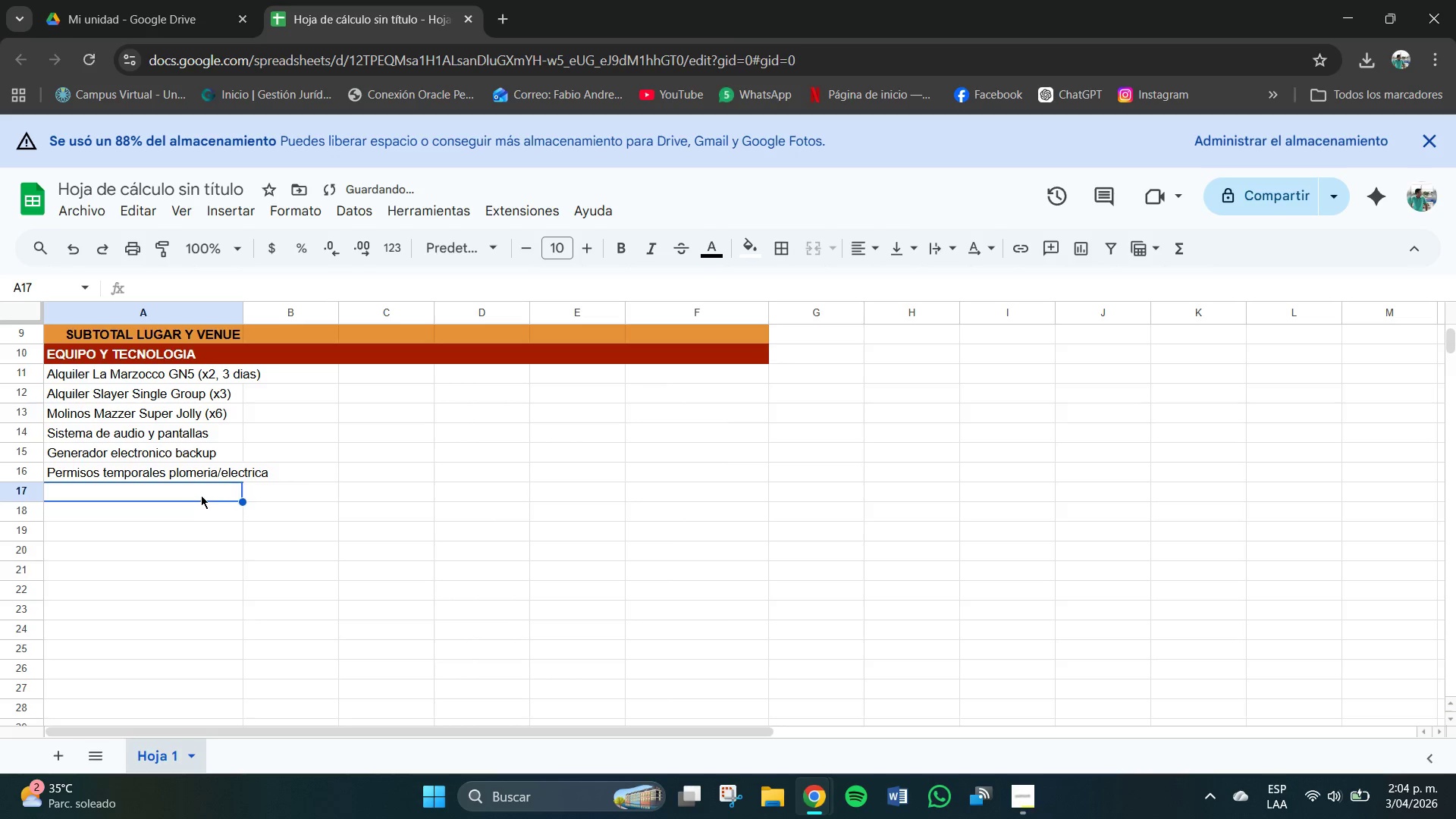 
left_click_drag(start_coordinate=[201, 496], to_coordinate=[701, 493])
 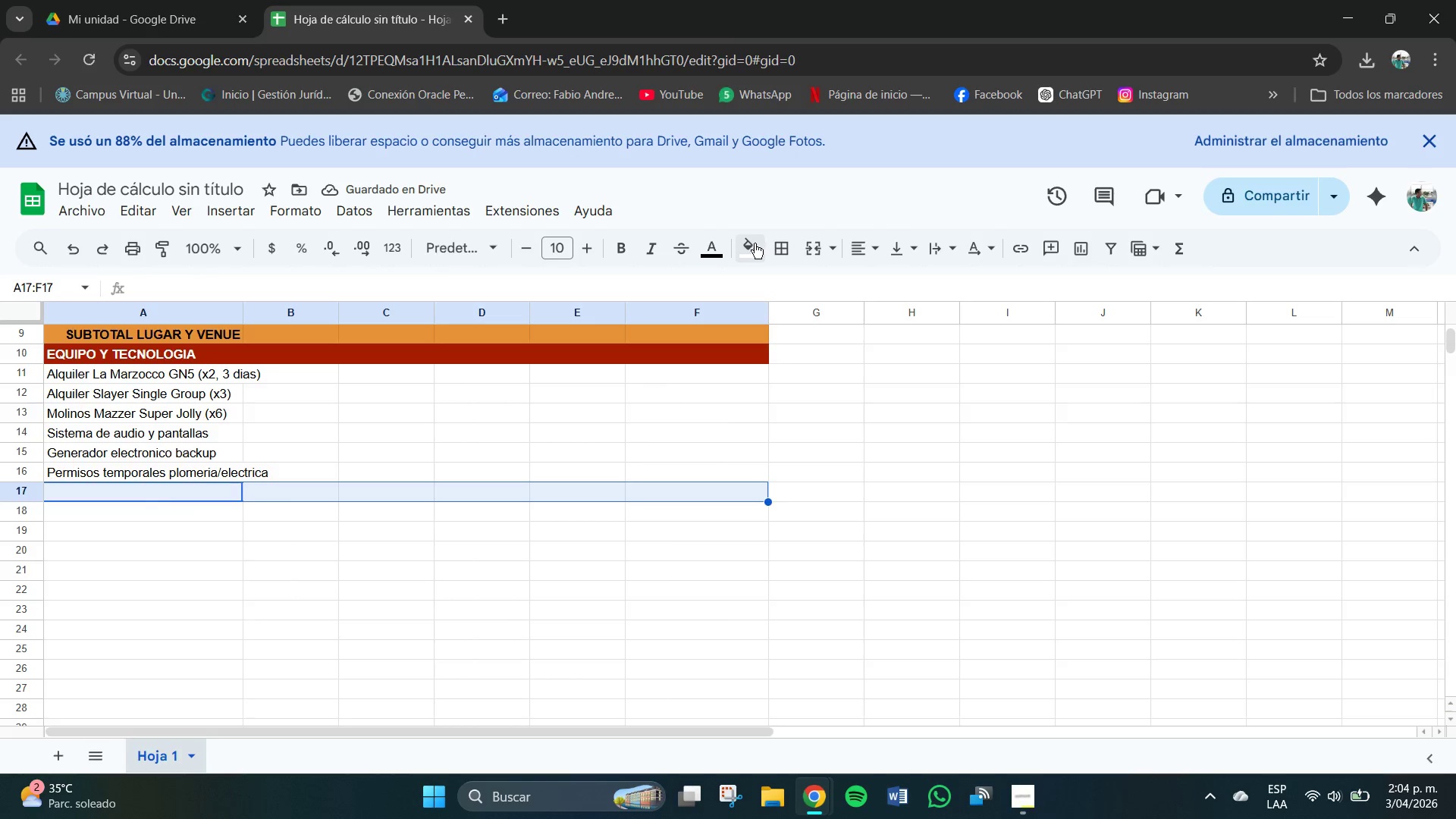 
left_click([752, 248])
 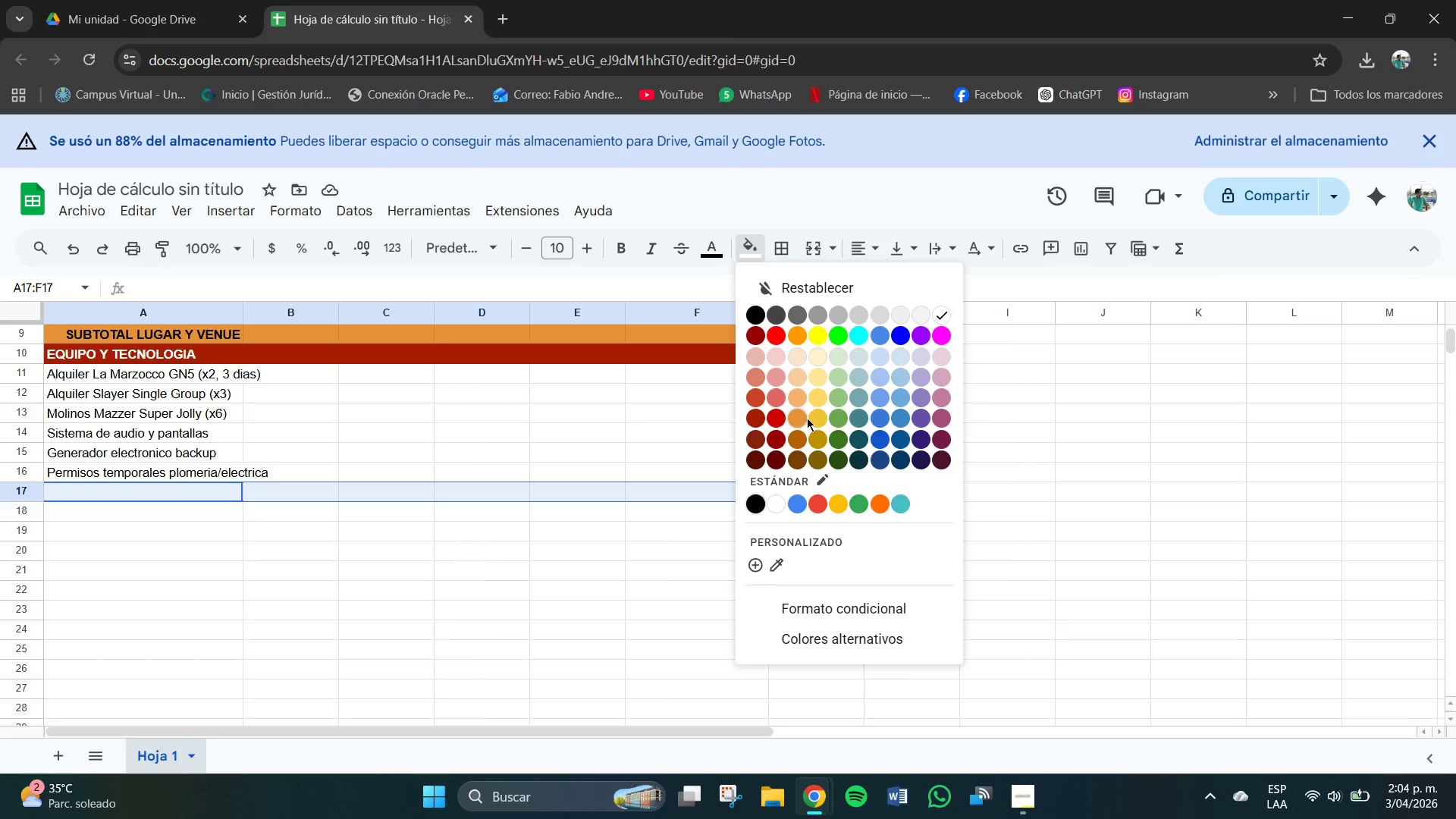 
left_click([798, 417])
 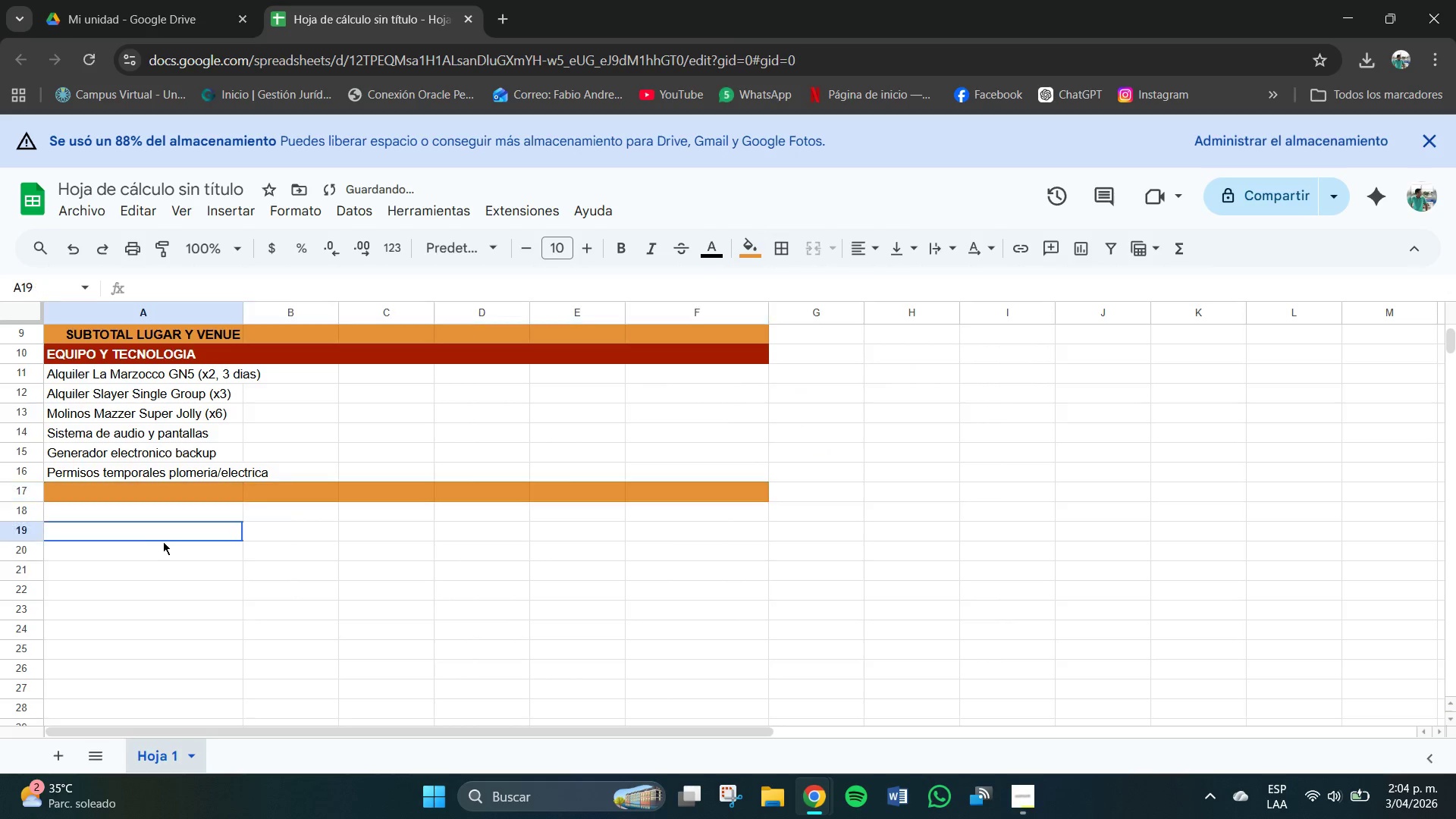 
left_click([163, 541])
 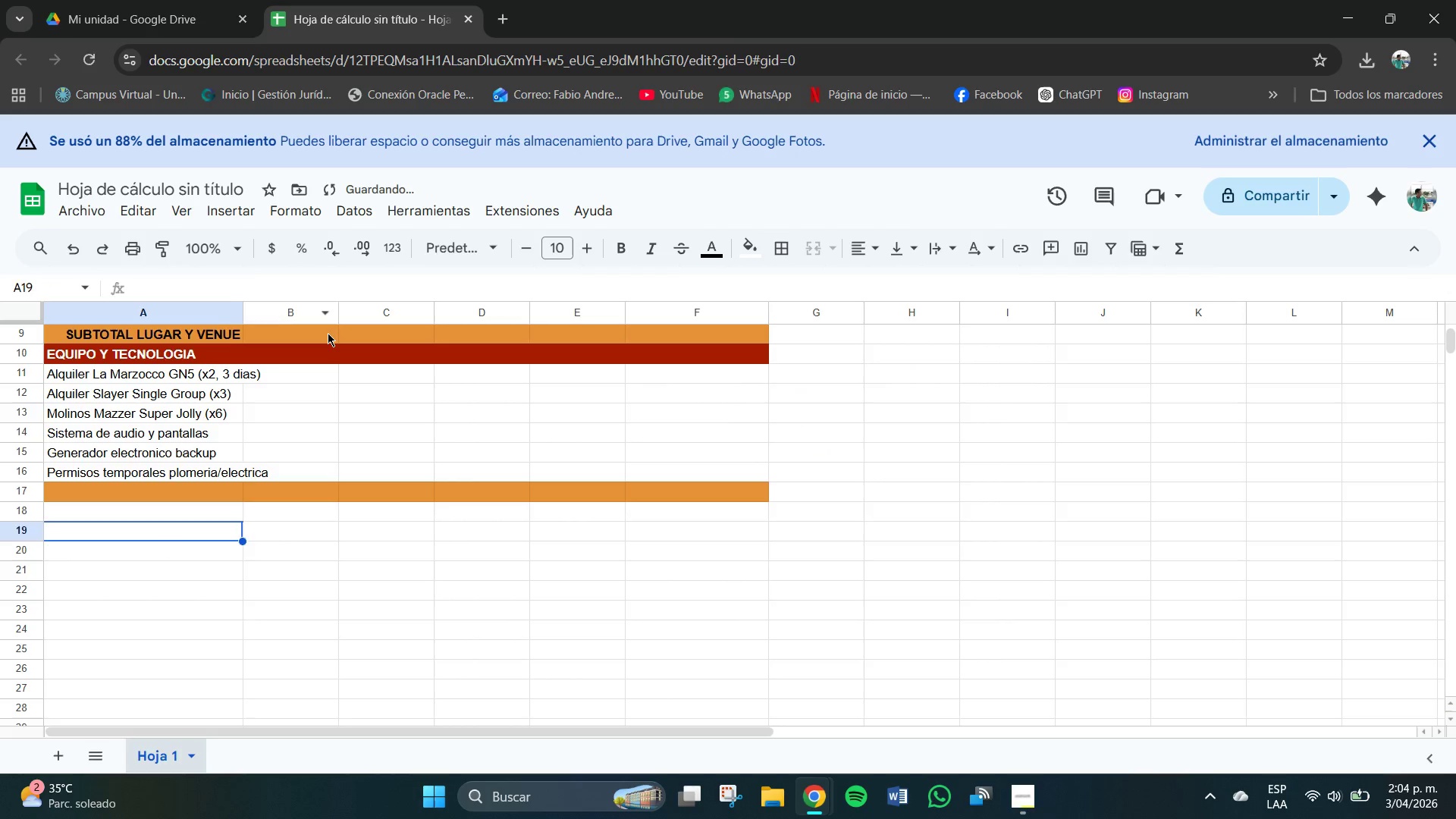 
left_click([328, 333])
 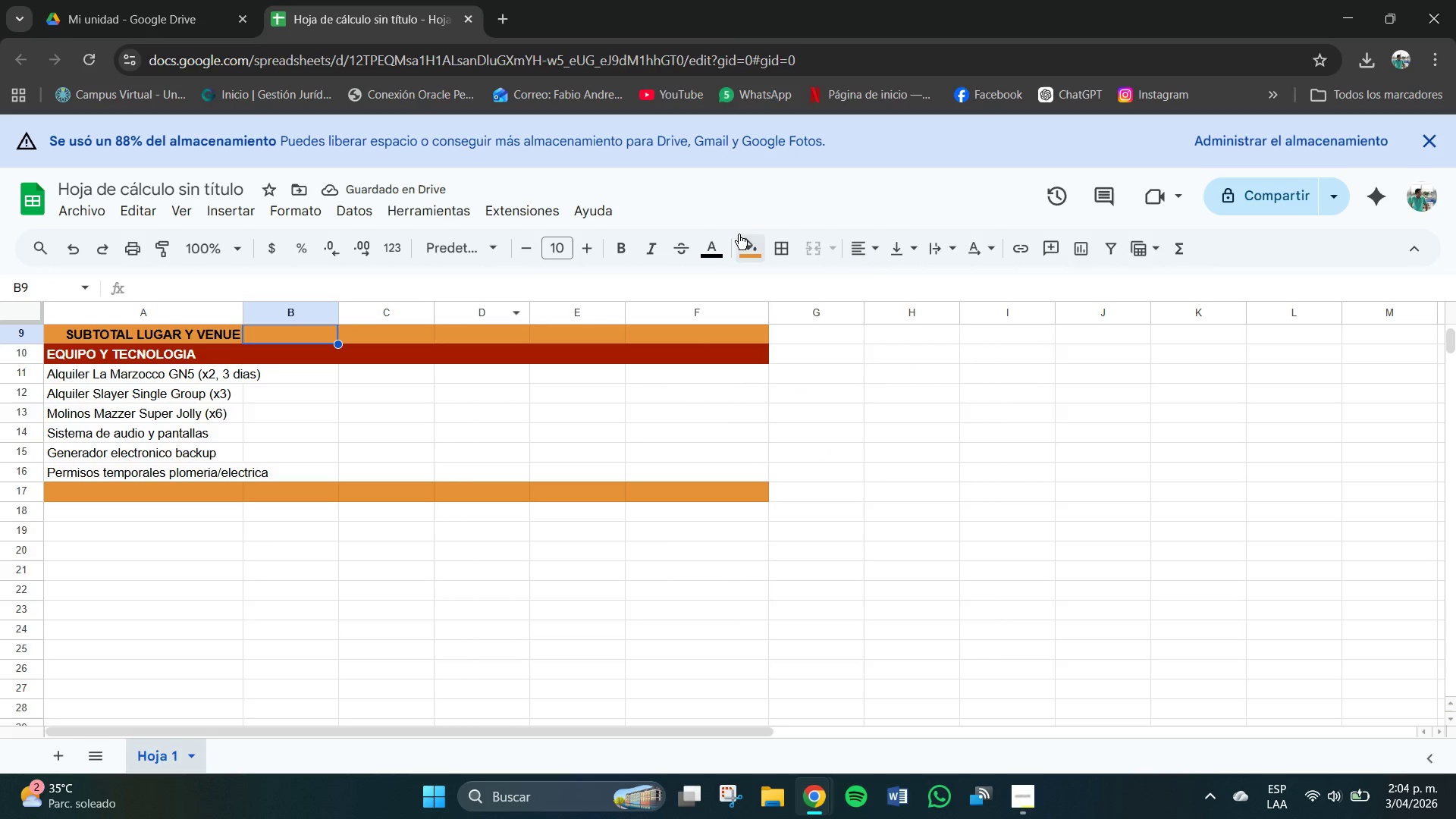 
left_click([760, 243])
 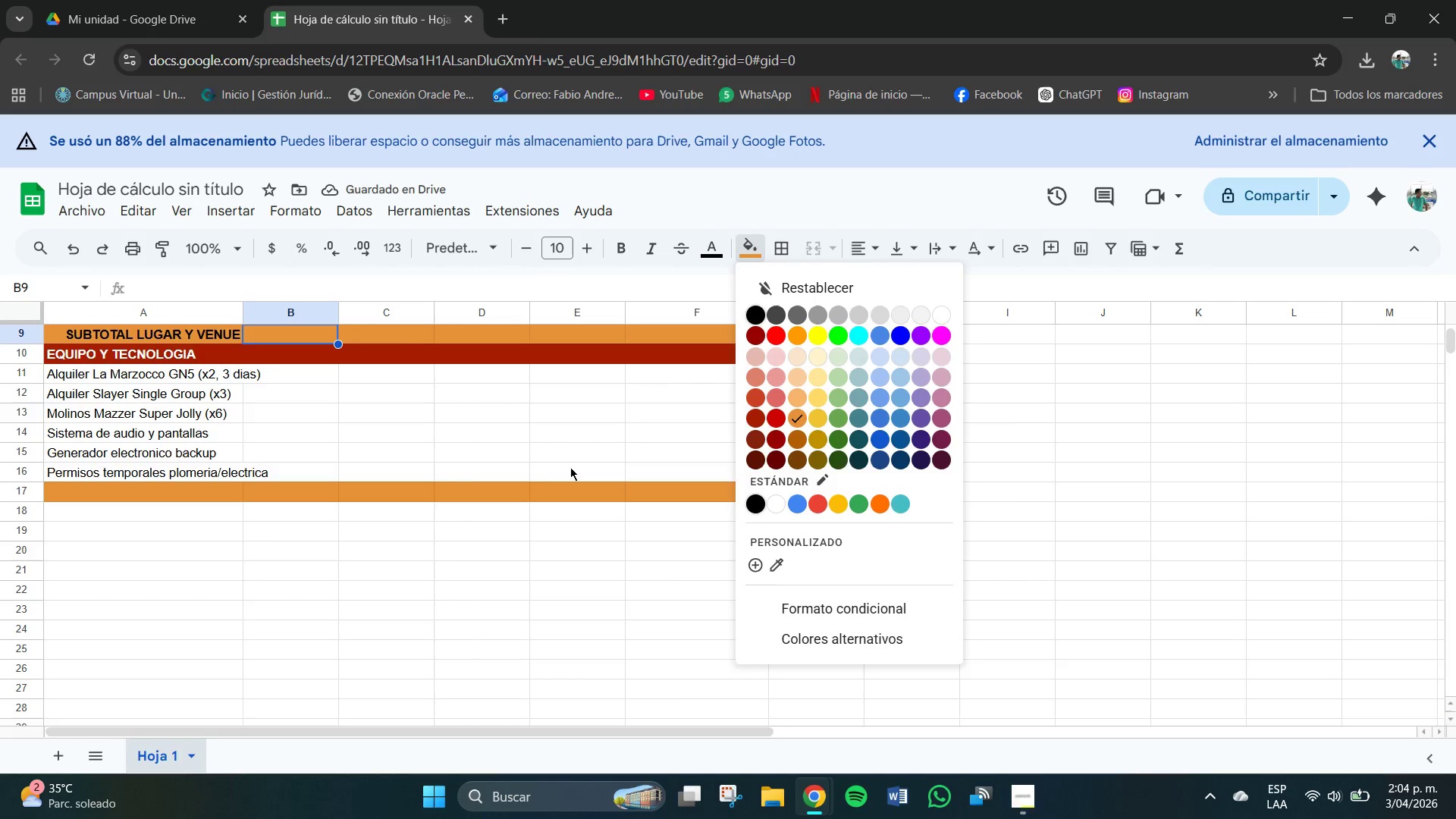 
left_click([529, 495])
 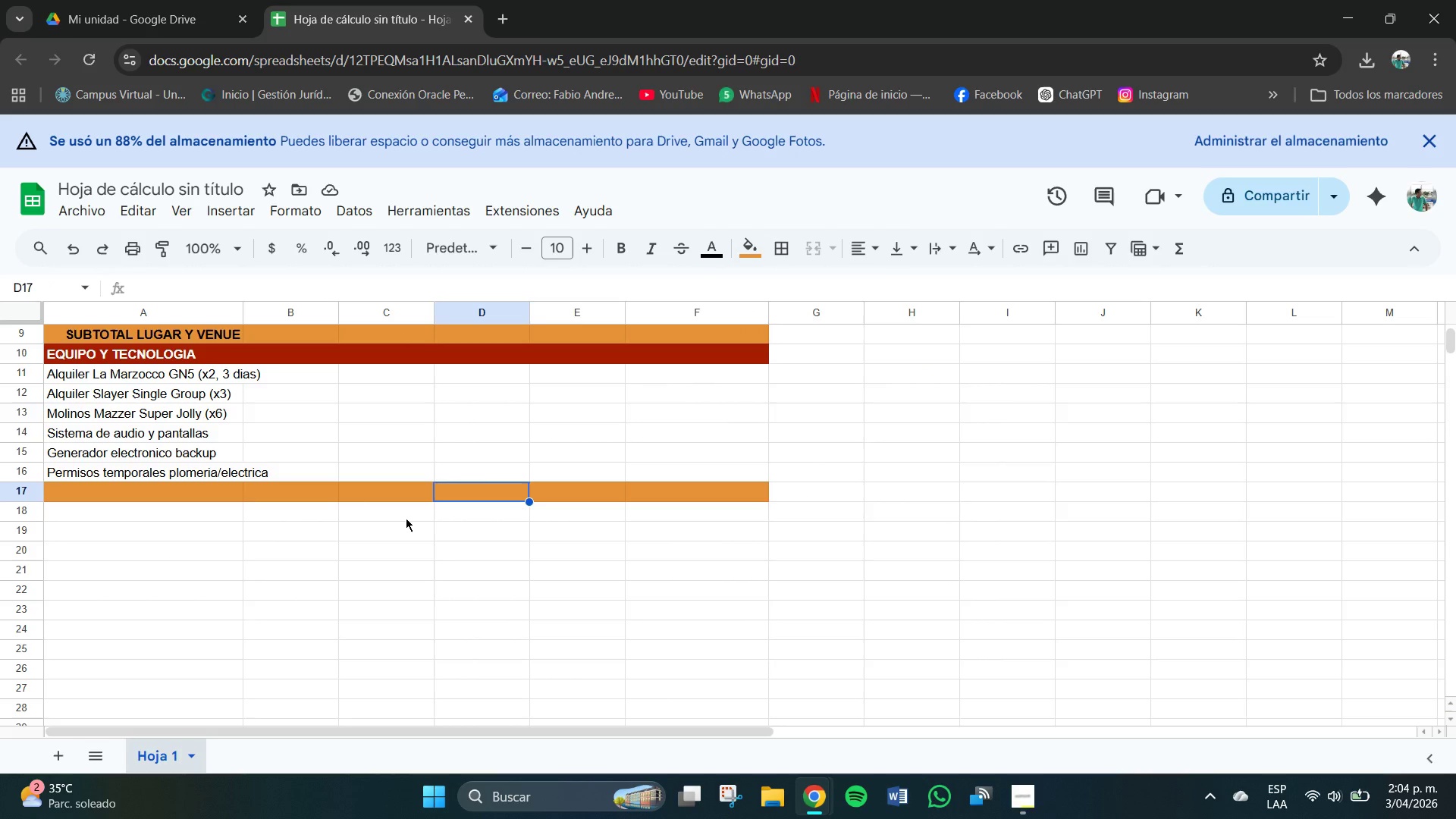 
key(Control+Z)
 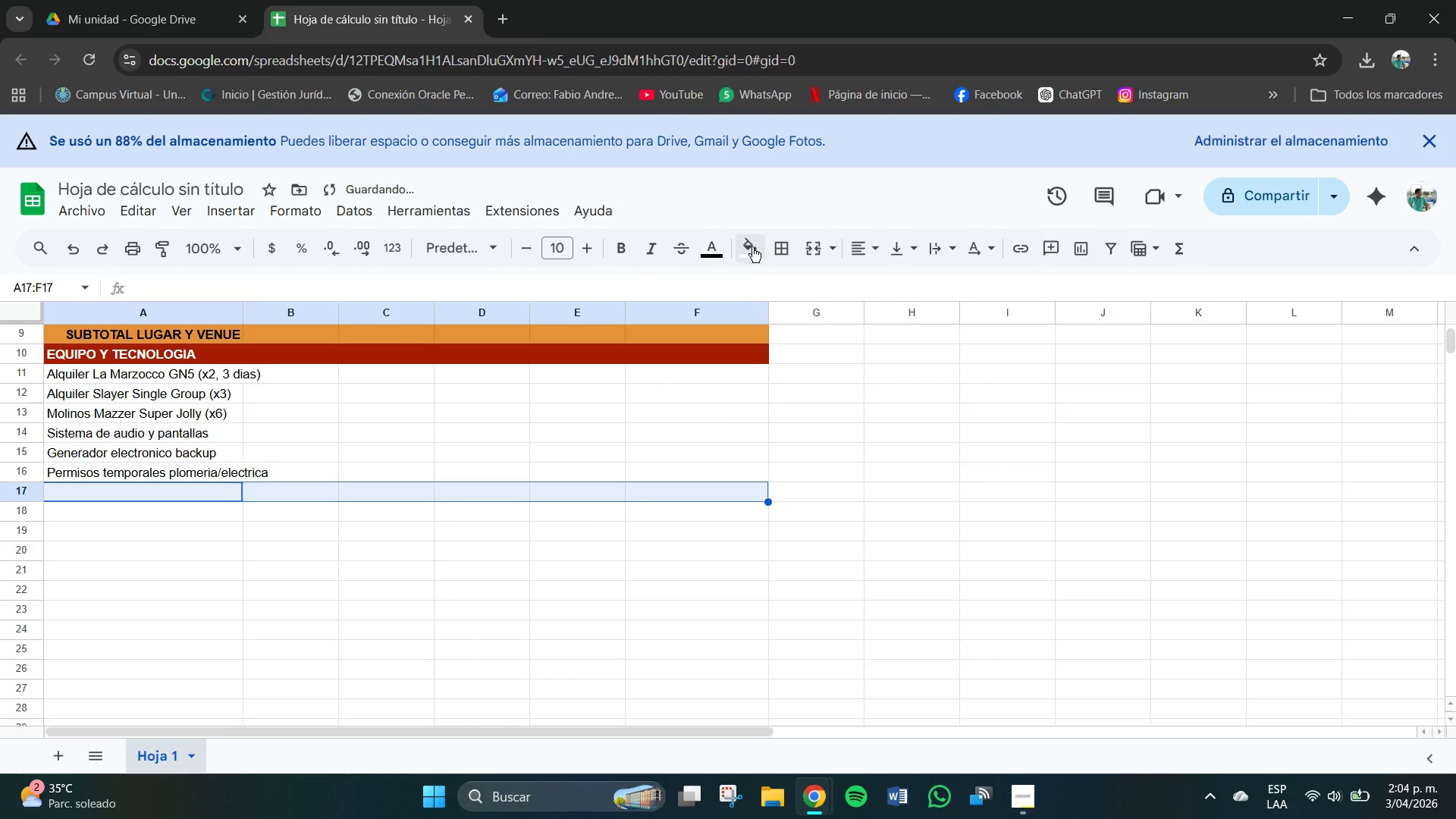 
left_click([753, 248])
 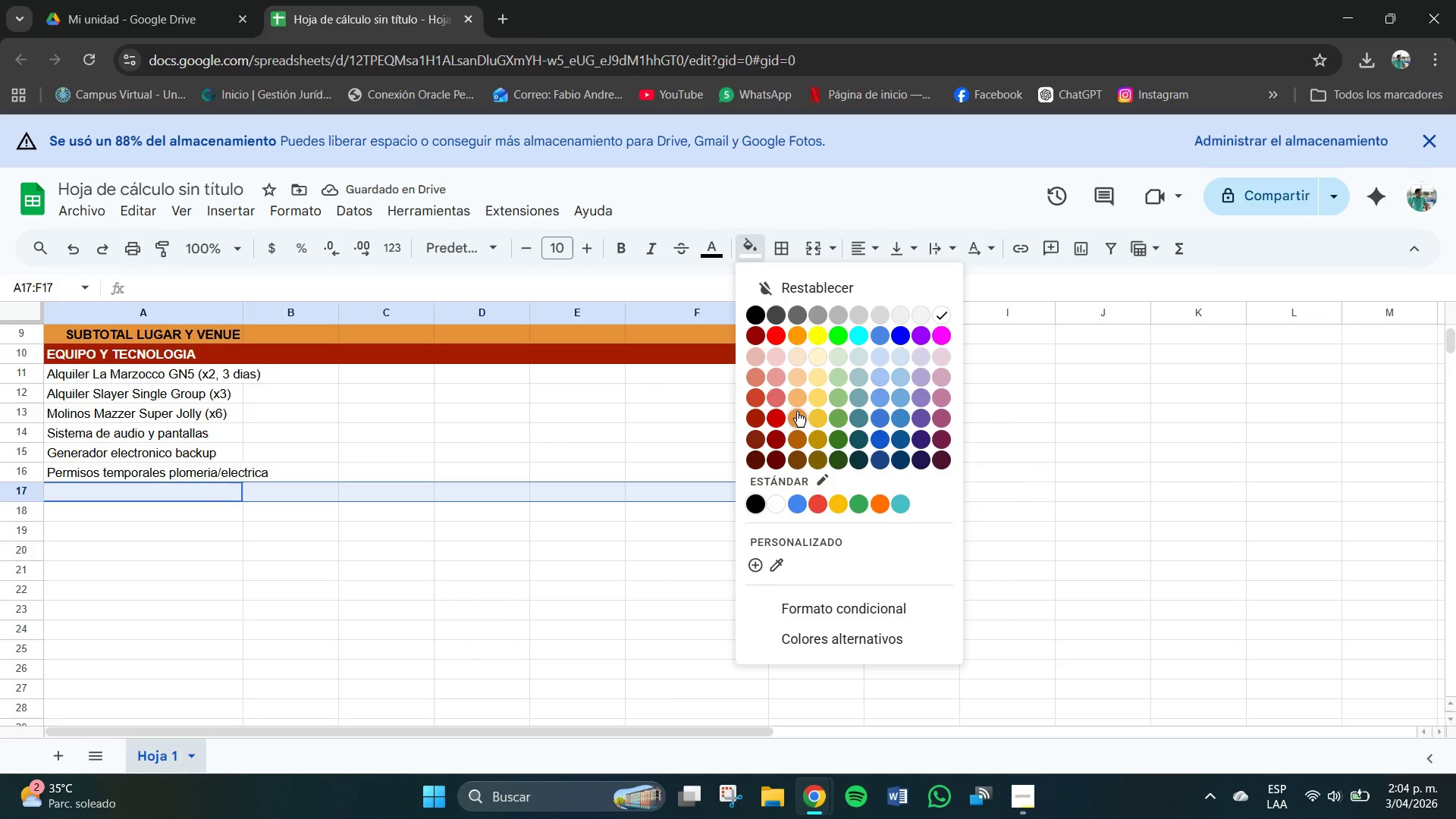 
left_click([797, 412])
 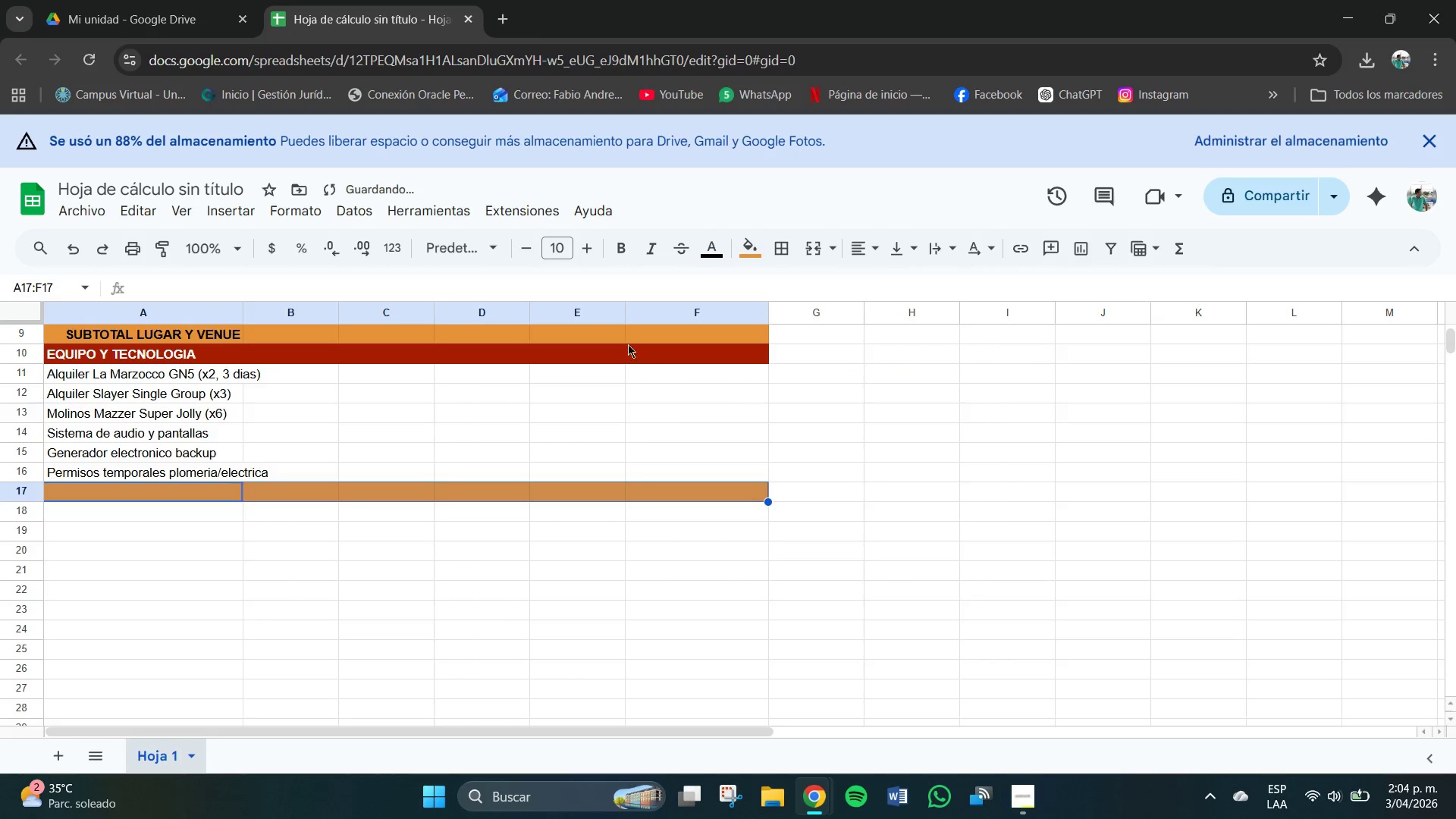 
left_click([617, 338])
 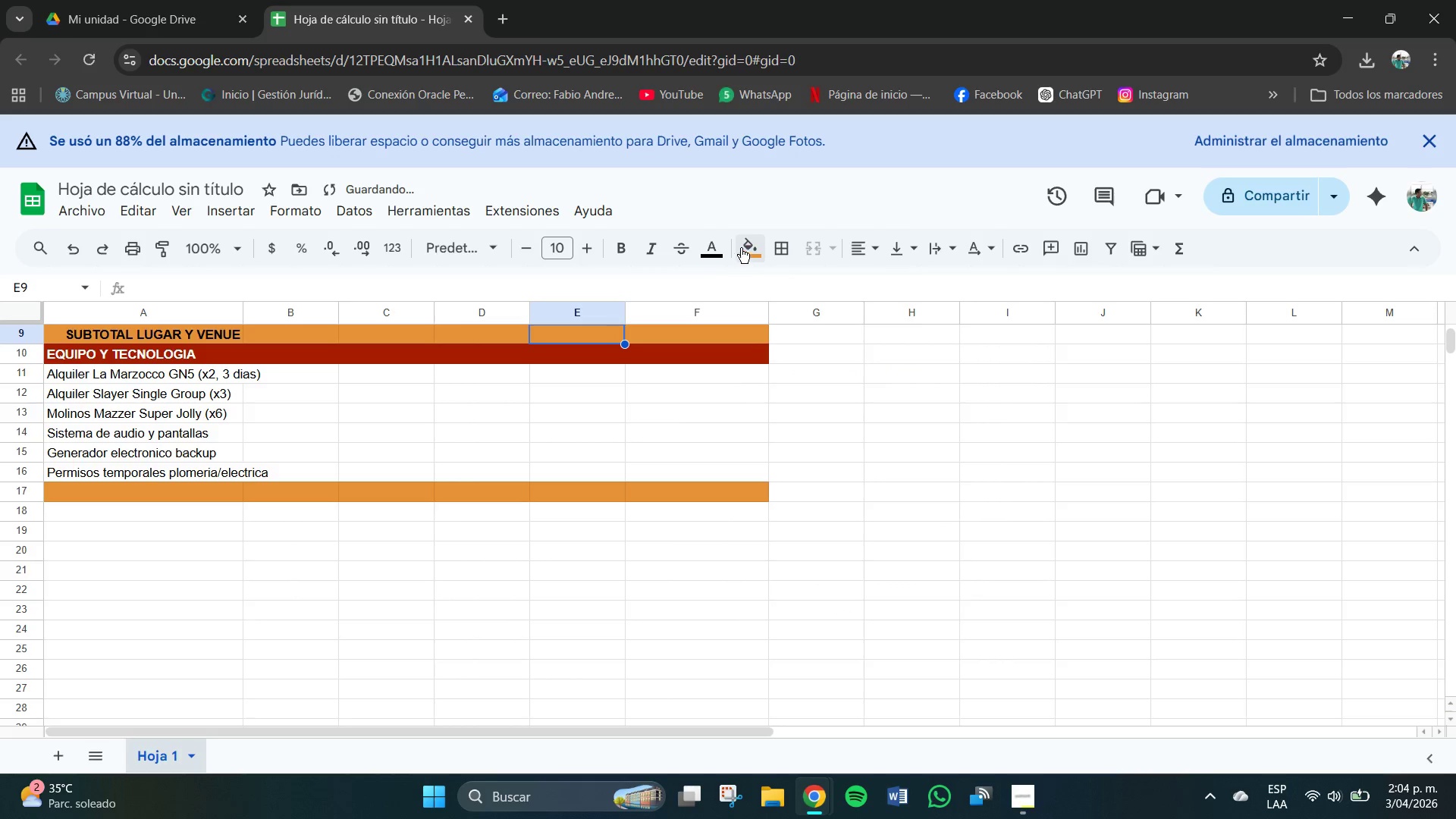 
left_click([744, 248])
 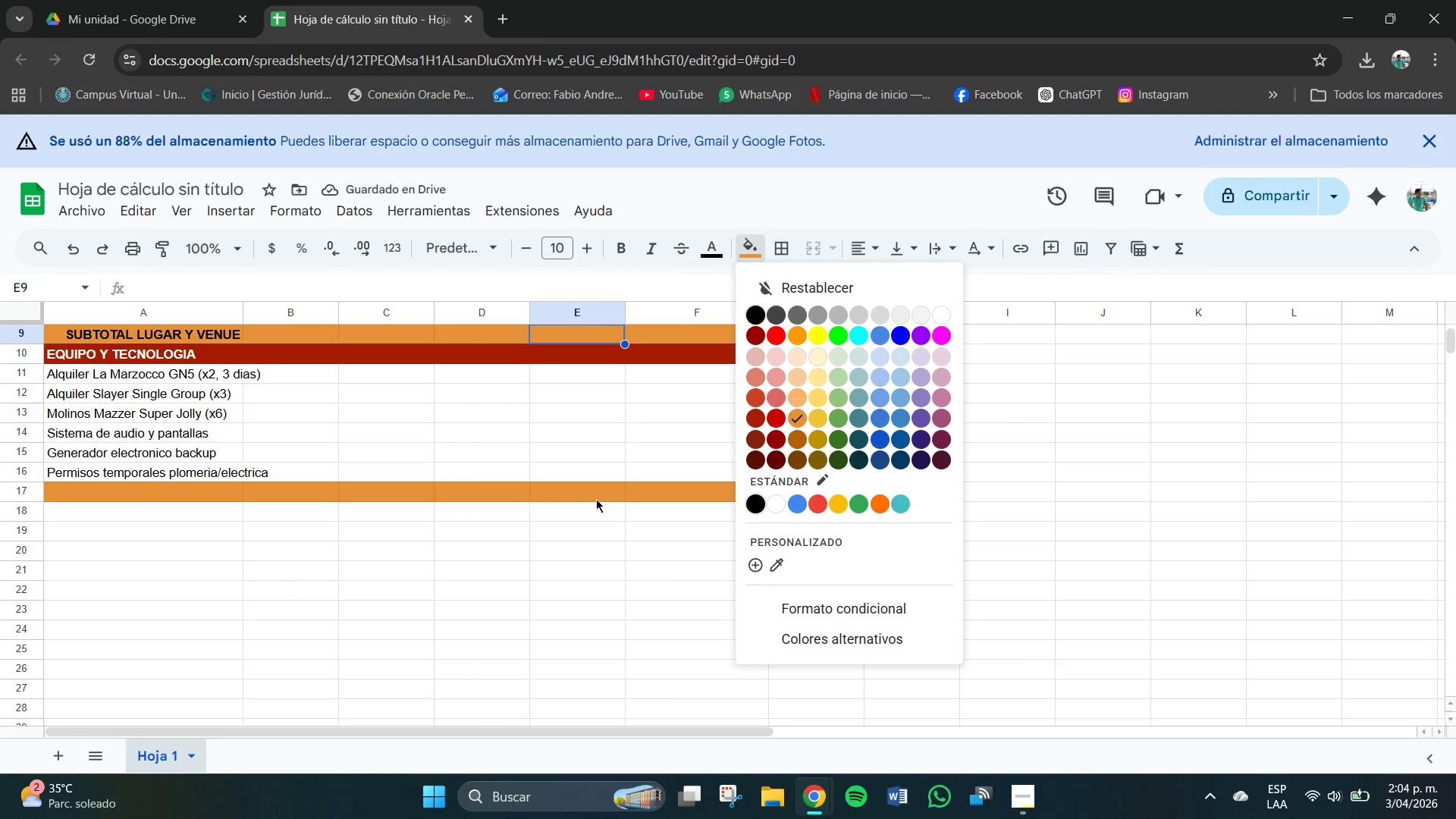 
left_click([561, 492])
 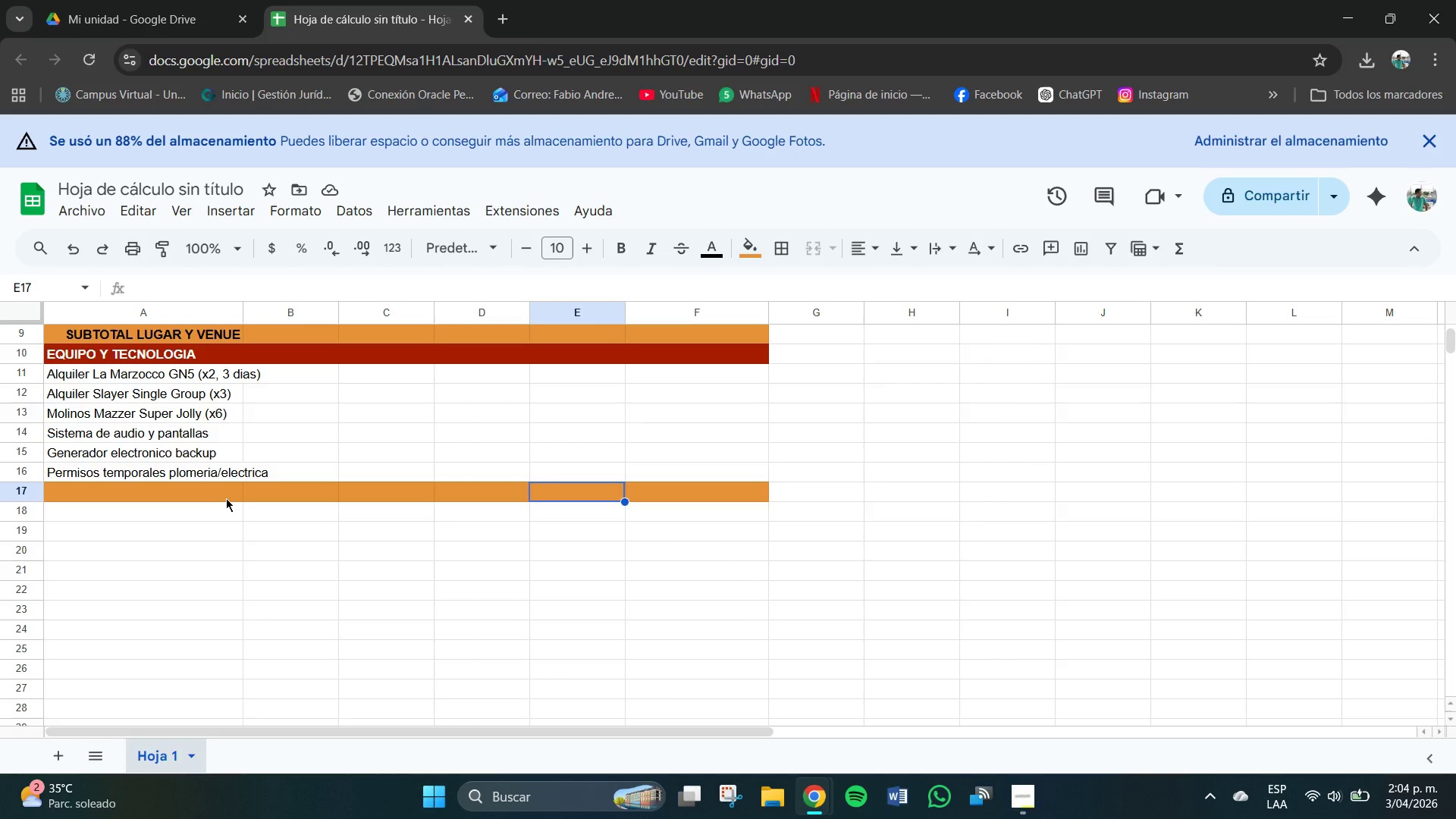 
key(Control+Z)
 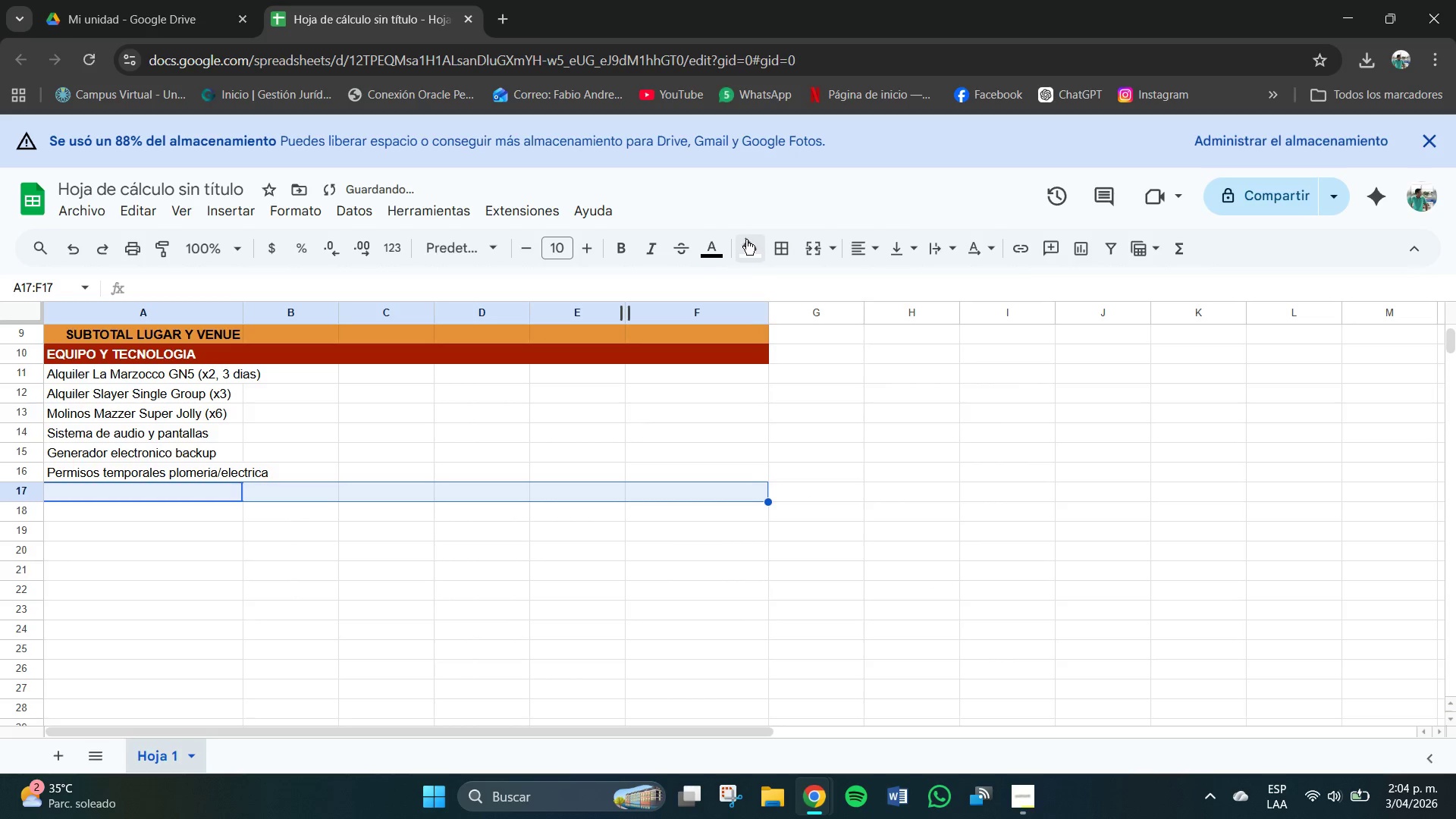 
left_click([746, 240])
 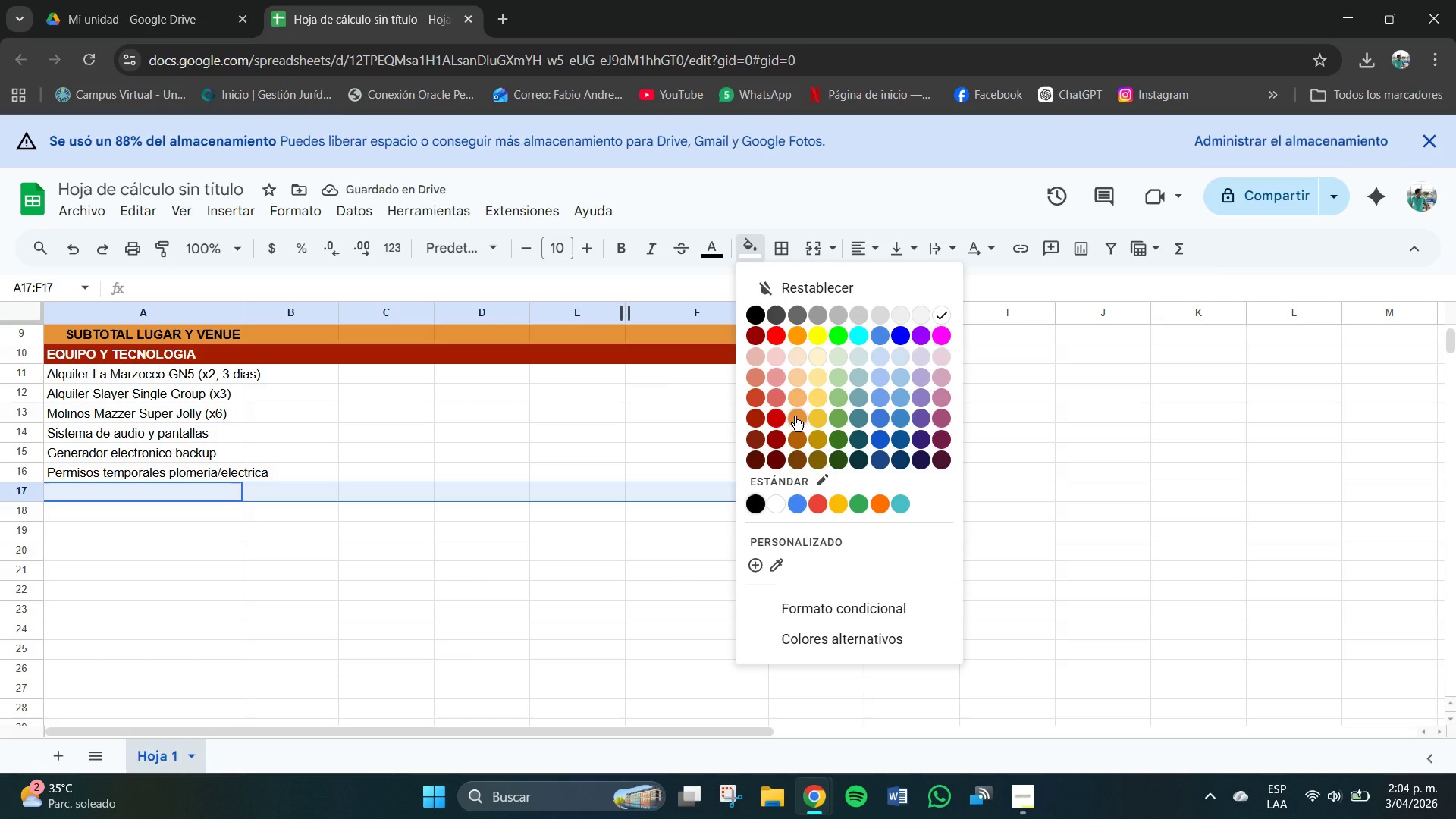 
left_click([798, 413])
 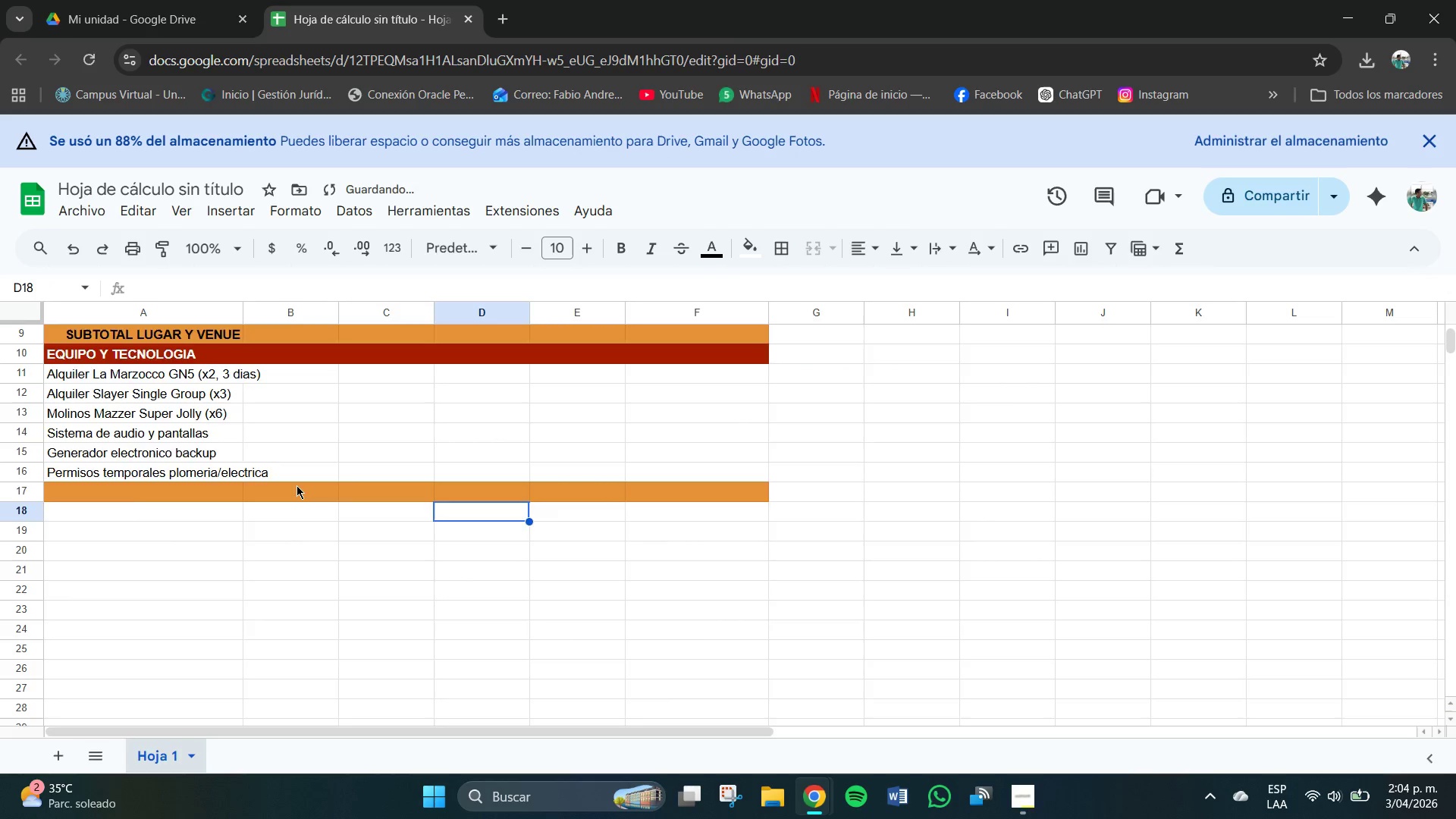 
scroll: coordinate [183, 556], scroll_direction: none, amount: 0.0
 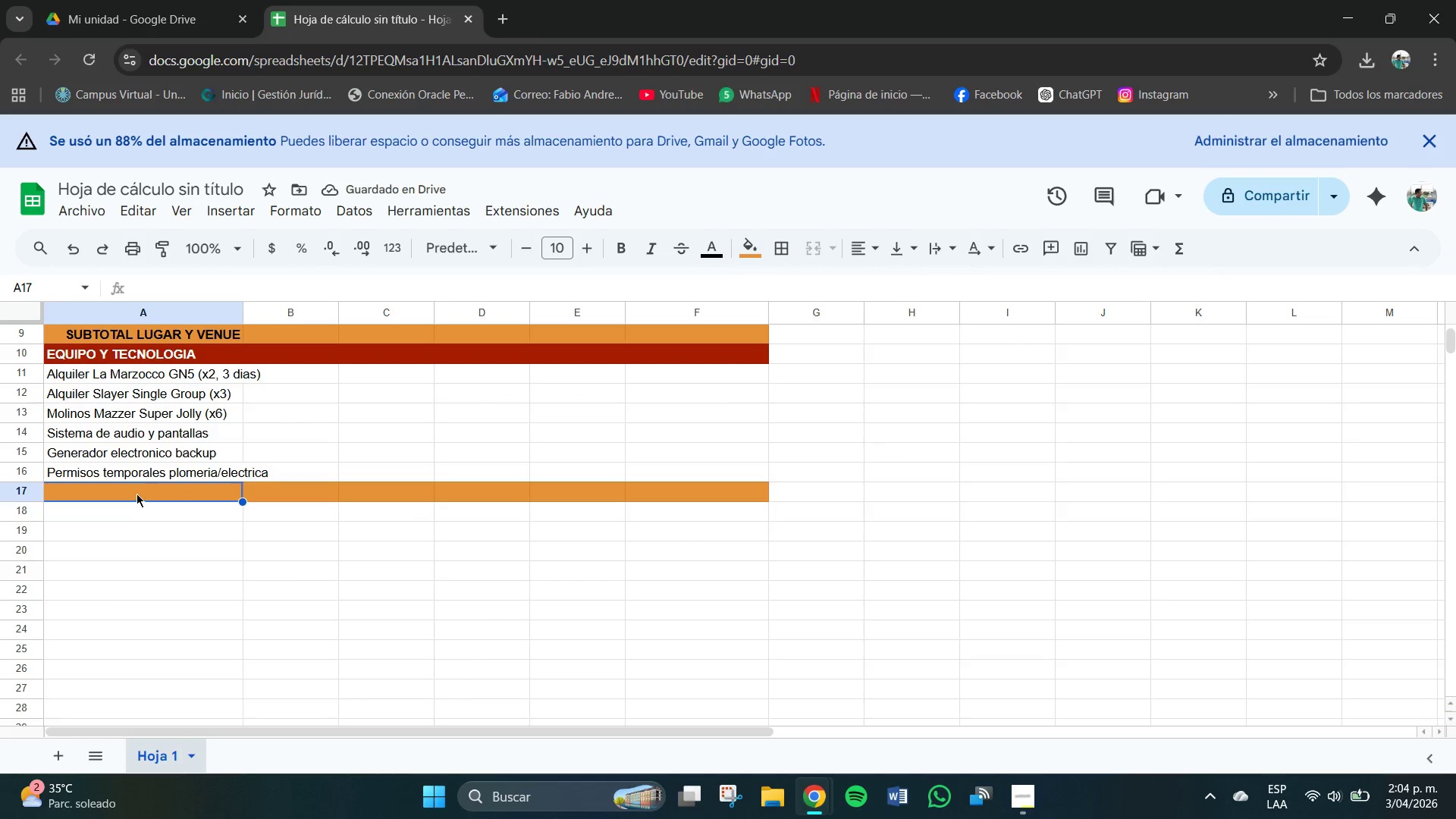 
double_click([136, 494])
 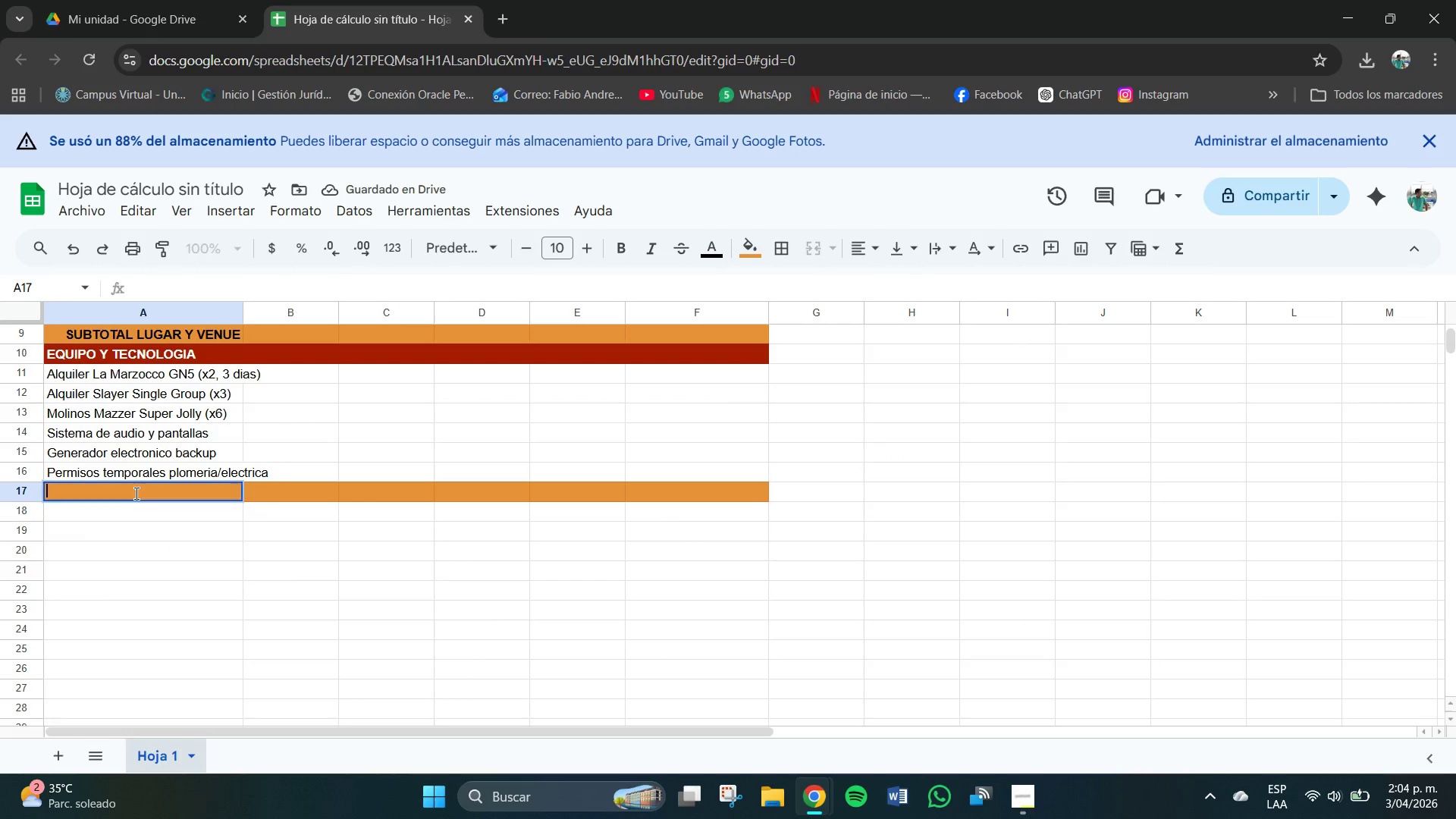 
triple_click([136, 494])
 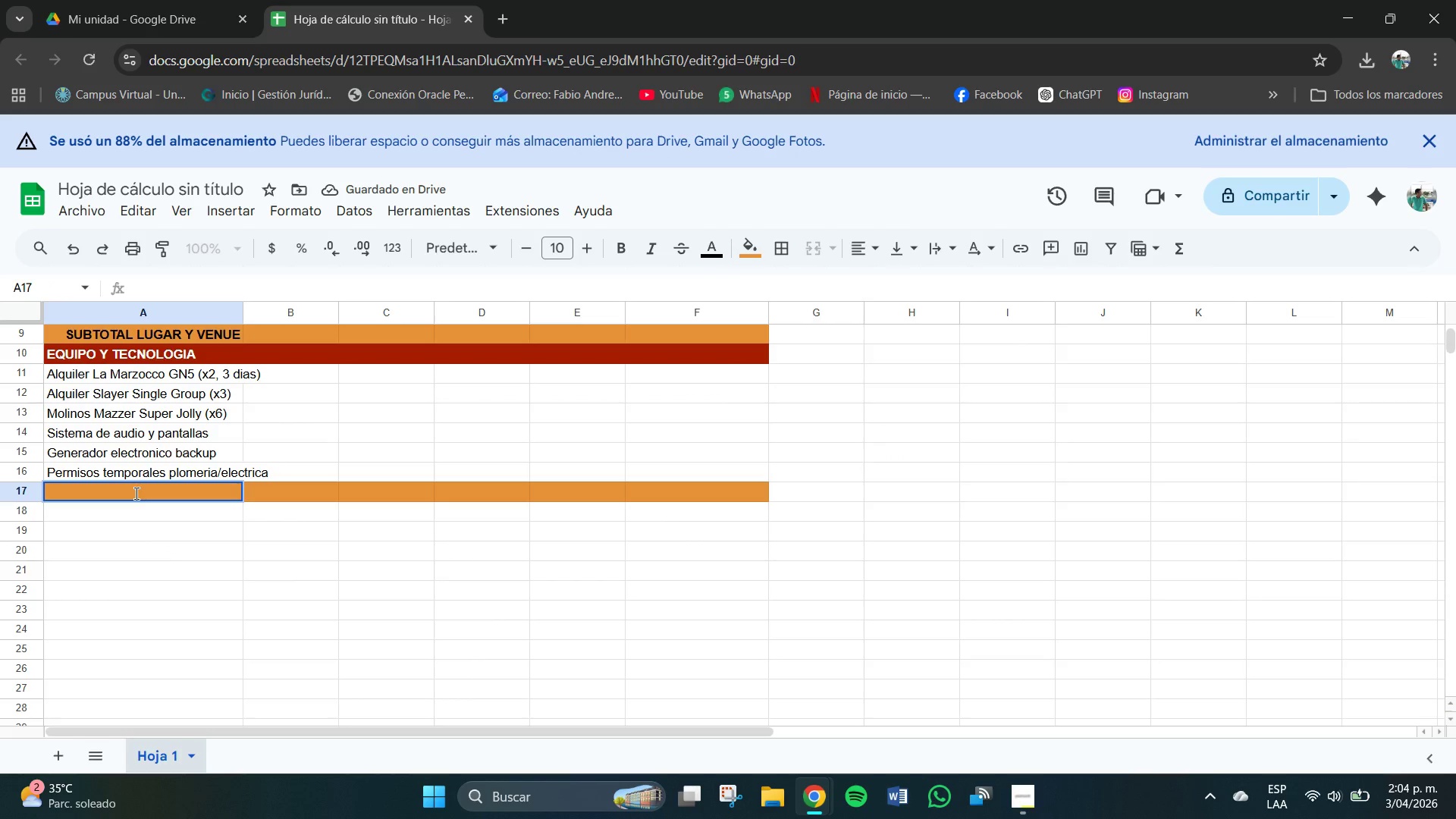 
type(t)
key(Backspace)
type(TOTAL)
key(Backspace)
key(Backspace)
key(Backspace)
key(Backspace)
key(Backspace)
 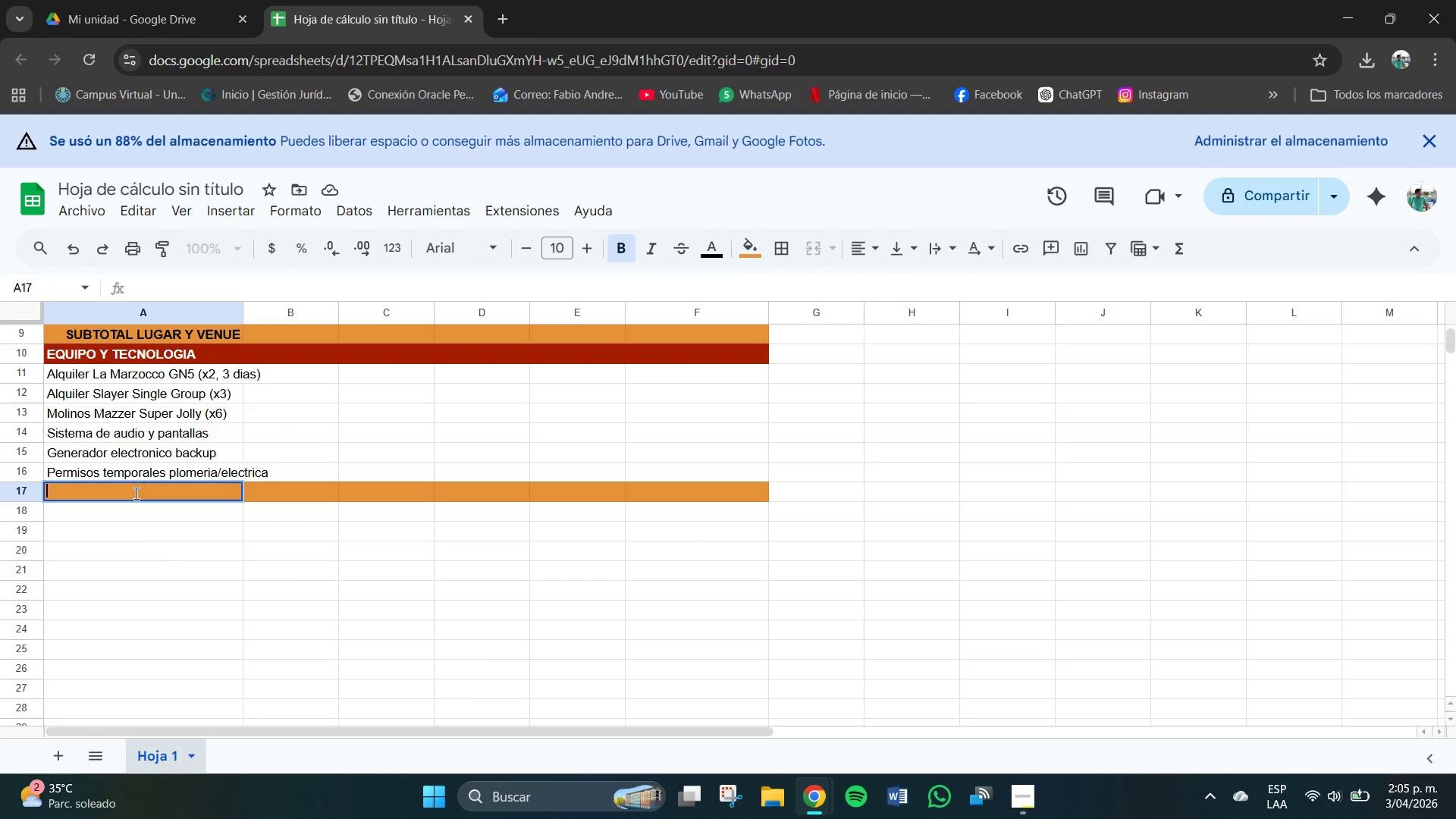 
key(Control+B)
 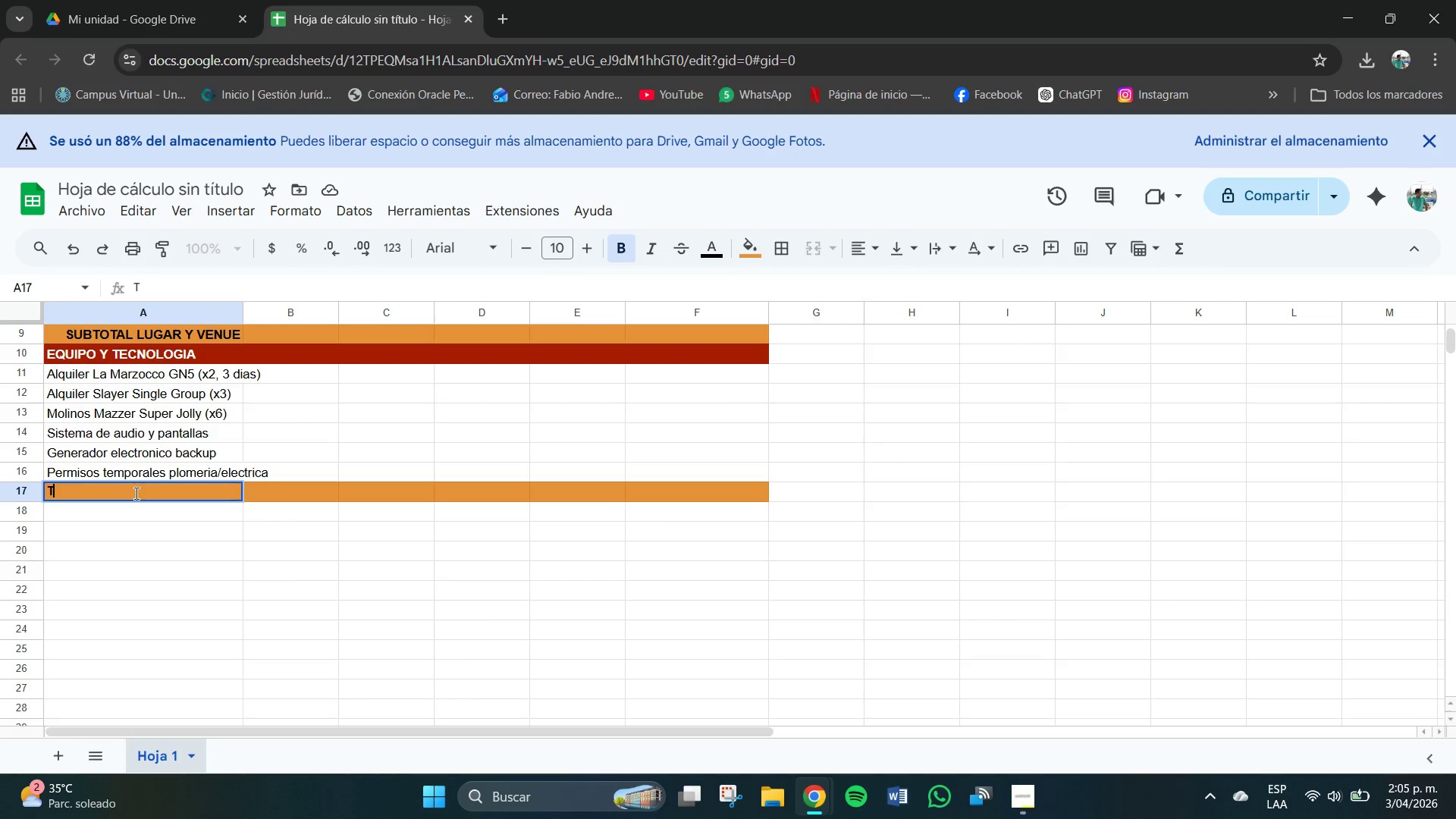 
type(TPTA)
key(Backspace)
key(Backspace)
key(Backspace)
type(OTAL EQUIPO)
 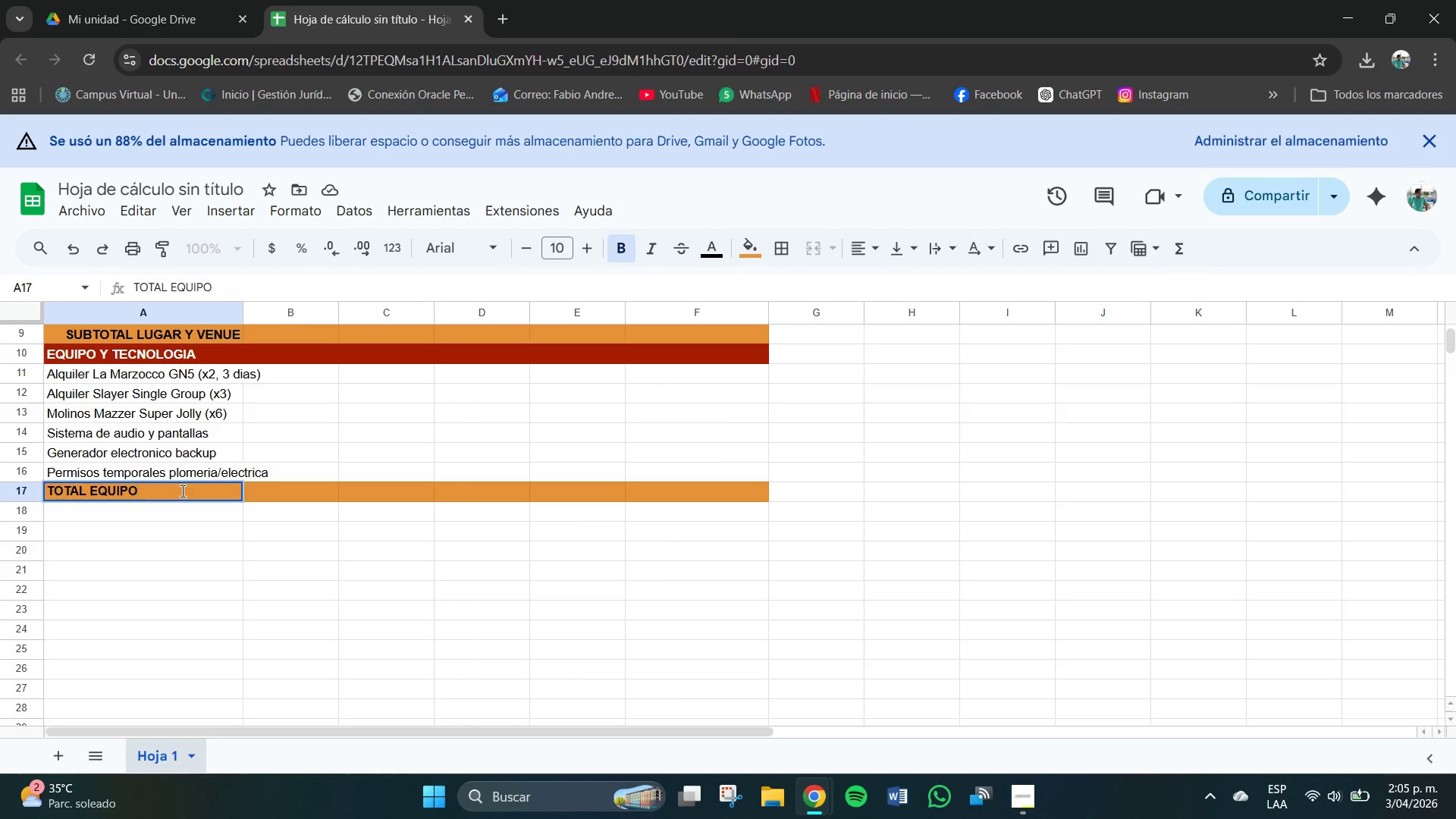 
type( Y TECNOLOGIA)
 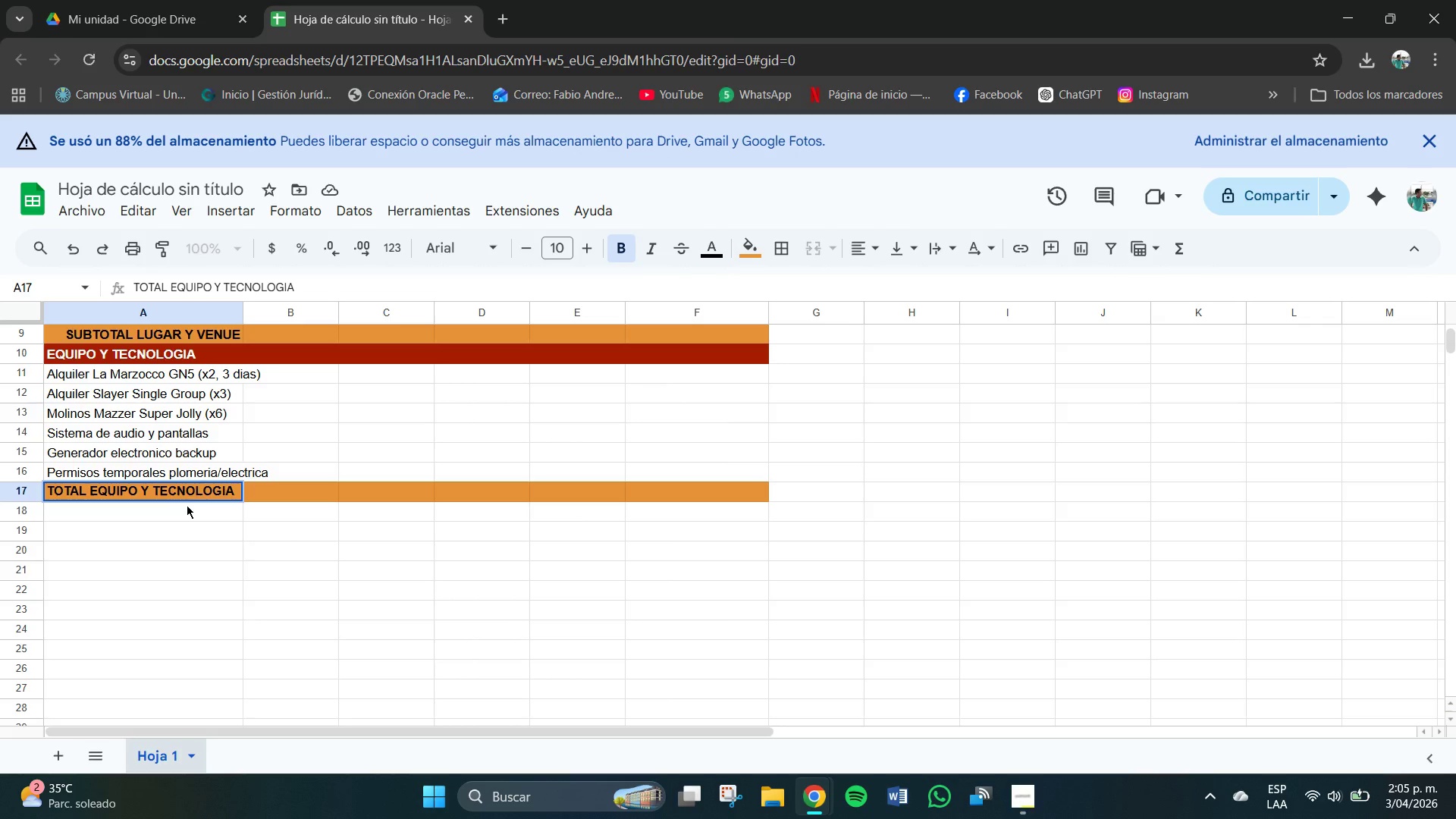 
left_click([127, 513])
 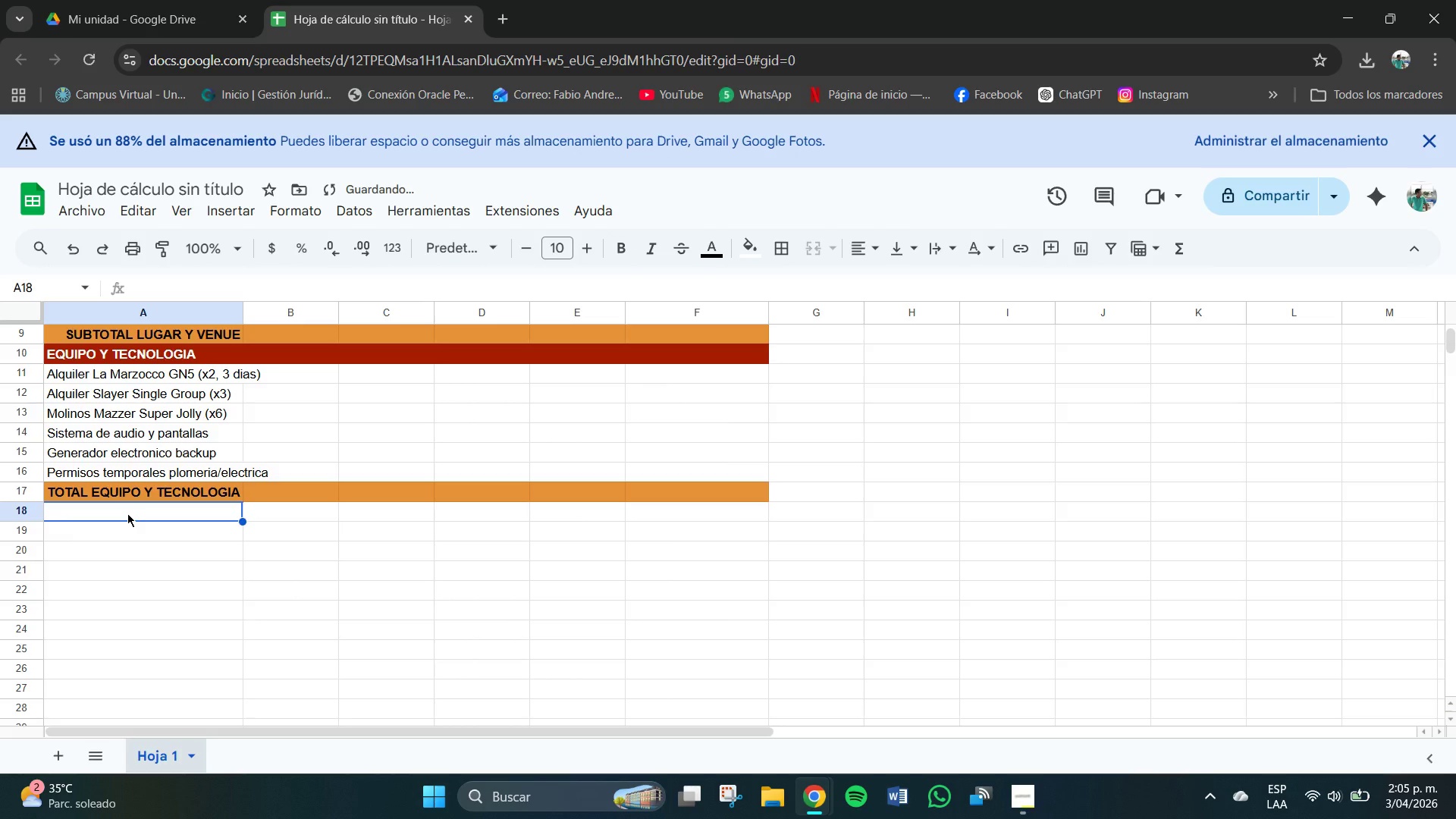 
key(CapsLock)
 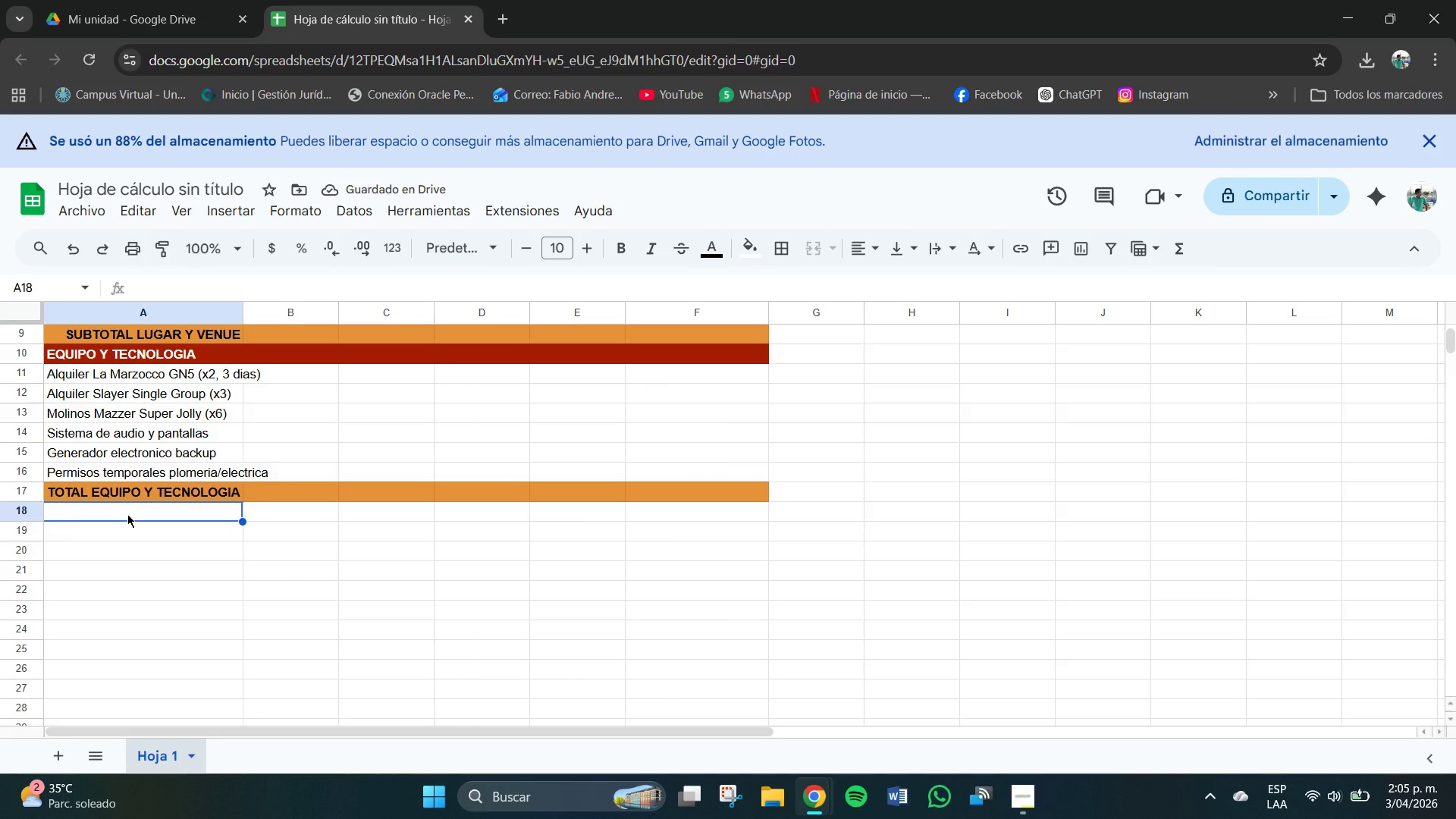 
wait(5.27)
 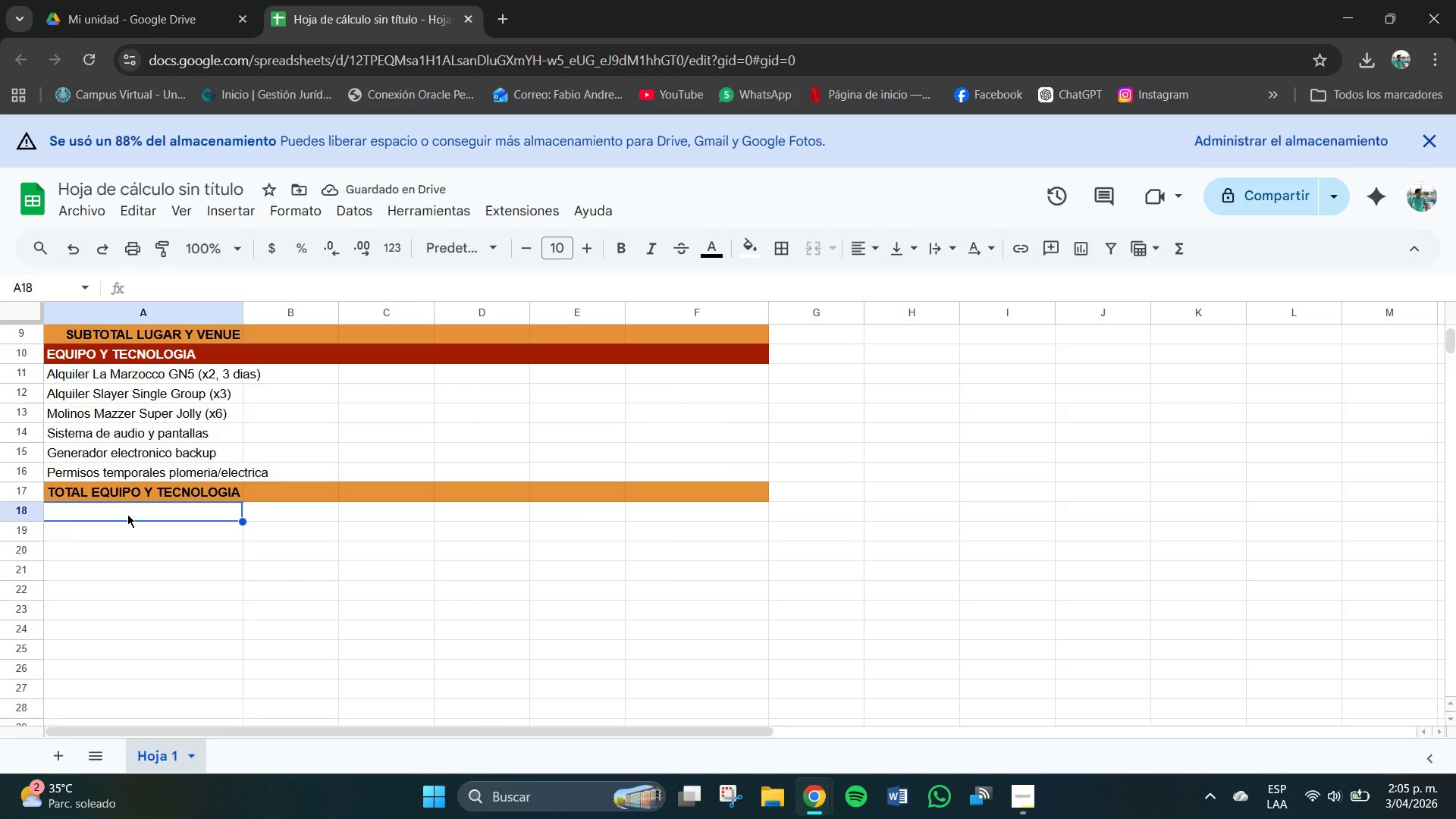 
left_click_drag(start_coordinate=[163, 513], to_coordinate=[754, 511])
 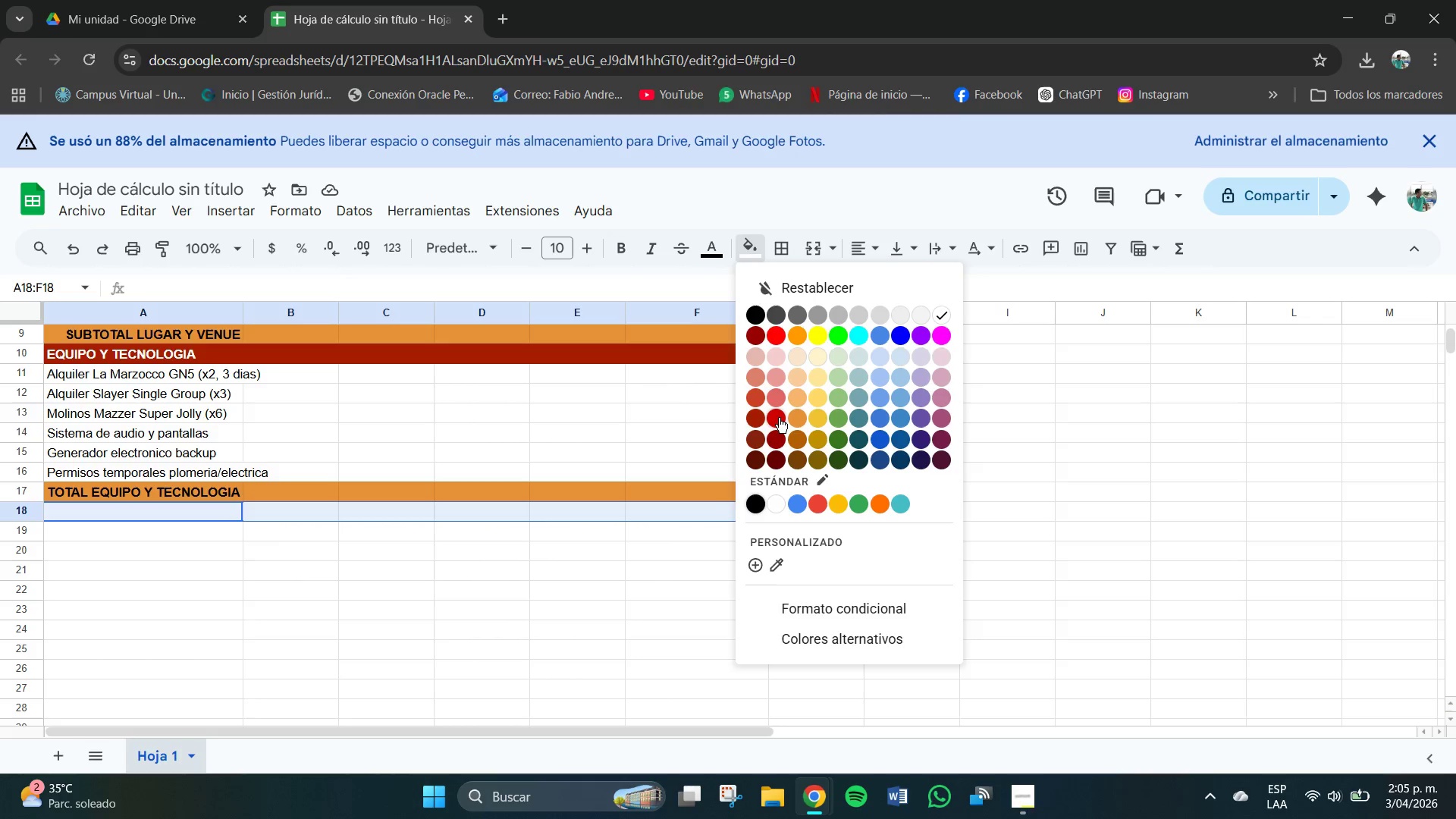 
left_click([780, 417])
 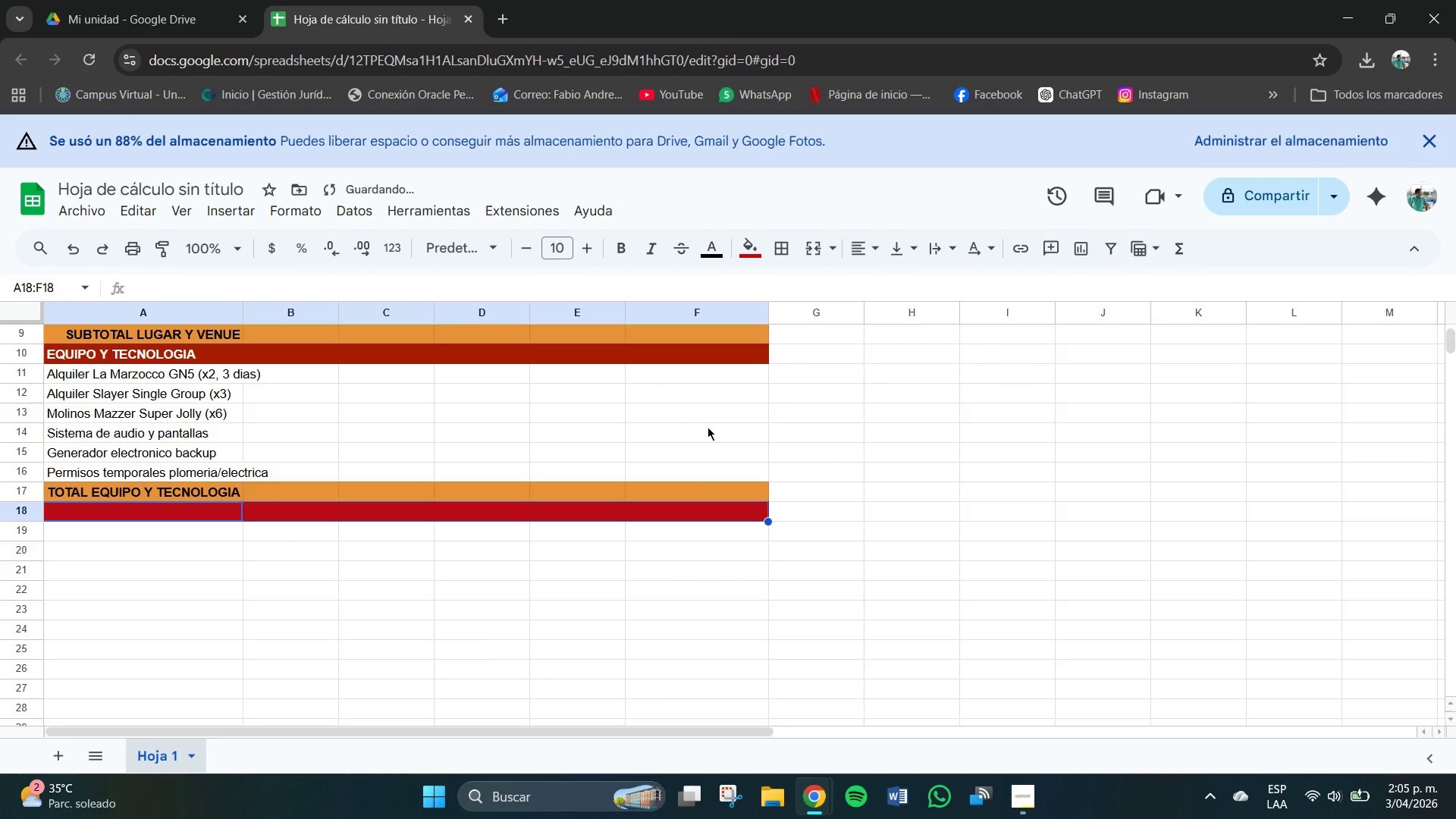 
key(Control+Z)
 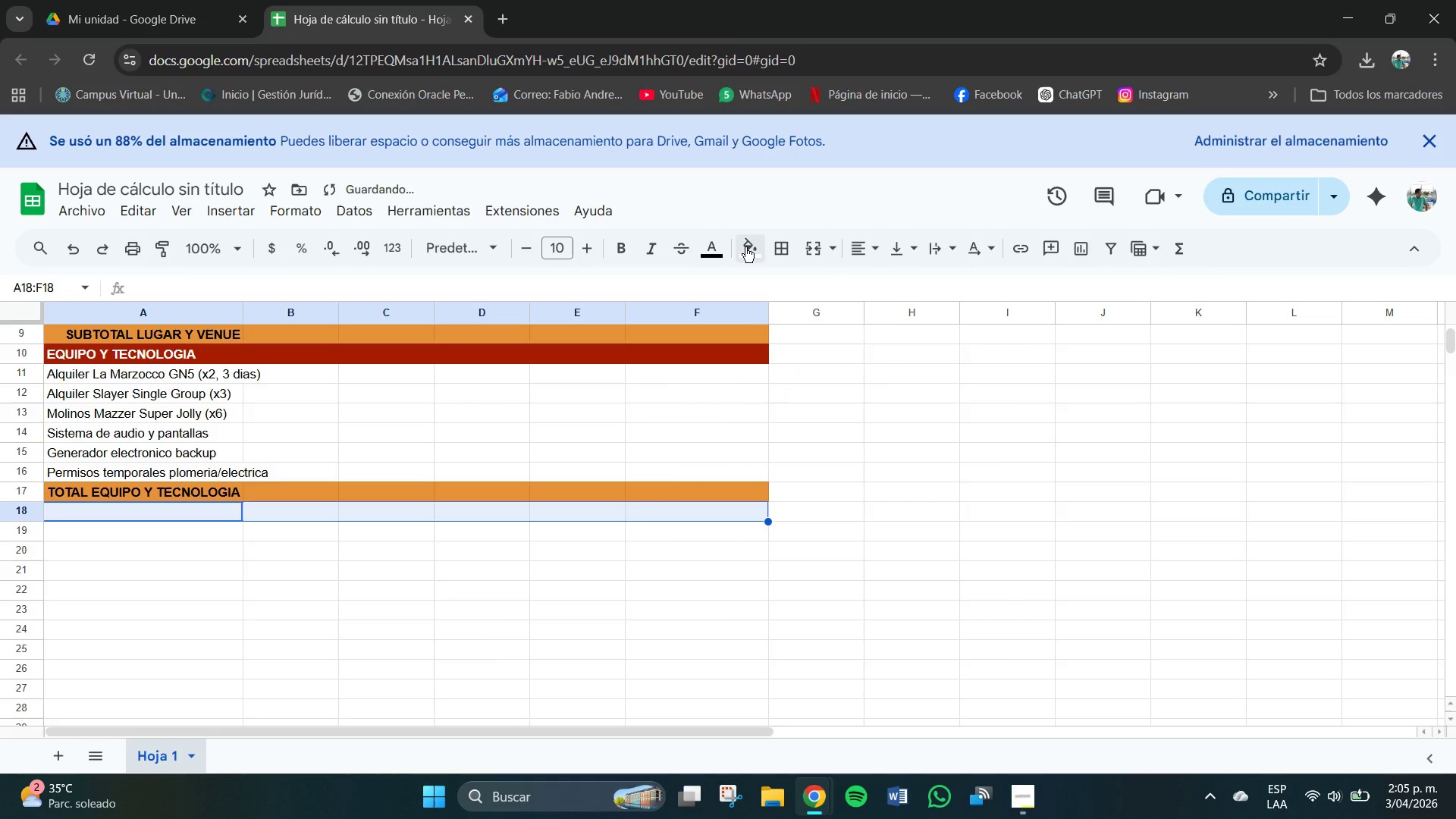 
left_click([750, 247])
 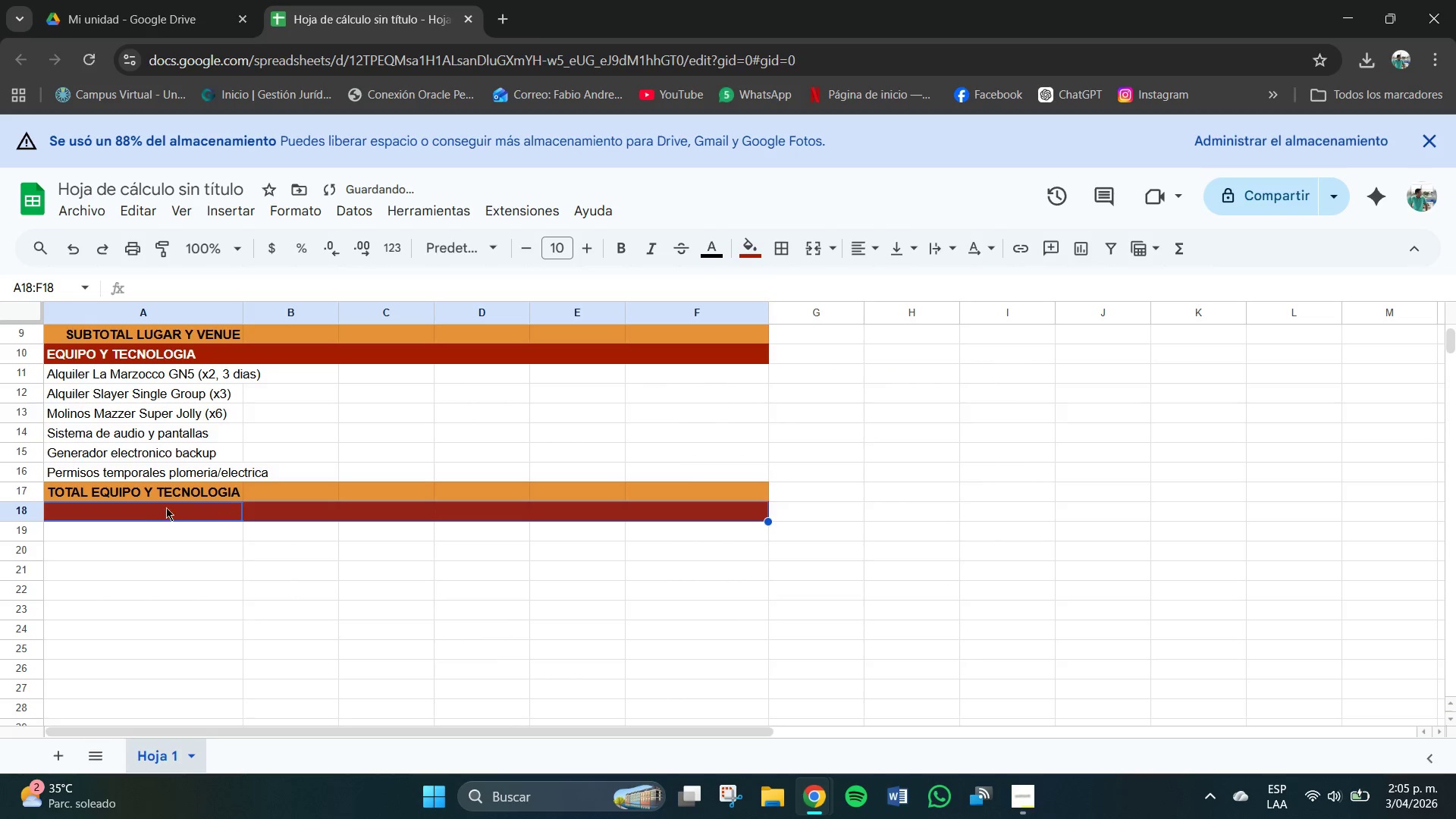 
double_click([145, 514])
 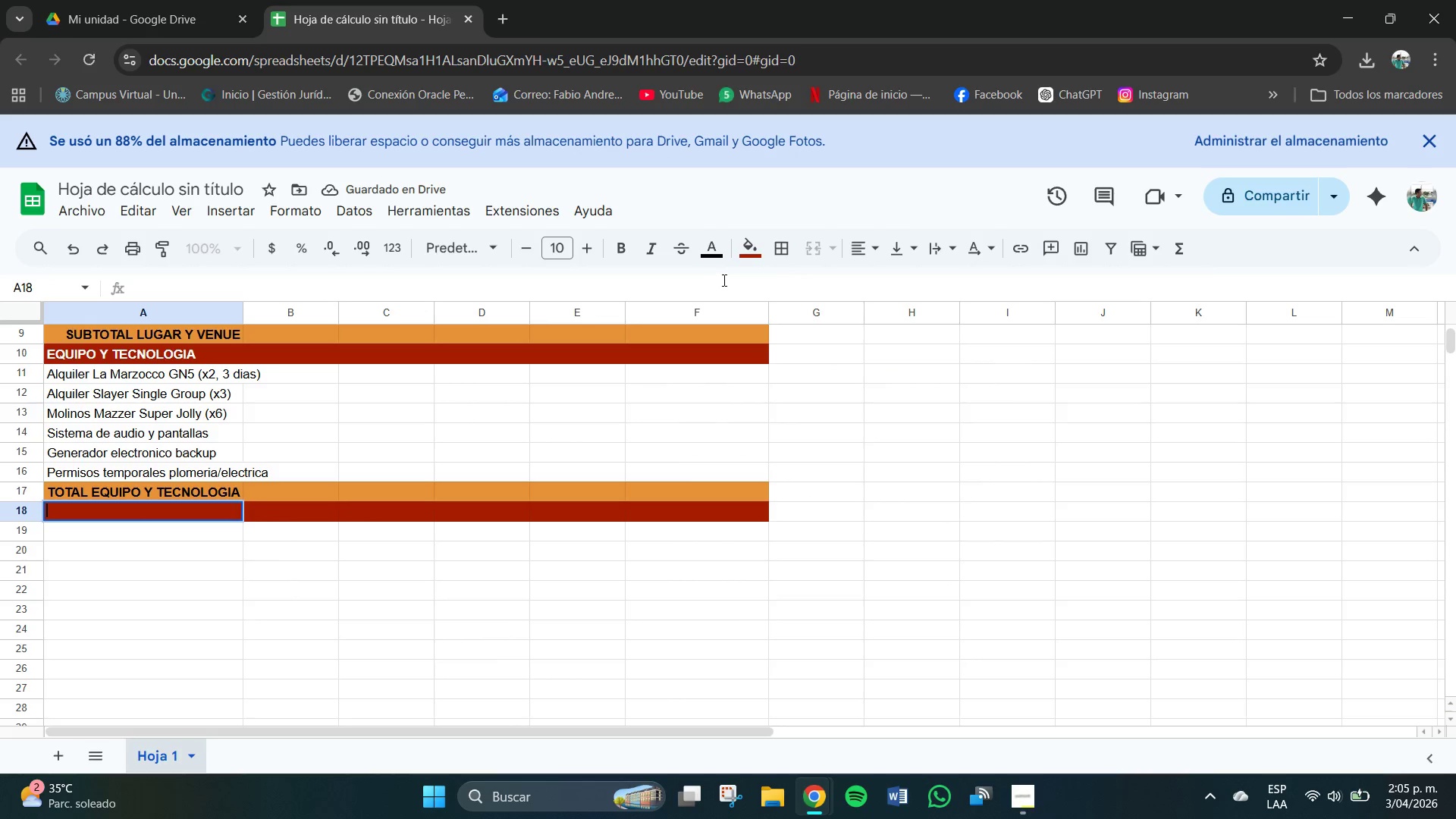 
left_click([717, 256])
 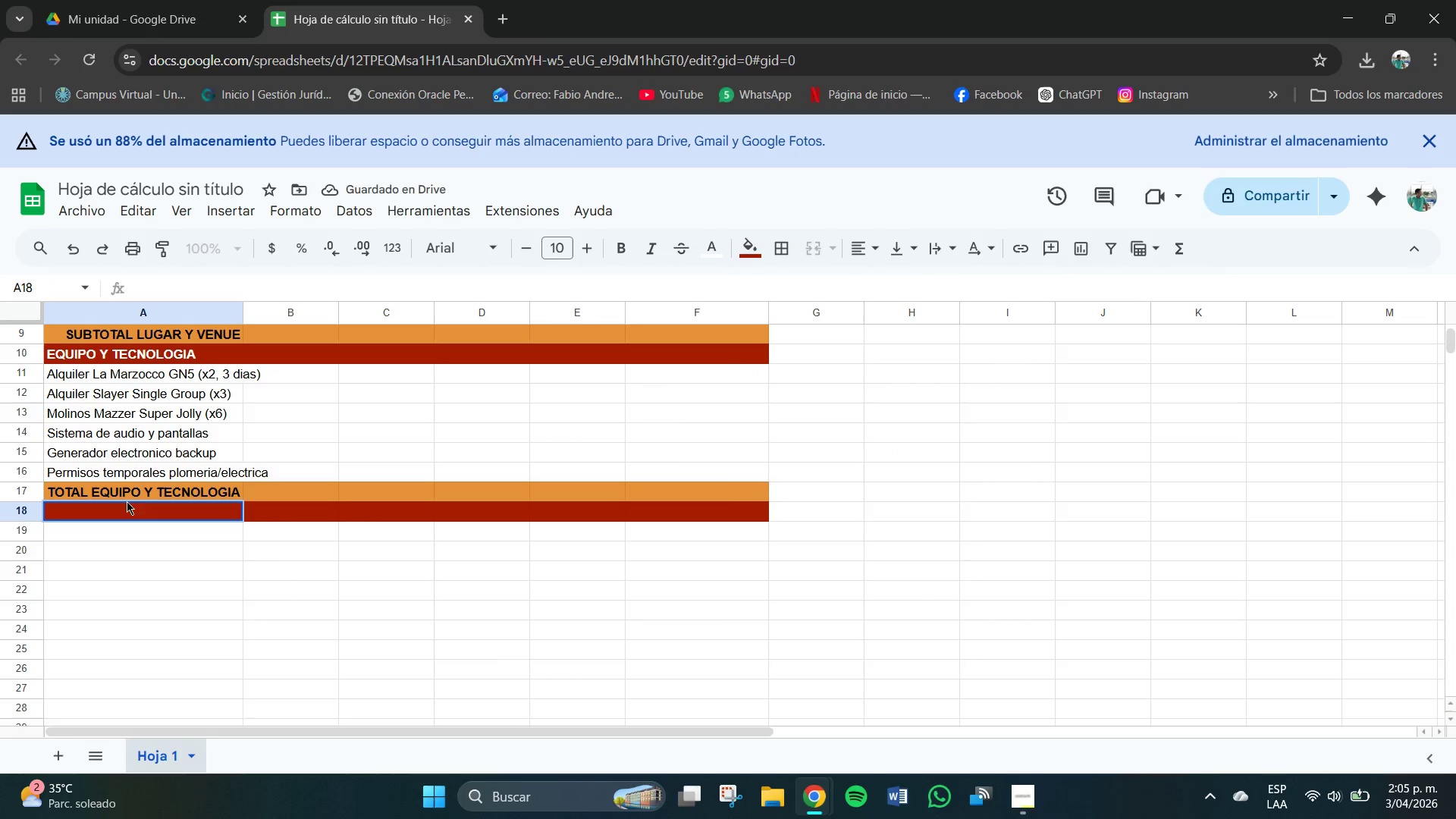 
double_click([102, 511])
 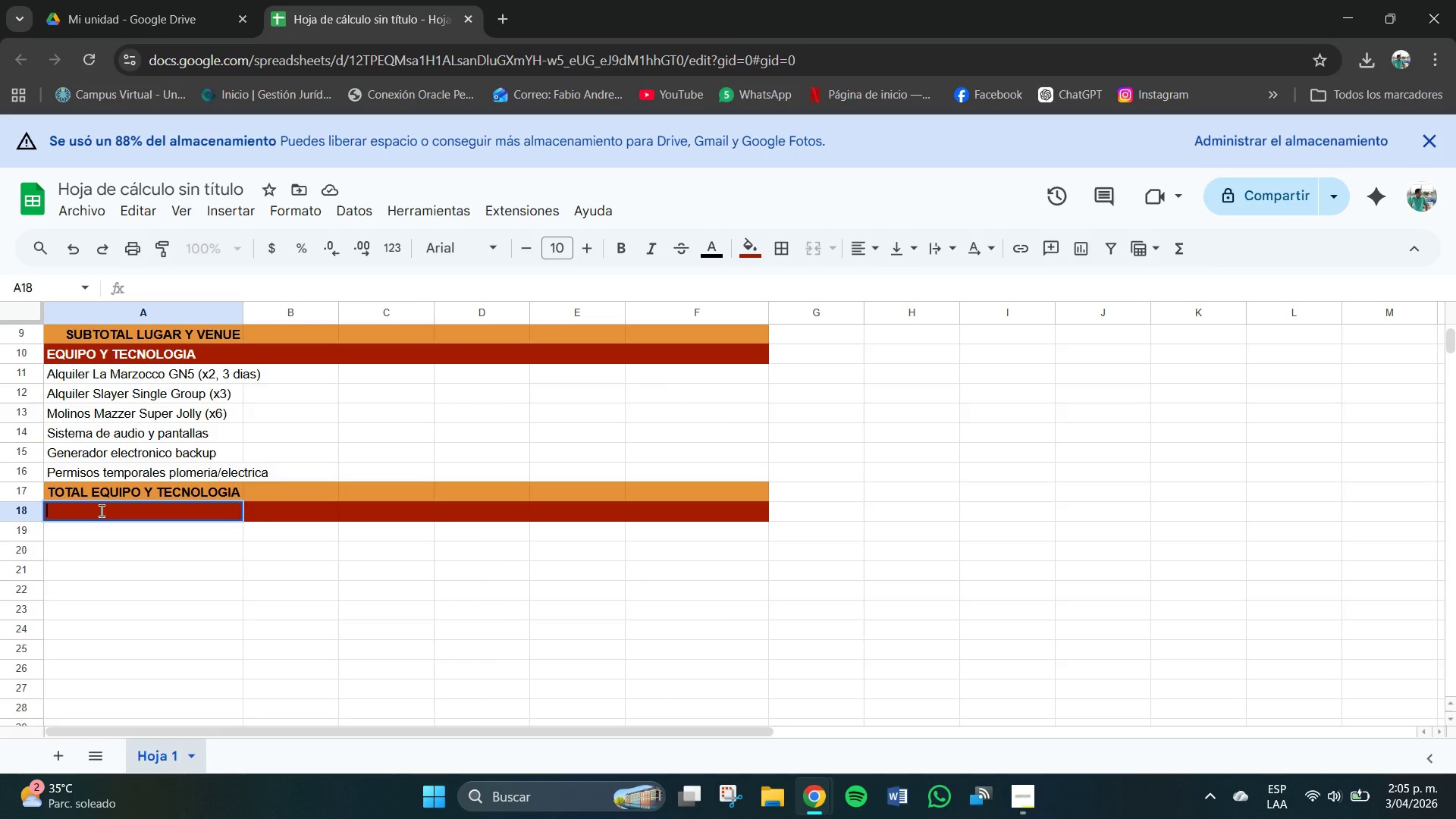 
type(MA)
key(Backspace)
key(Backspace)
 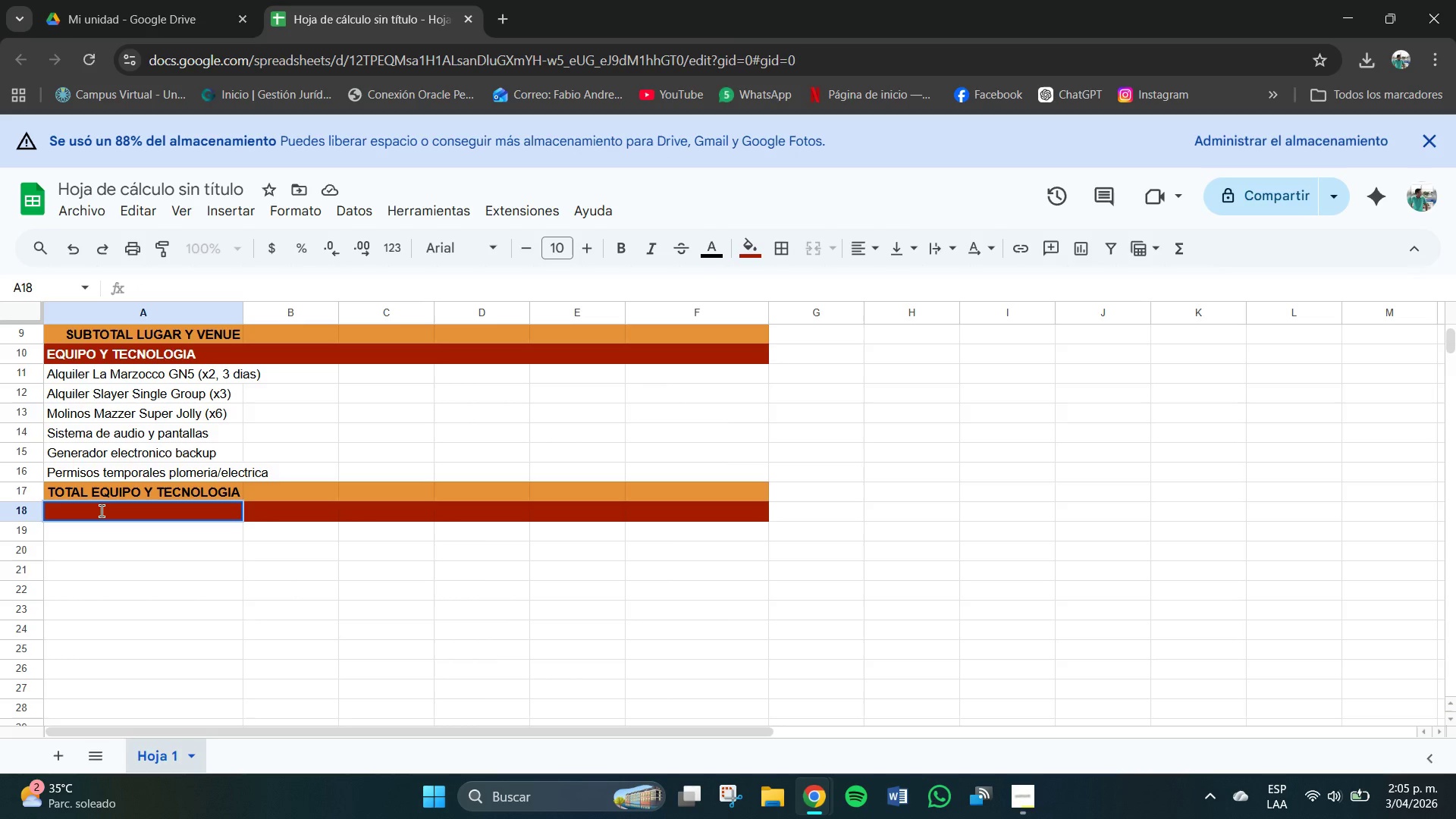 
key(Control+B)
 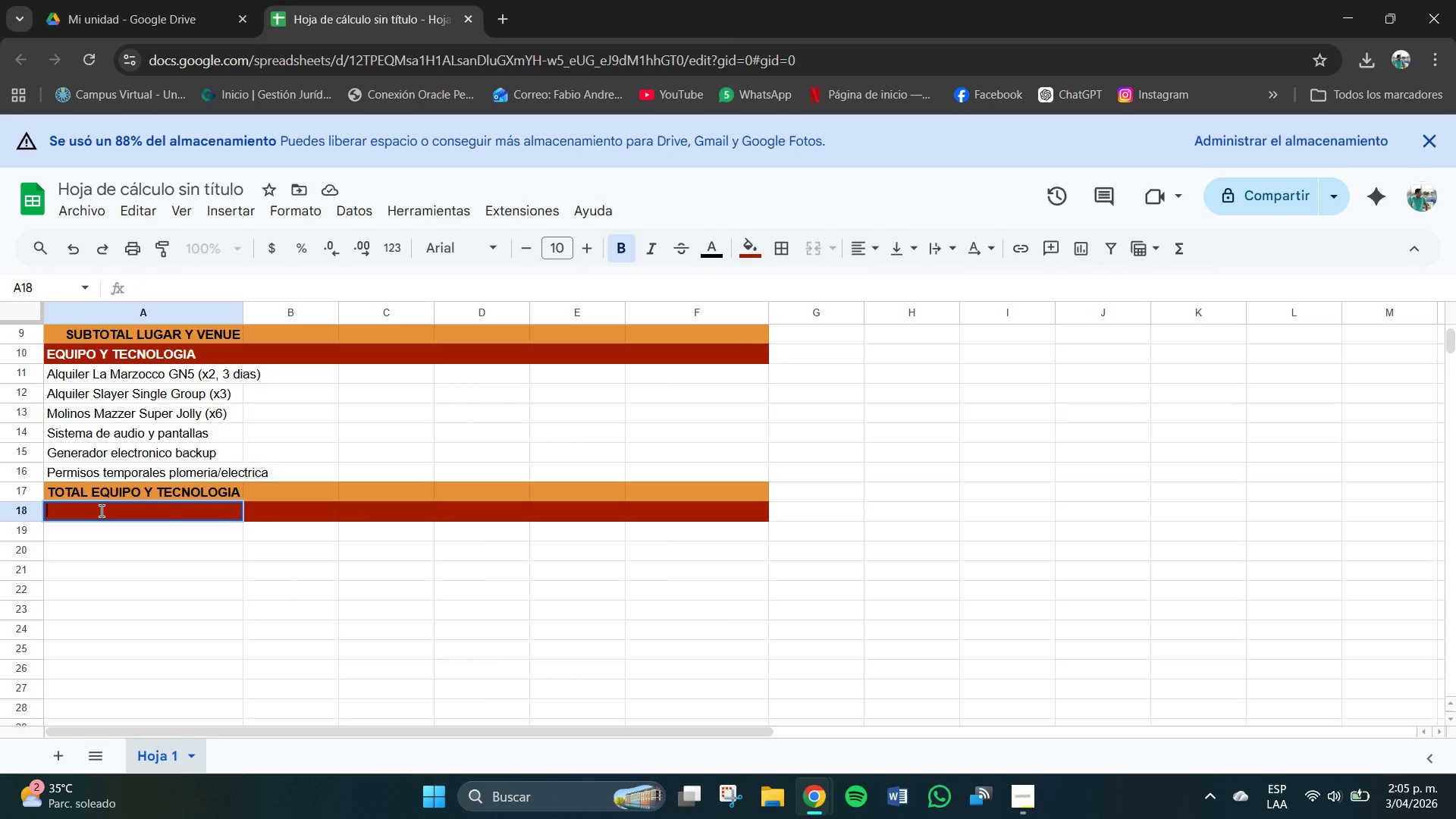 
type(MARKET)
key(Backspace)
 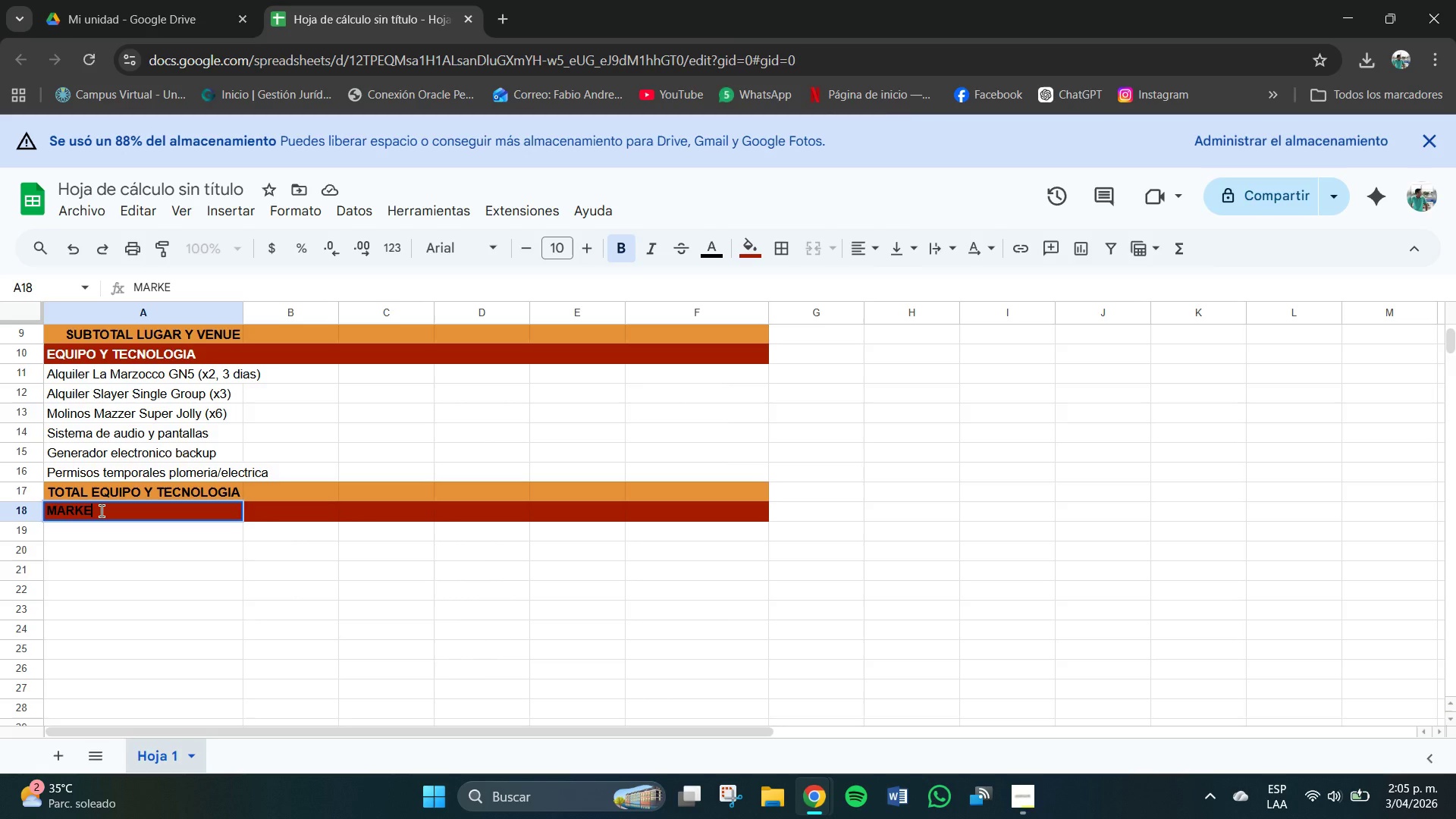 
type(TING Y COMUNICACIONES)
 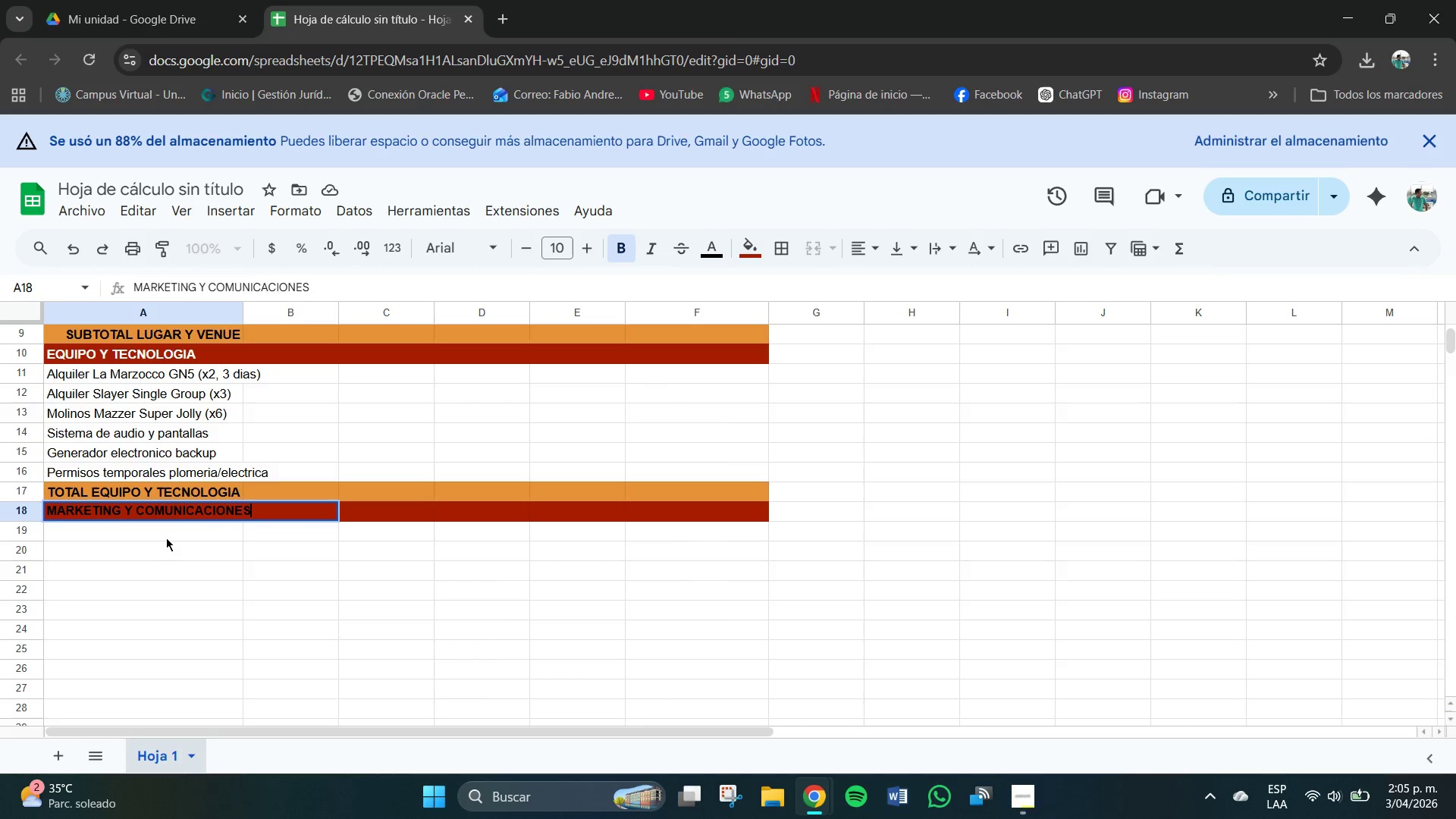 
left_click([166, 535])
 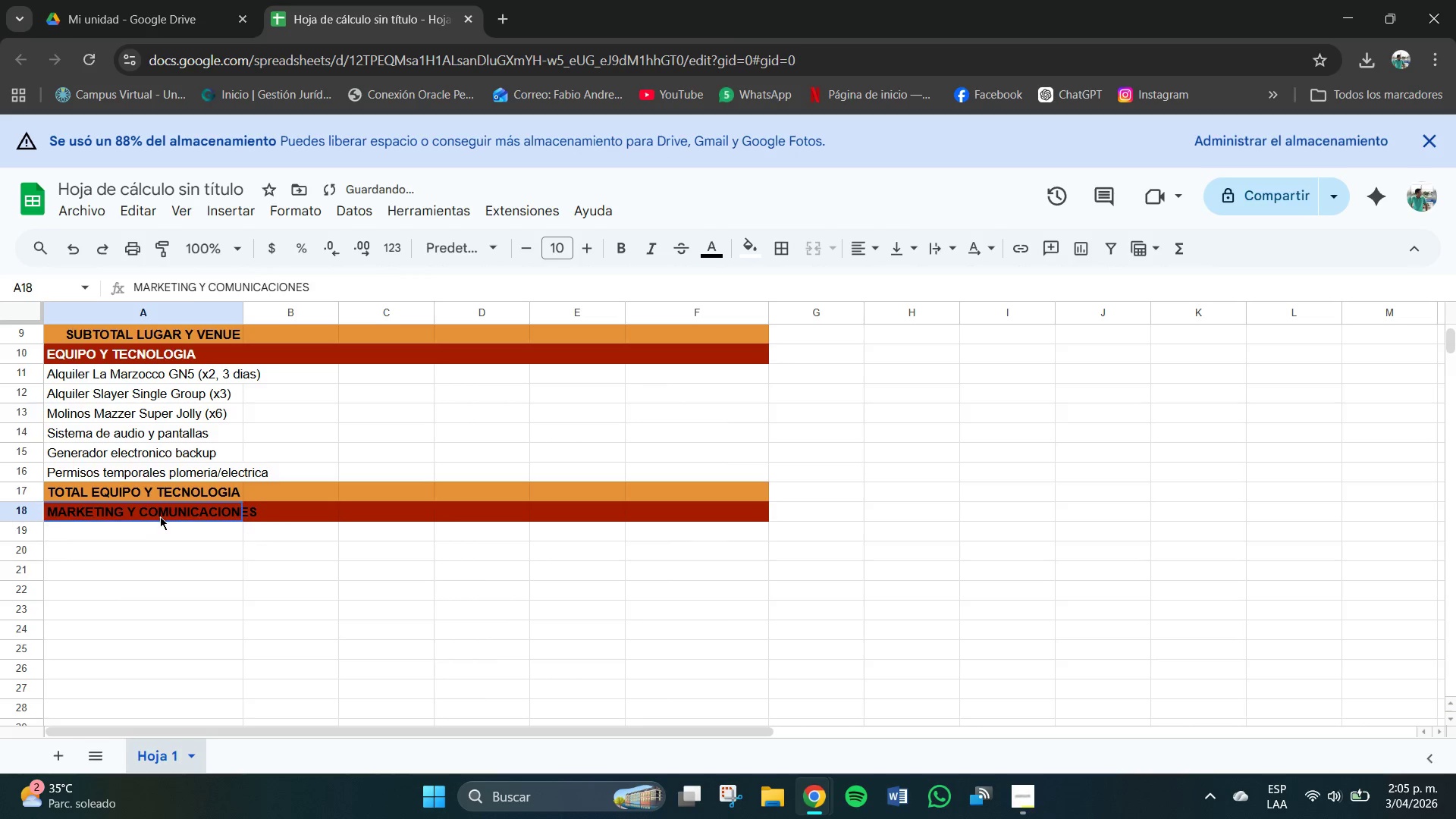 
left_click([160, 516])
 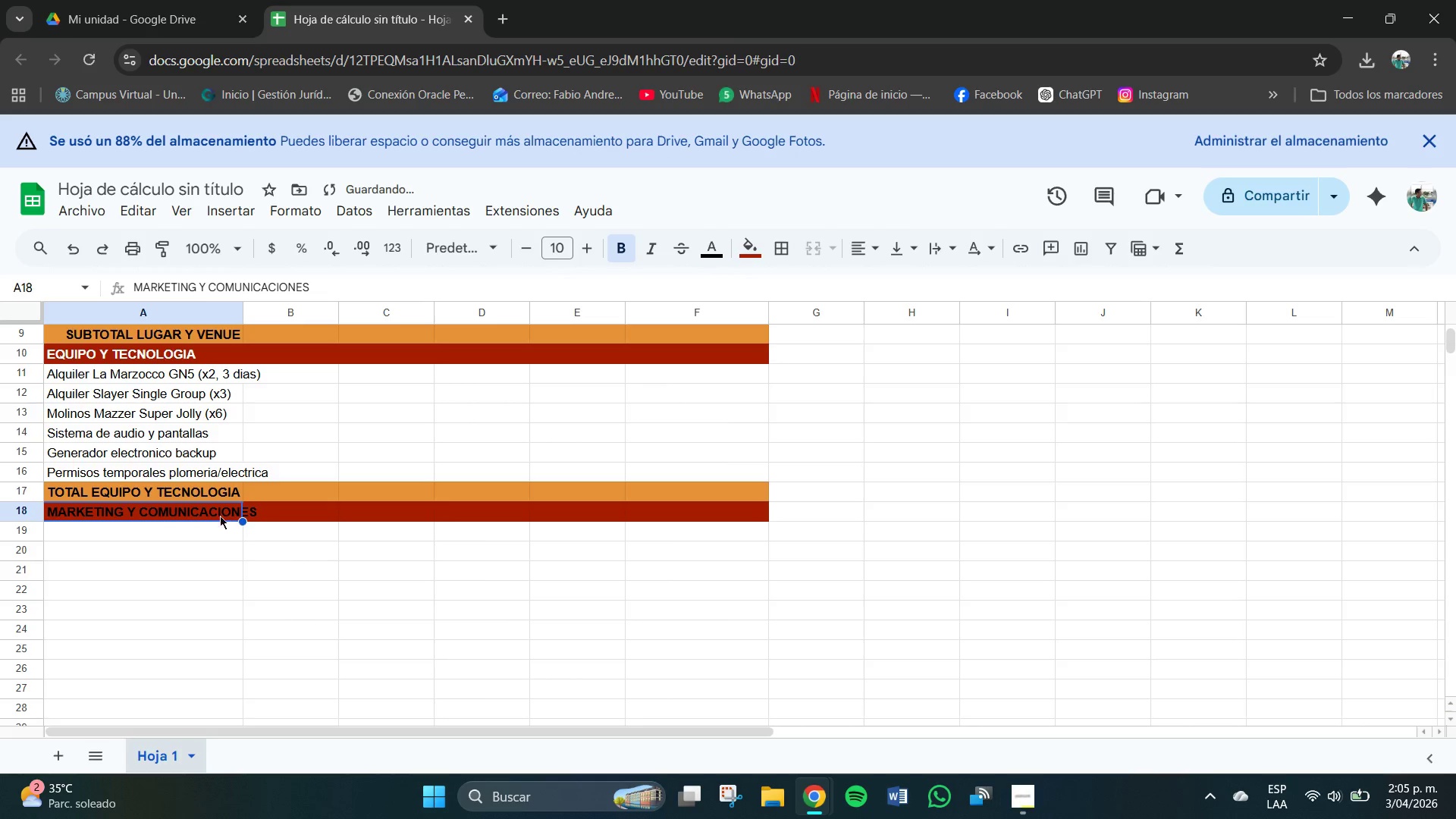 
left_click_drag(start_coordinate=[212, 513], to_coordinate=[723, 516])
 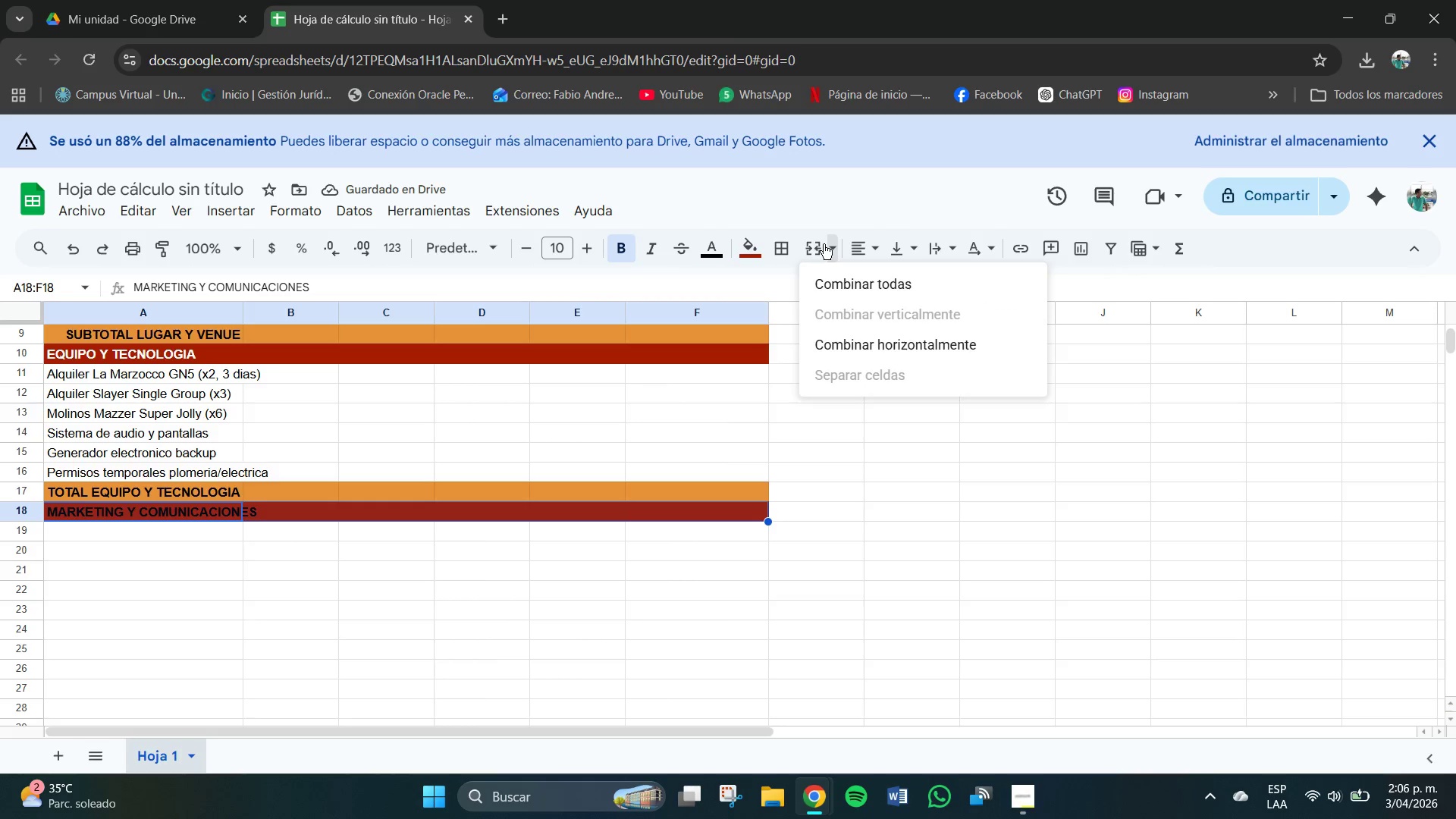 
left_click([824, 244])
 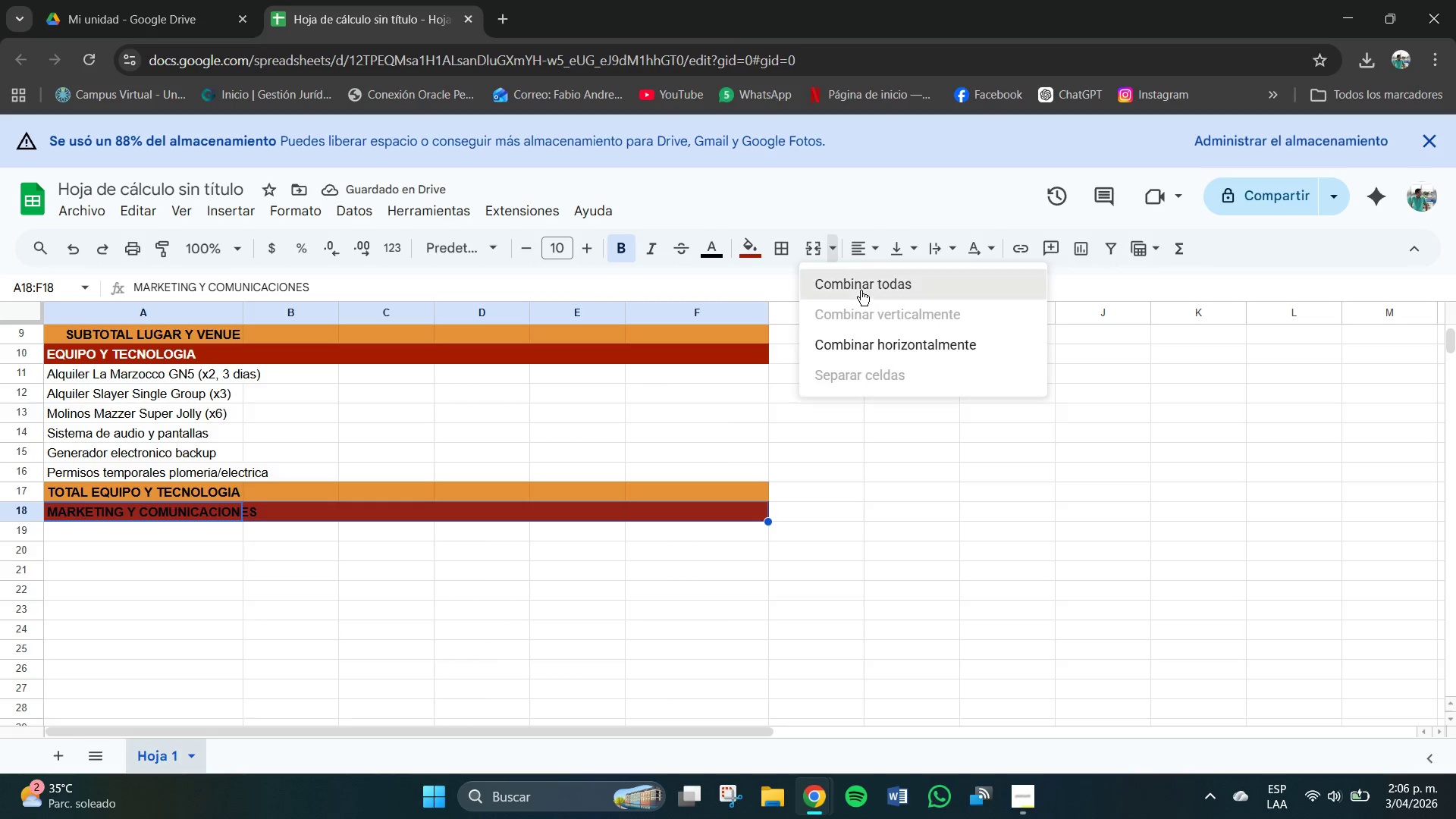 
left_click([861, 290])
 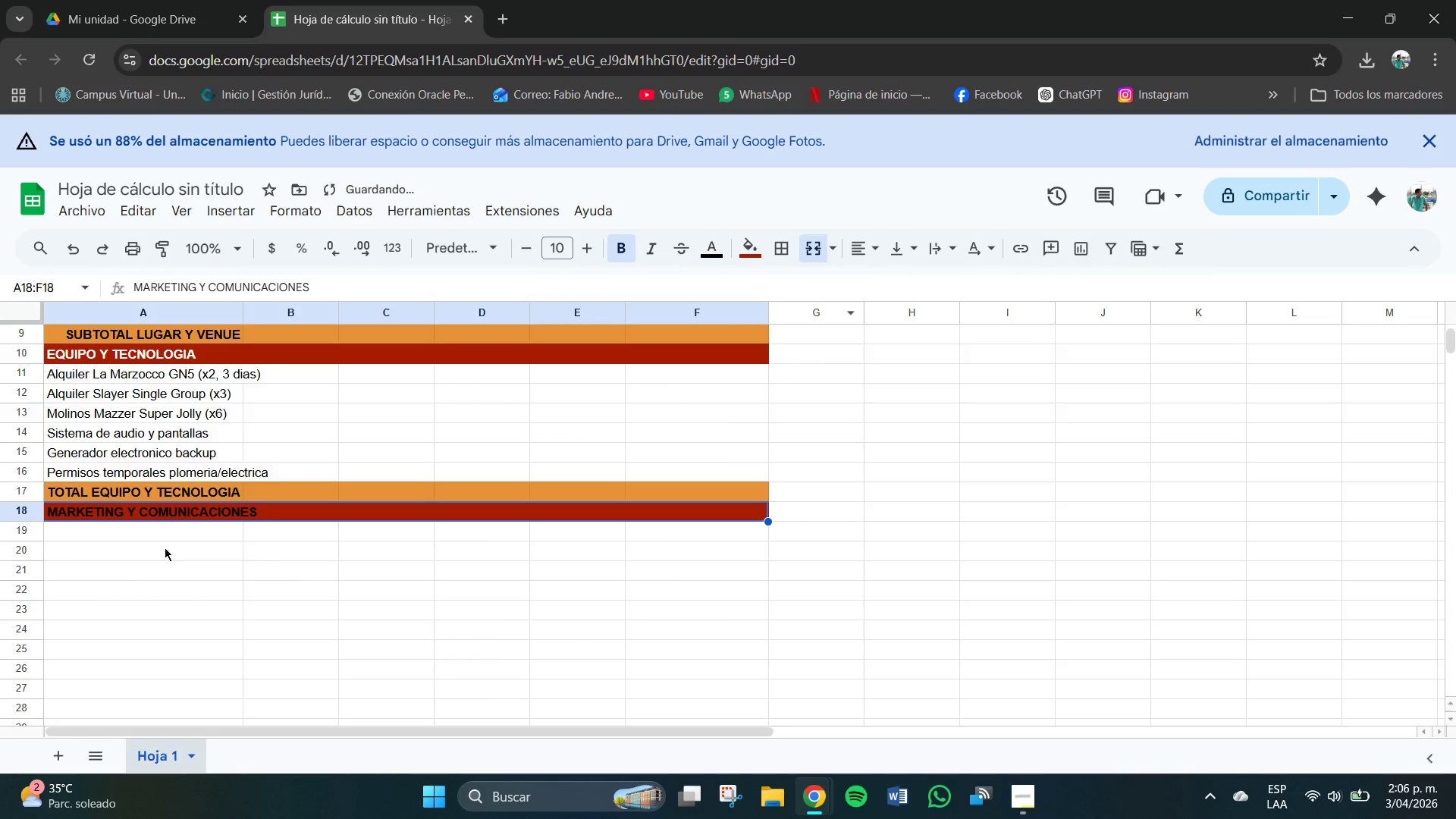 
left_click([187, 548])
 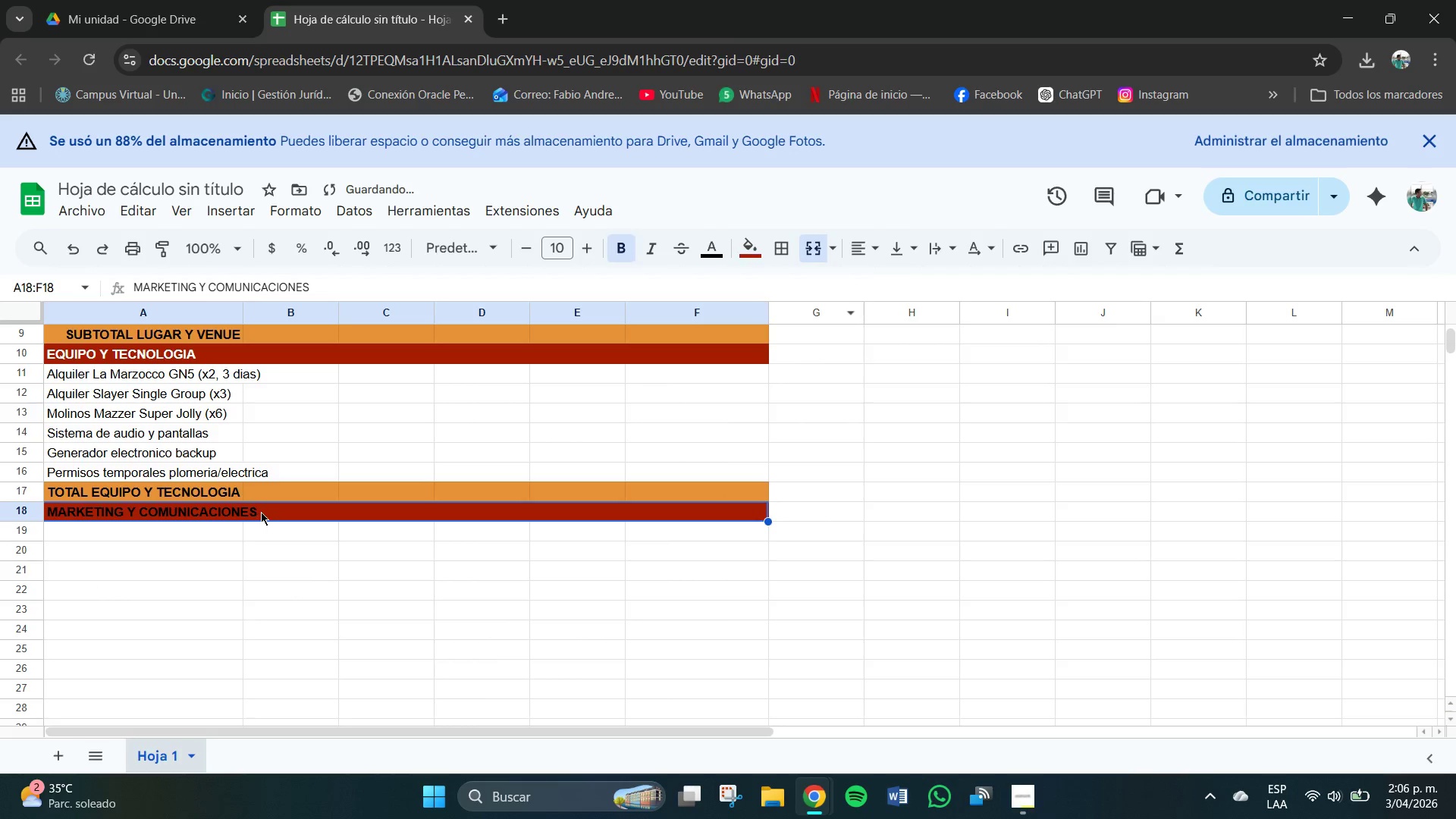 
double_click([261, 512])
 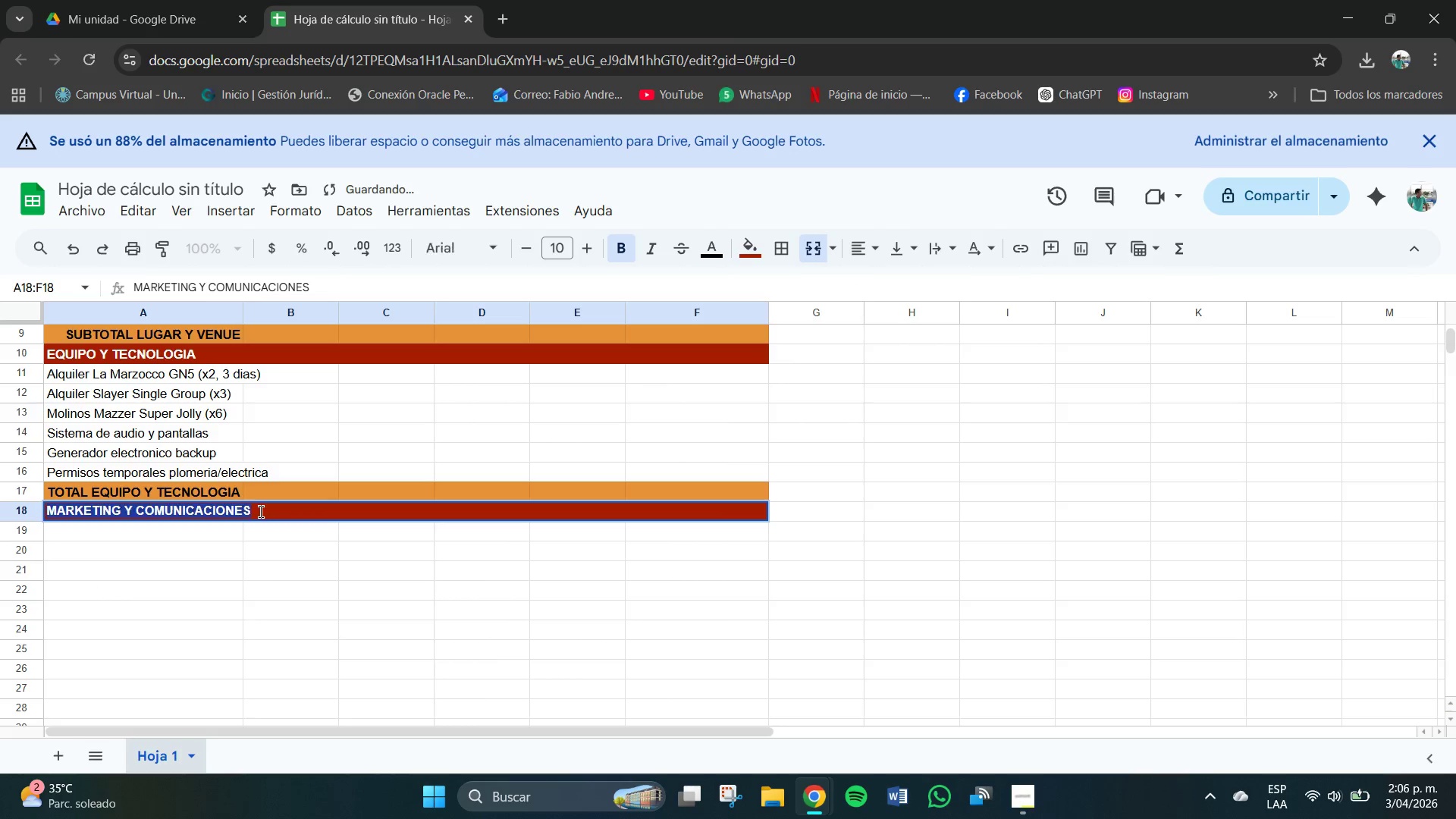 
triple_click([261, 512])
 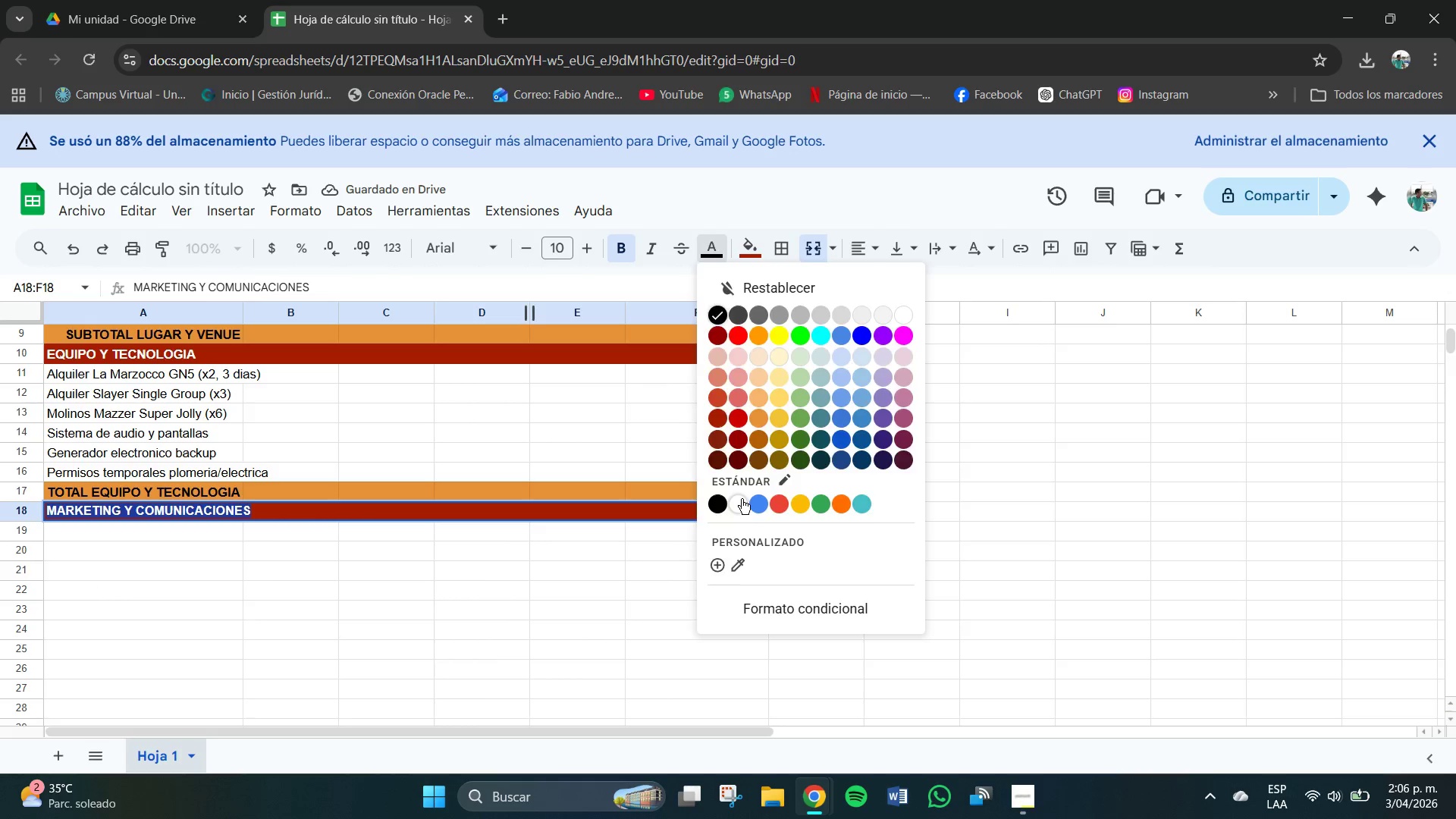 
left_click([153, 535])
 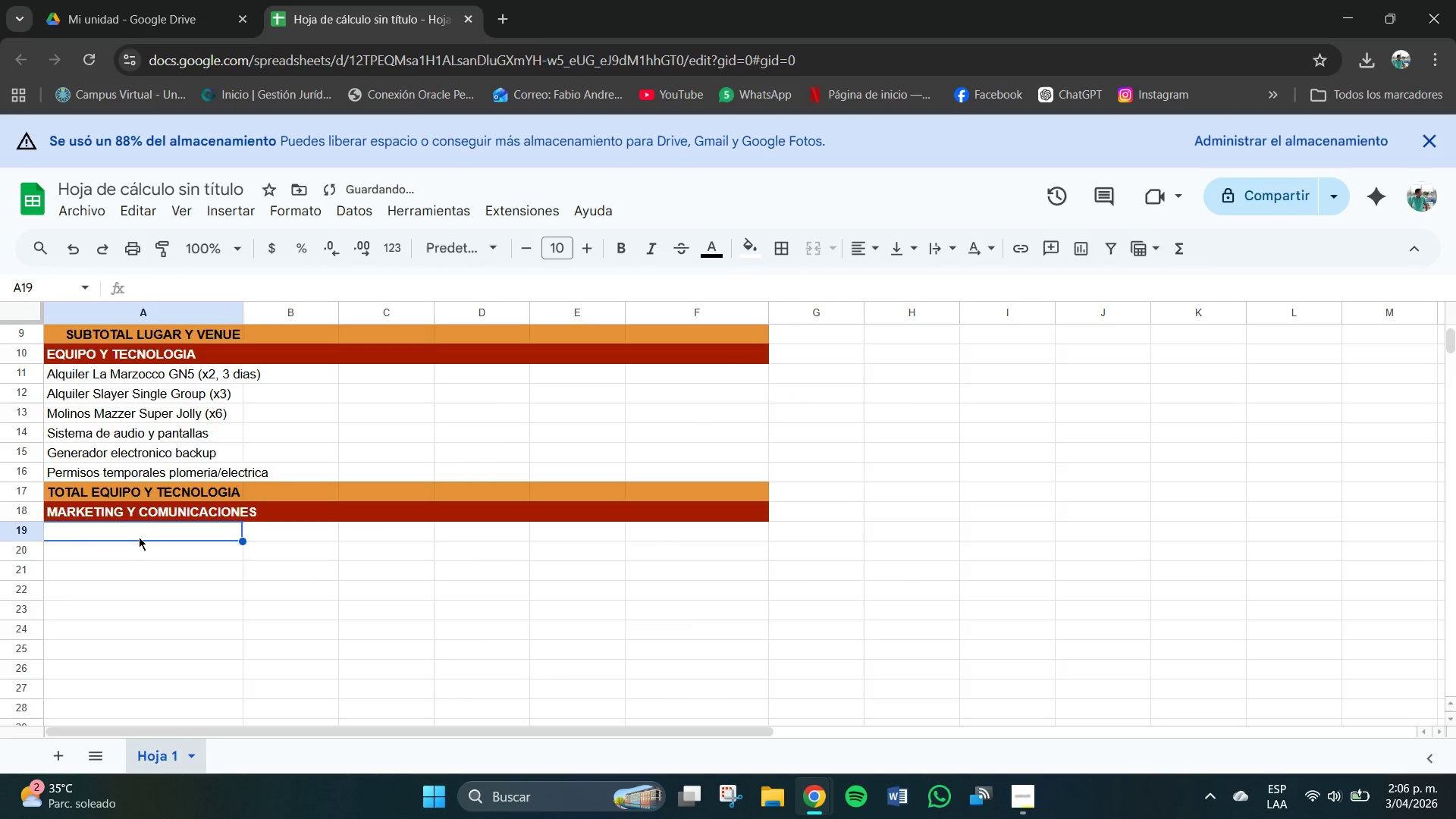 
scroll: coordinate [133, 504], scroll_direction: up, amount: 1.0
 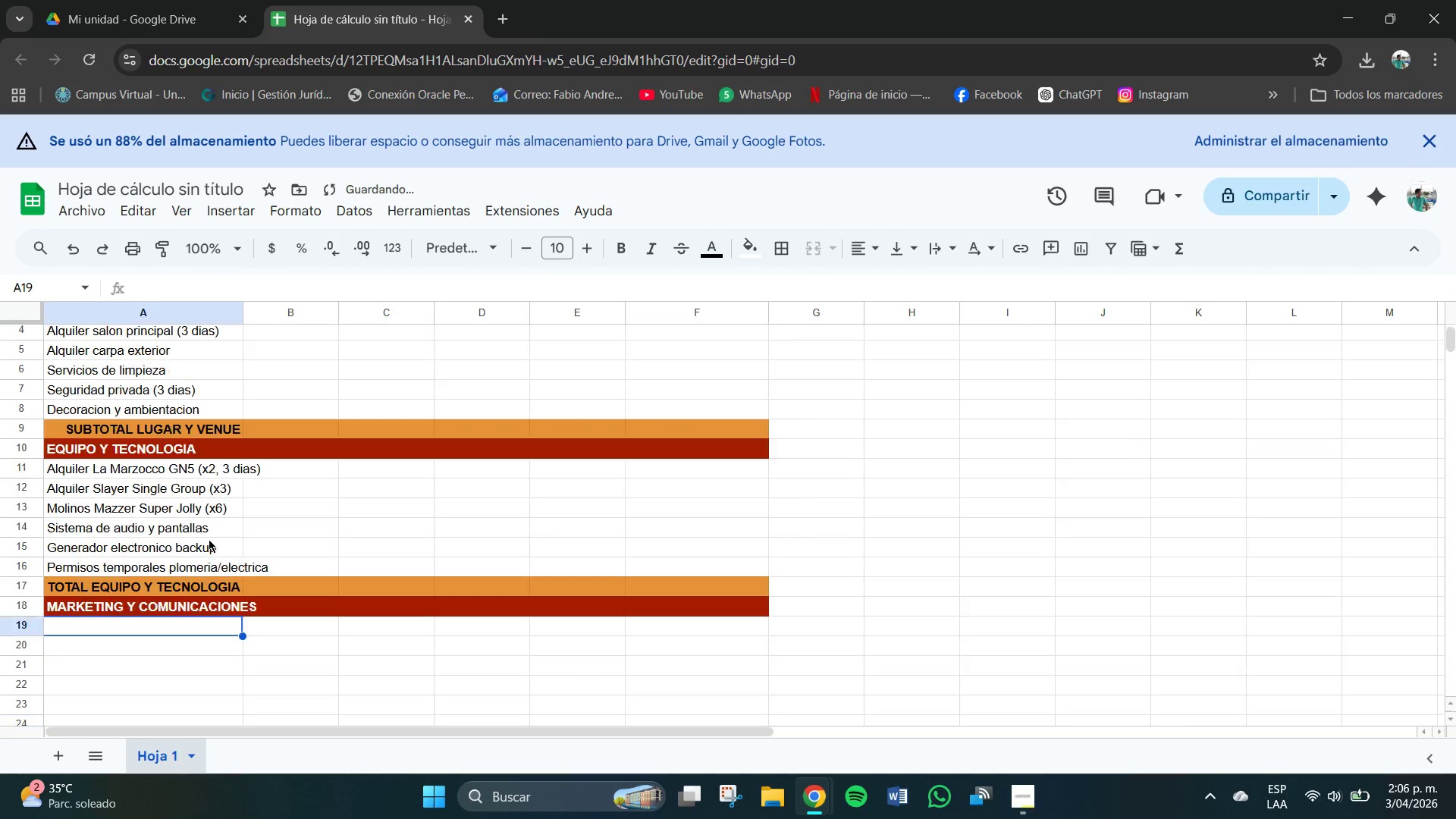 
scroll: coordinate [209, 539], scroll_direction: none, amount: 0.0
 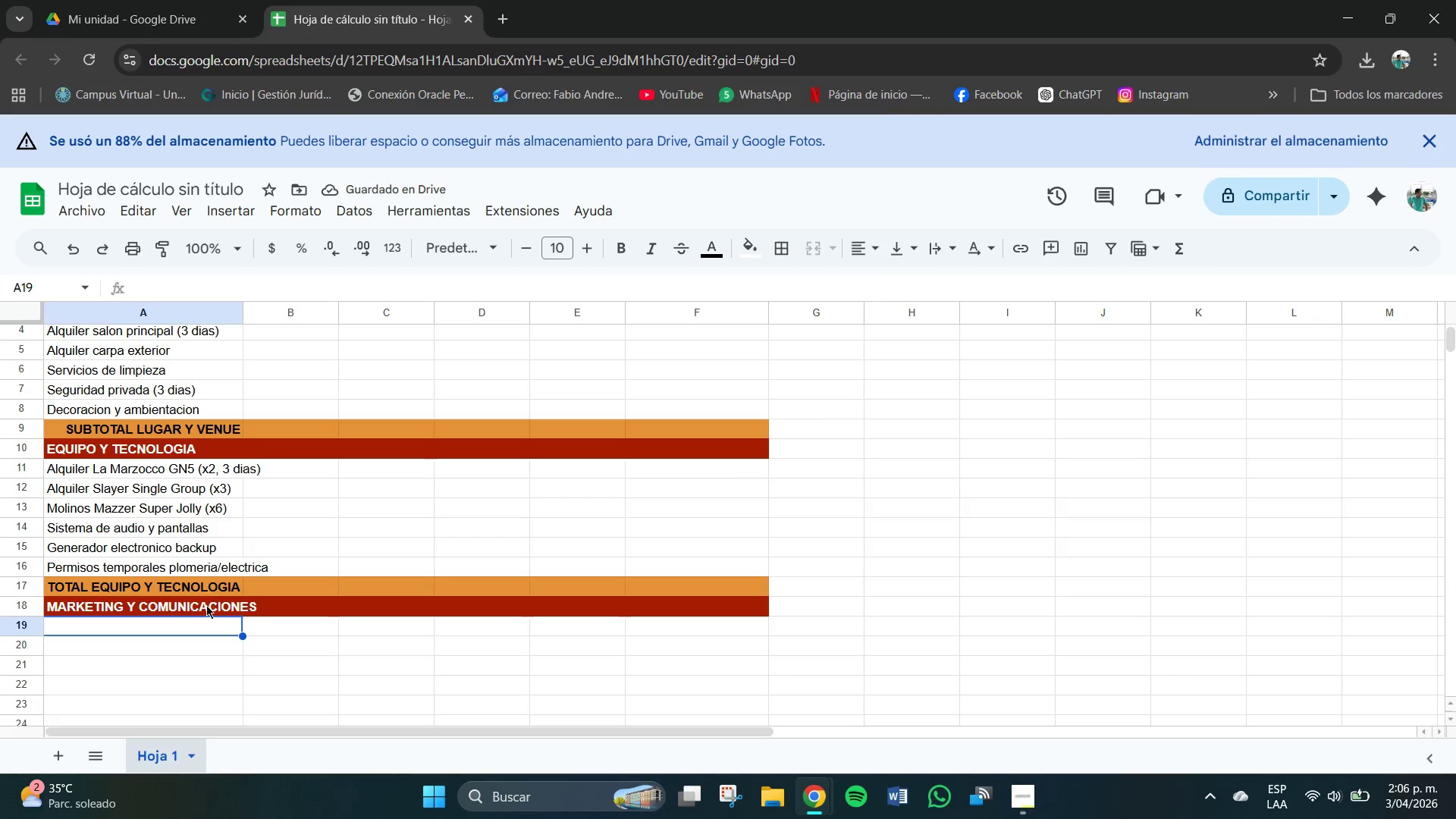 
scroll: coordinate [205, 615], scroll_direction: down, amount: 1.0
 